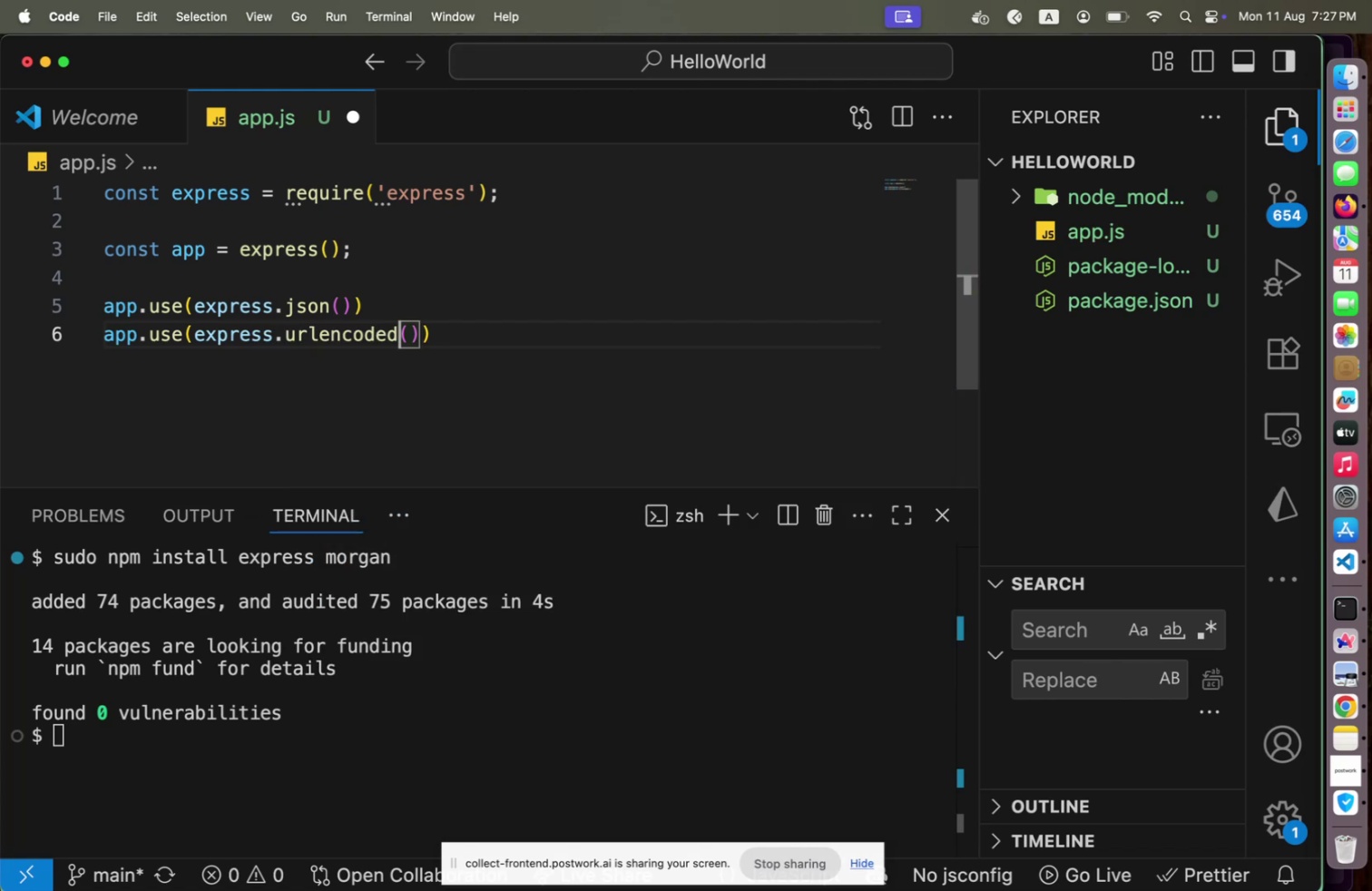 
key(ArrowRight)
 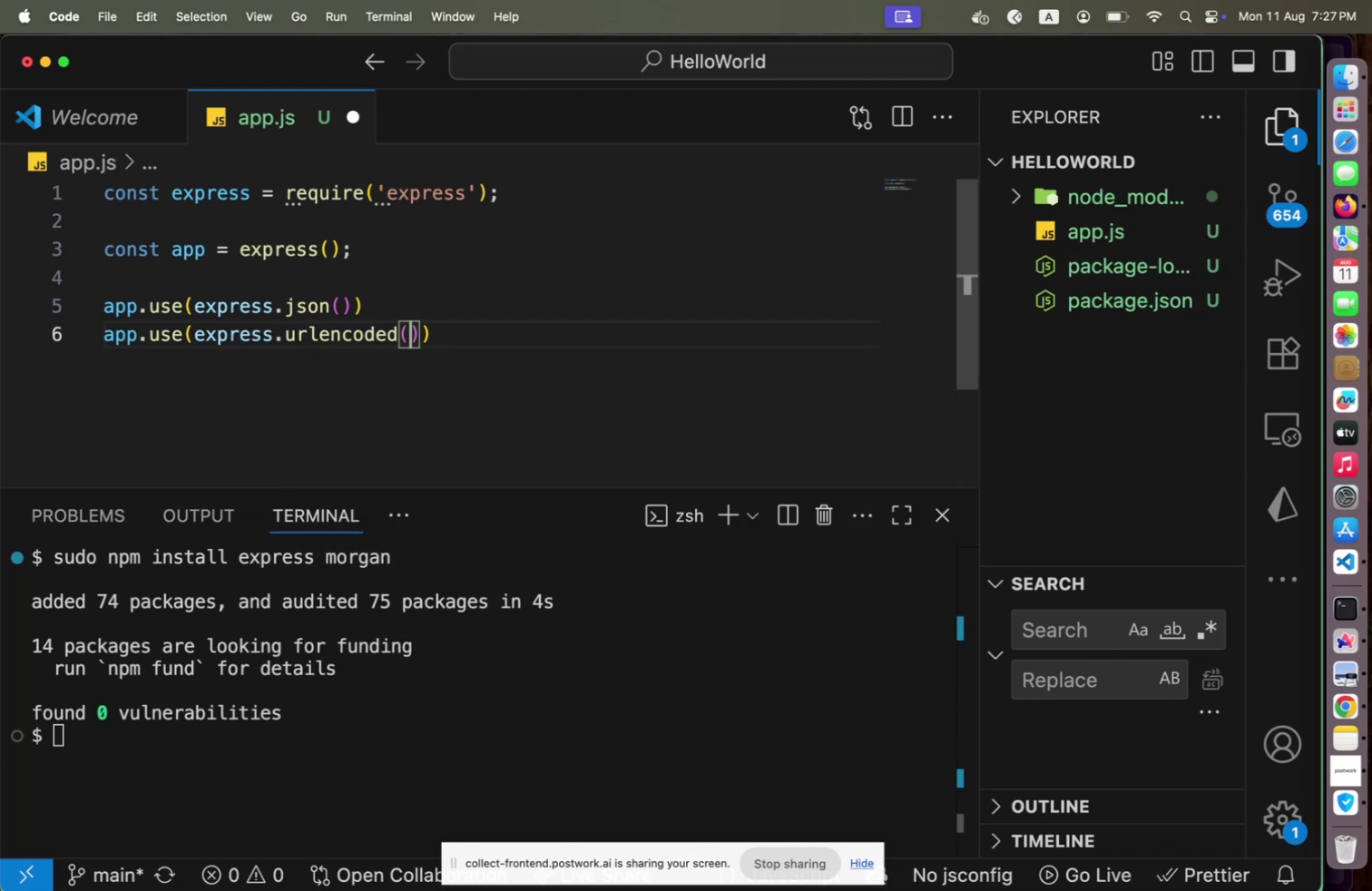 
type({ extended: true )
 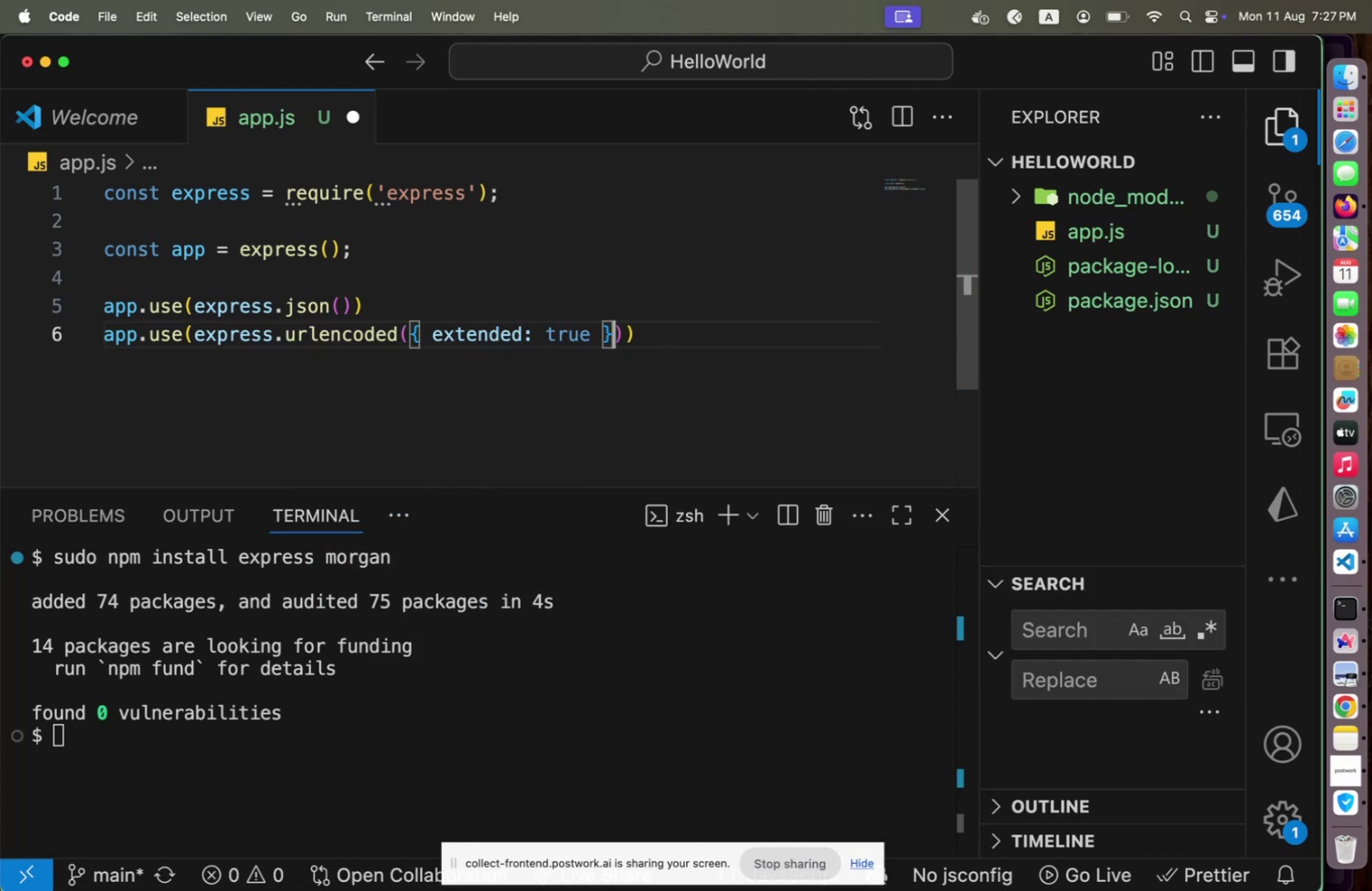 
 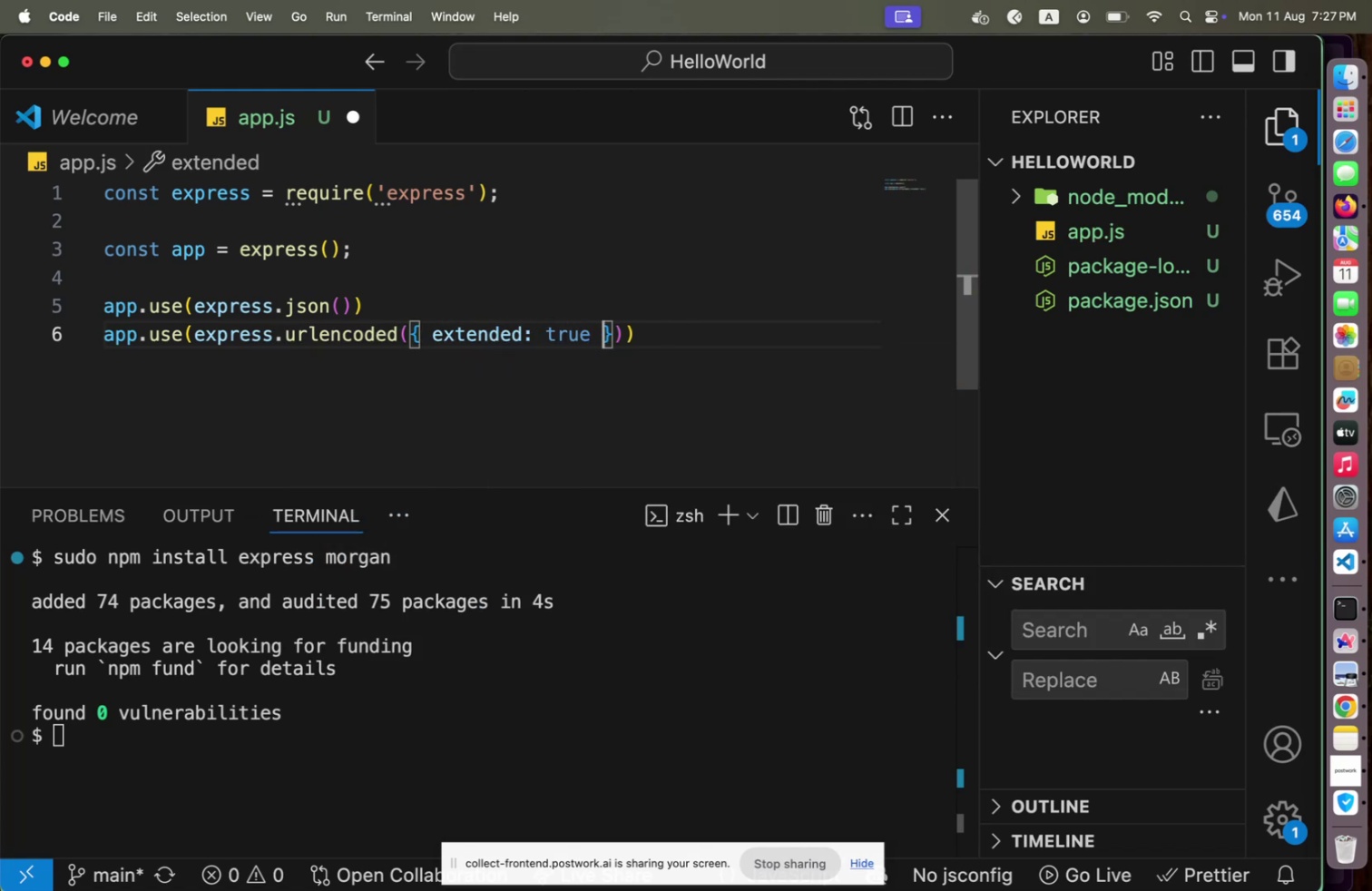 
key(ArrowRight)
 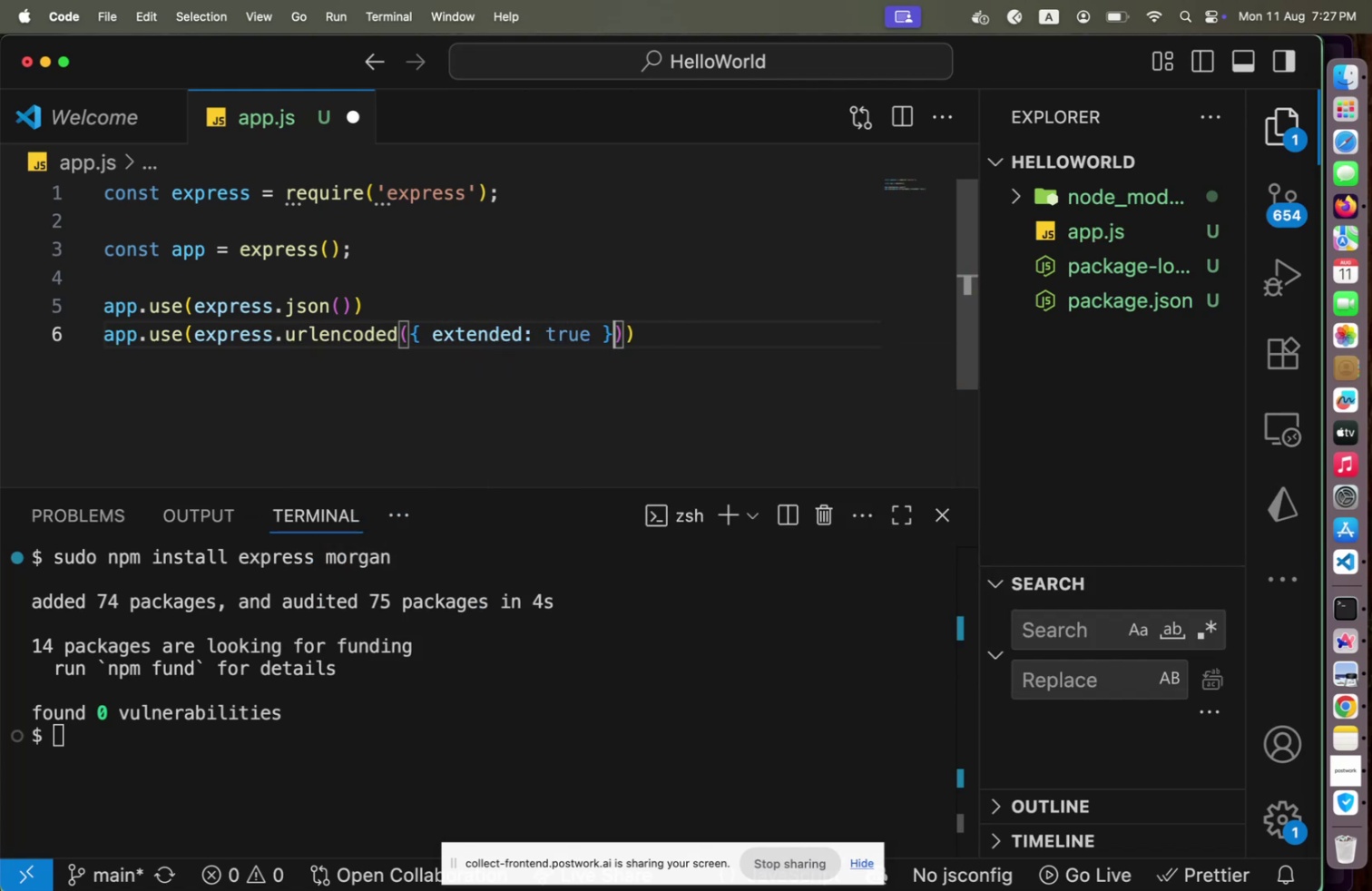 
key(ArrowRight)
 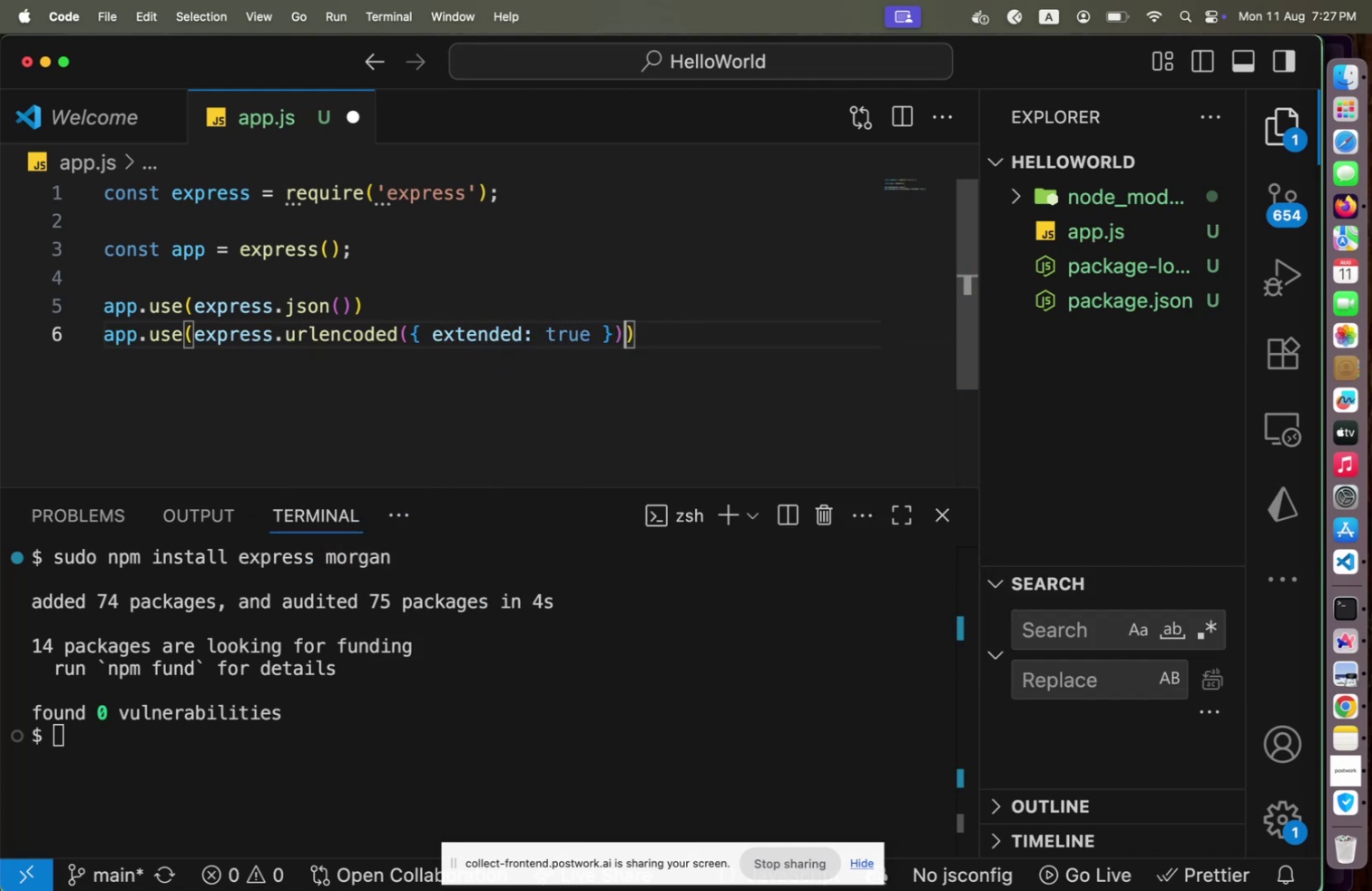 
key(ArrowRight)
 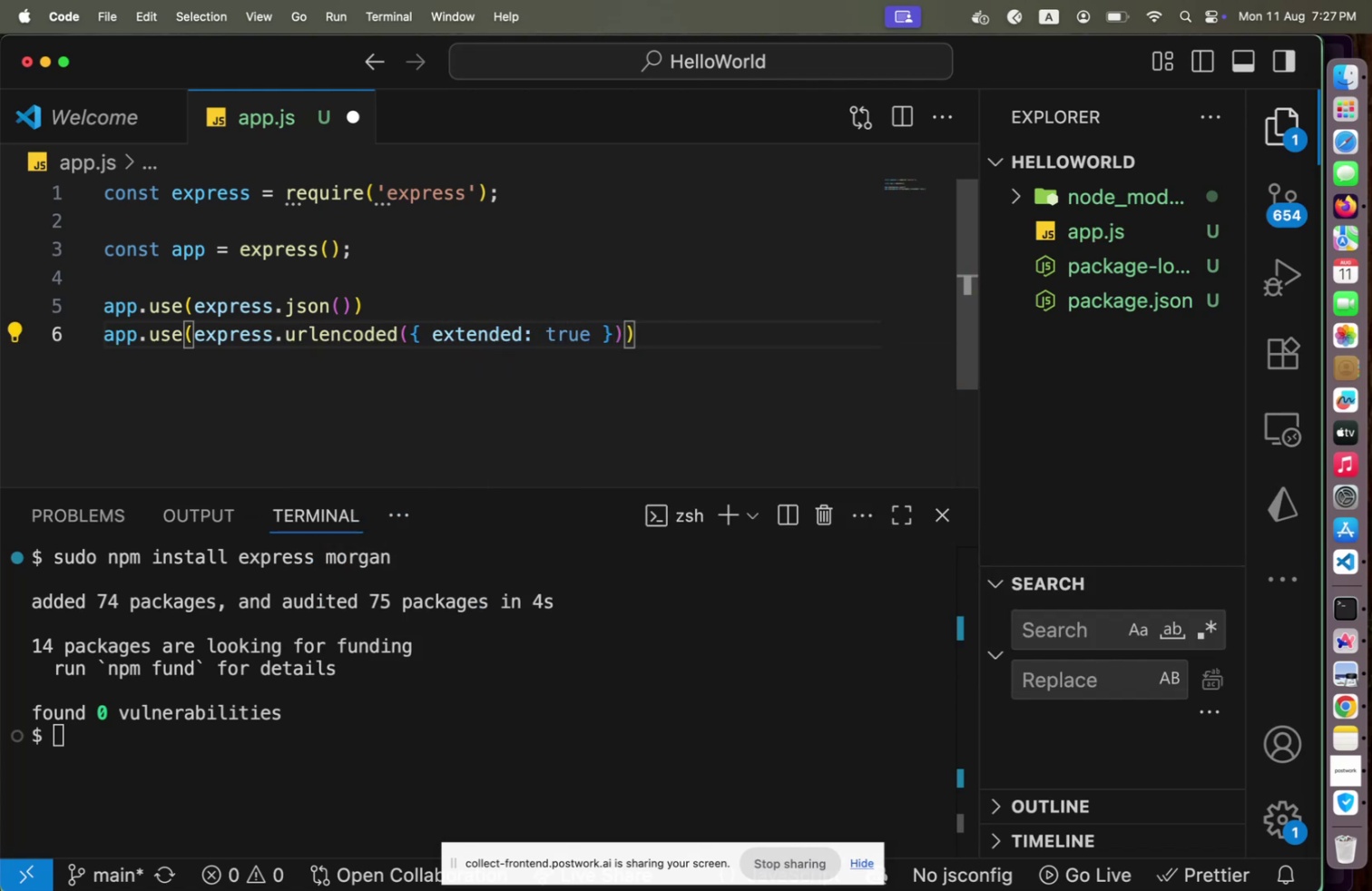 
key(Semicolon)
 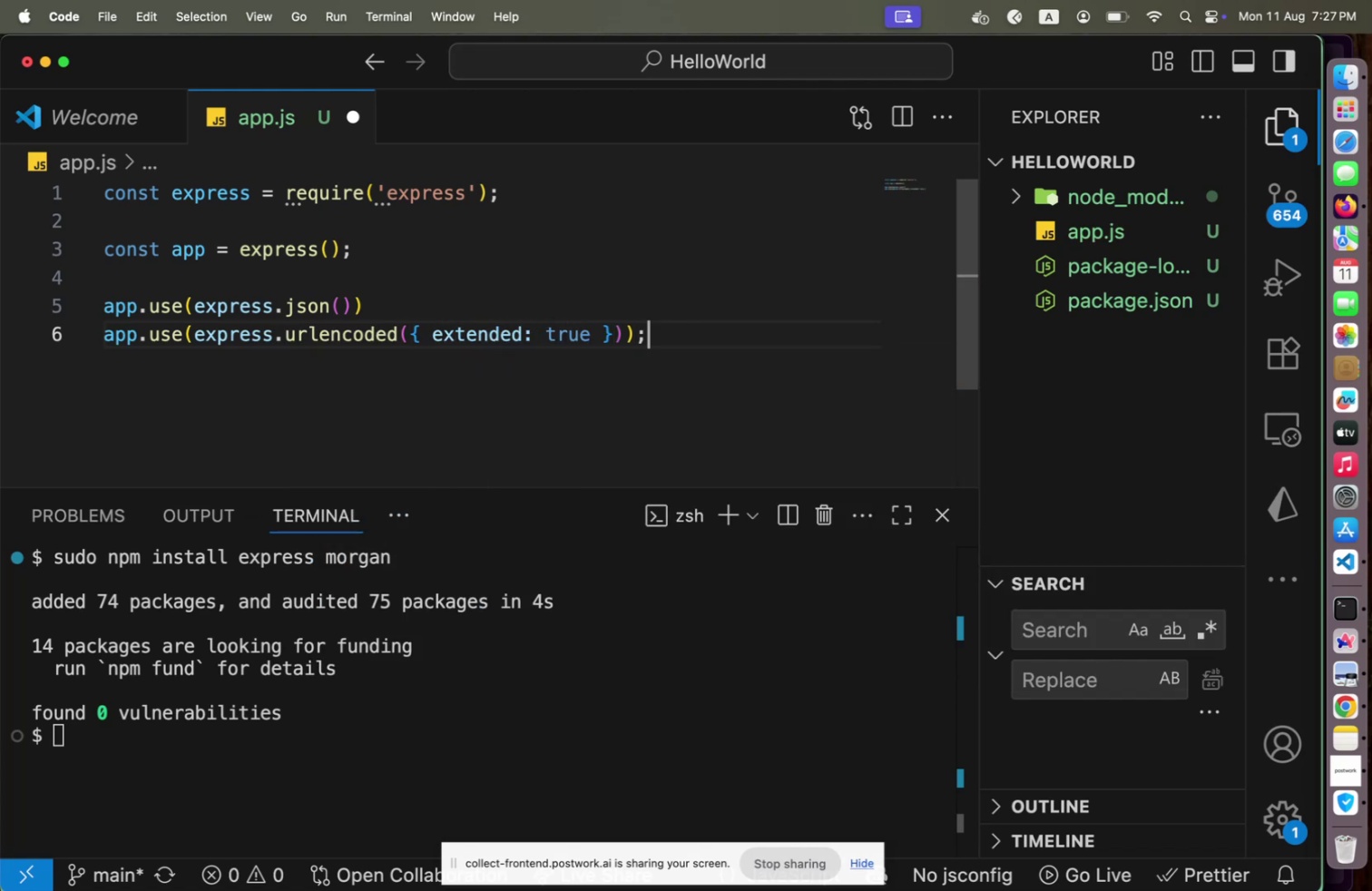 
key(Enter)
 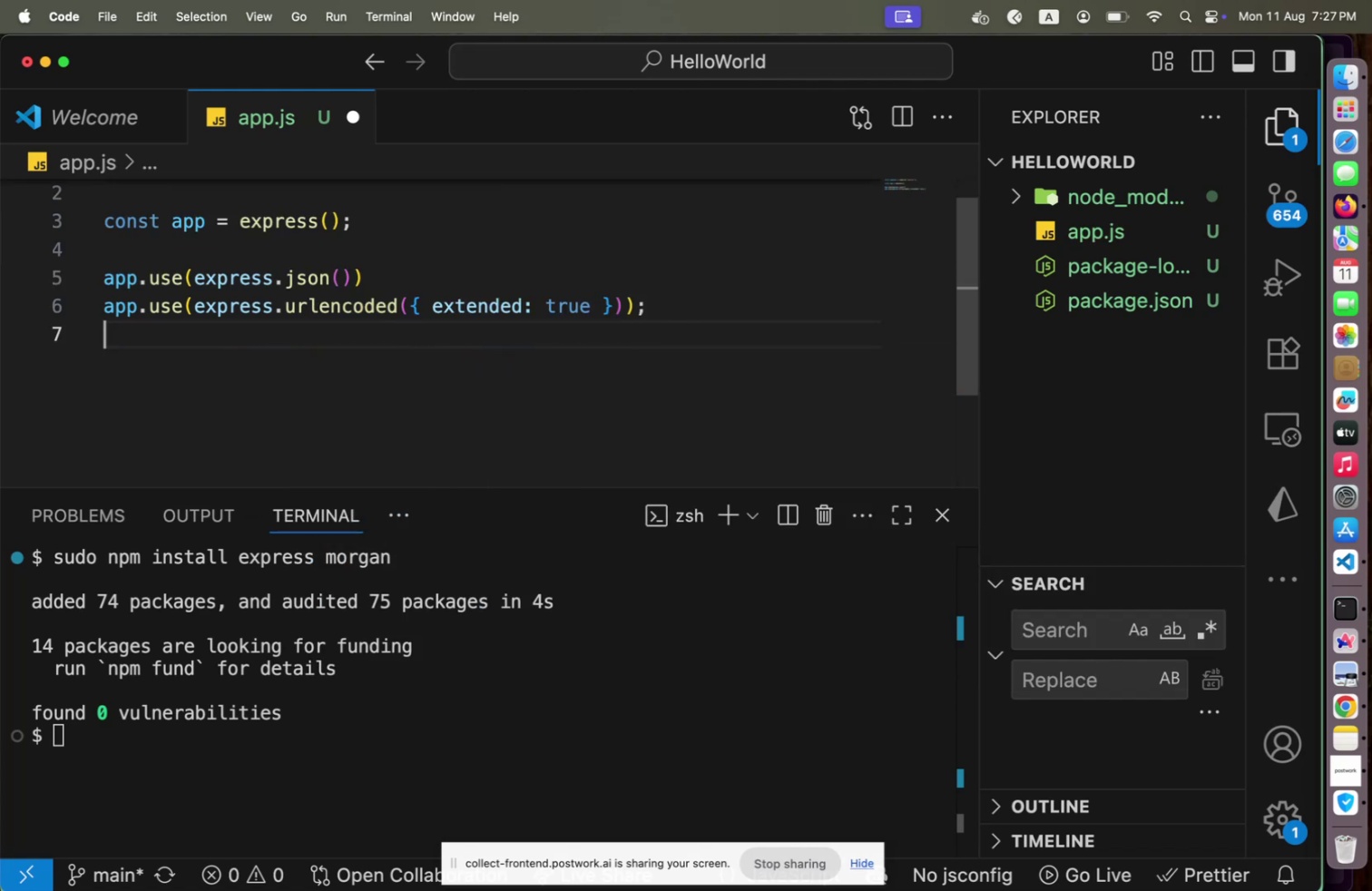 
key(Enter)
 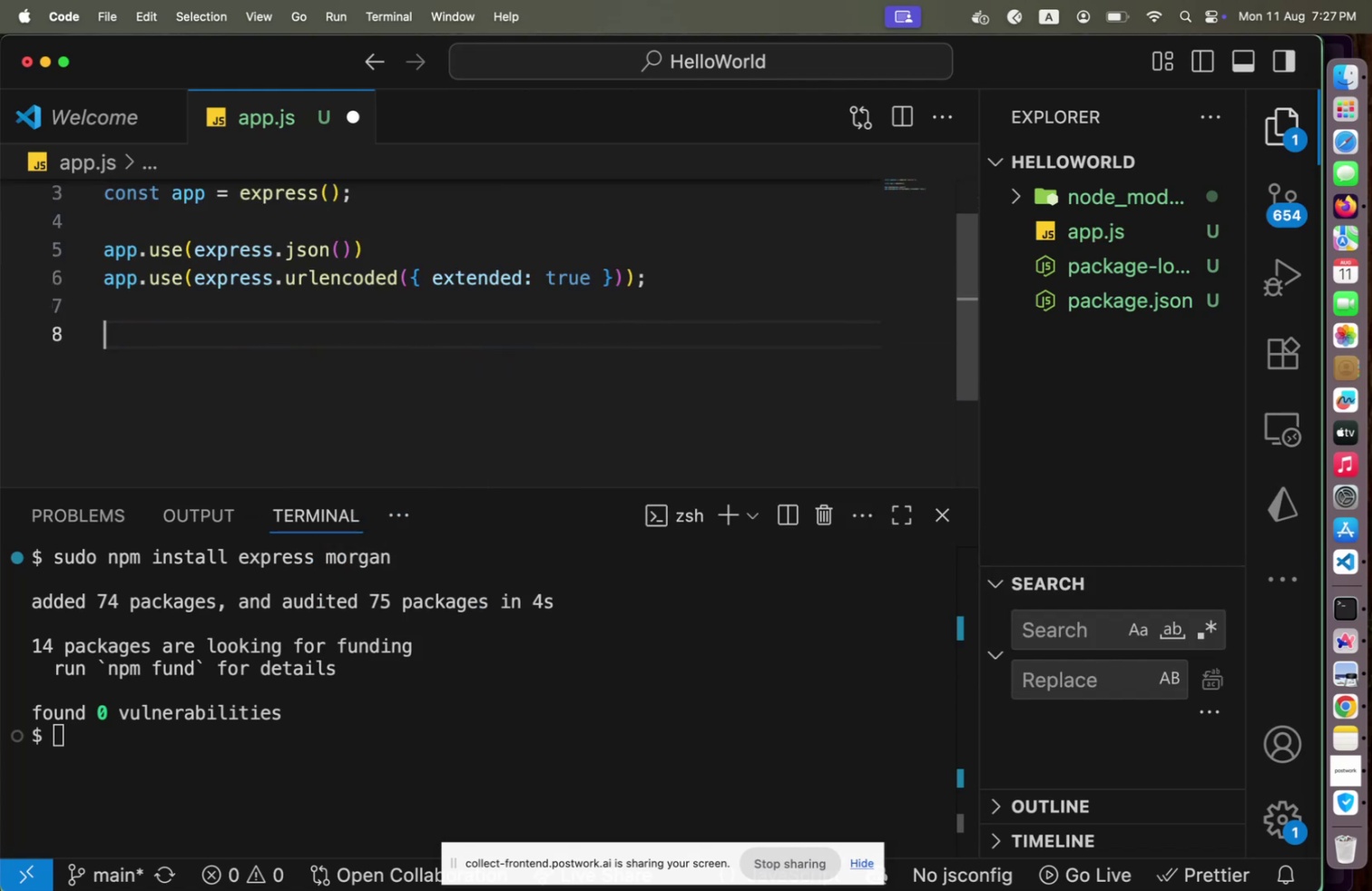 
type(exp)
key(Backspace)
key(Backspace)
type(a)
key(Backspace)
key(Backspace)
type(app.use(morgan)
 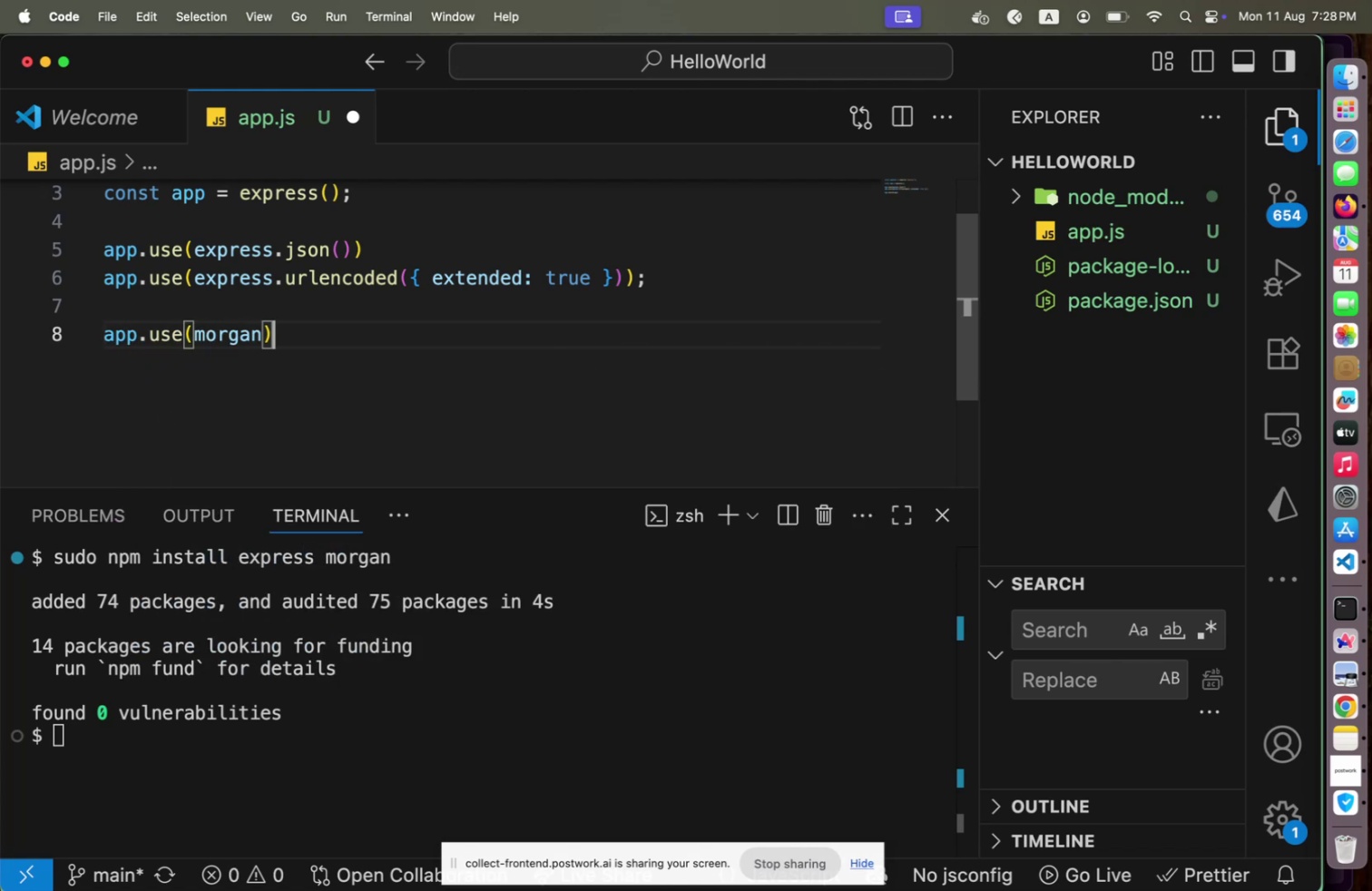 
 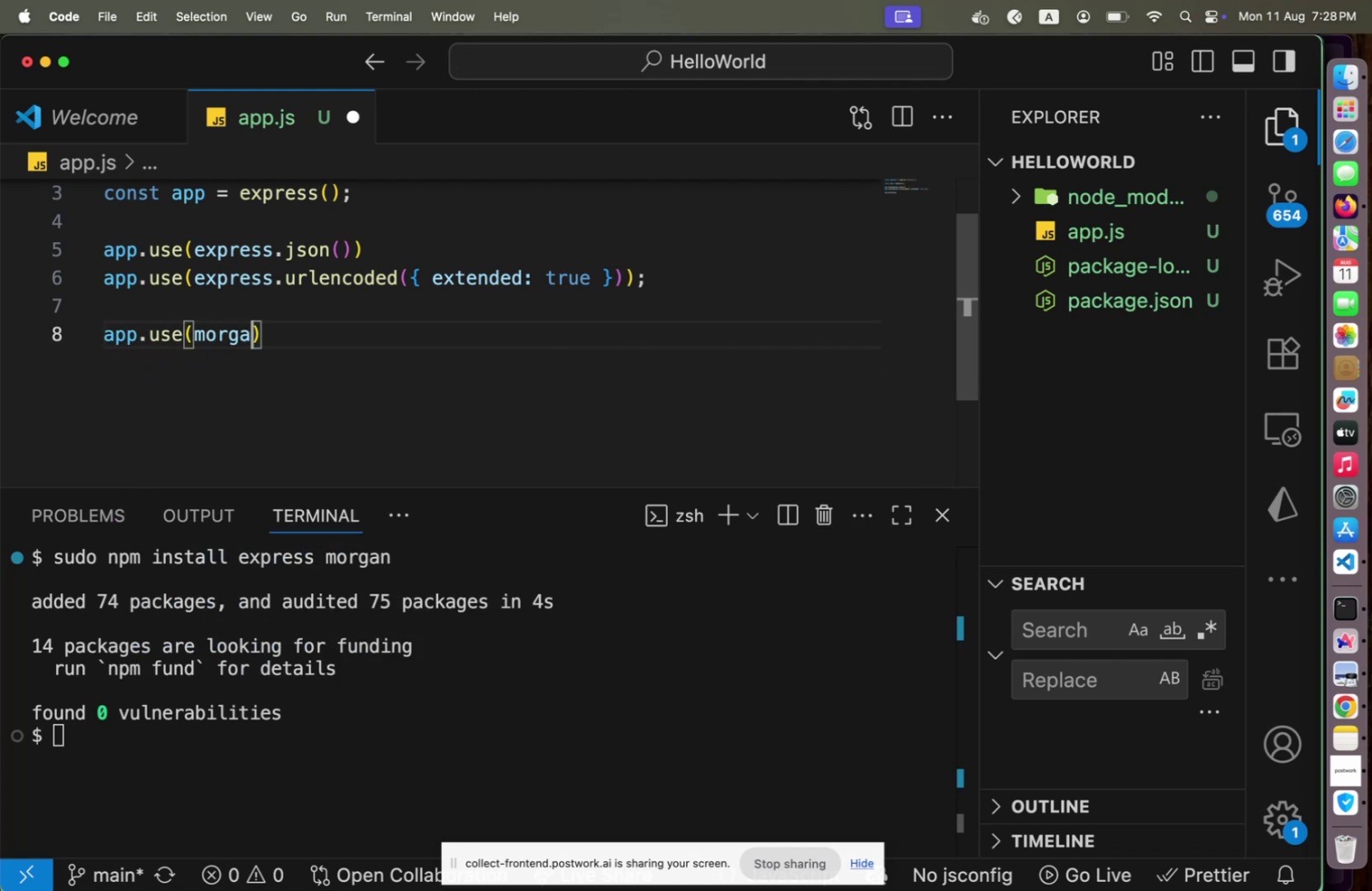 
key(ArrowRight)
 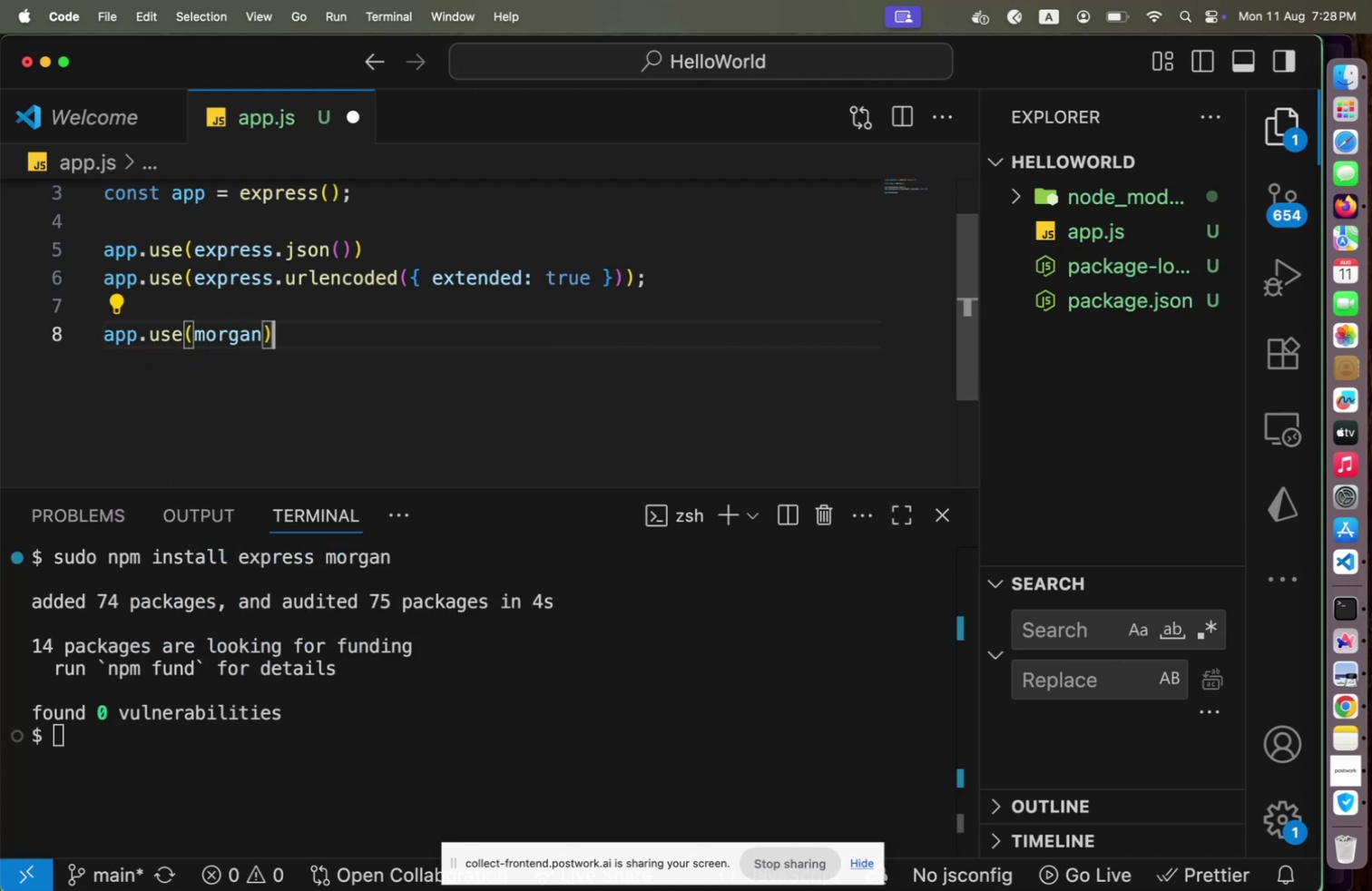 
key(Semicolon)
 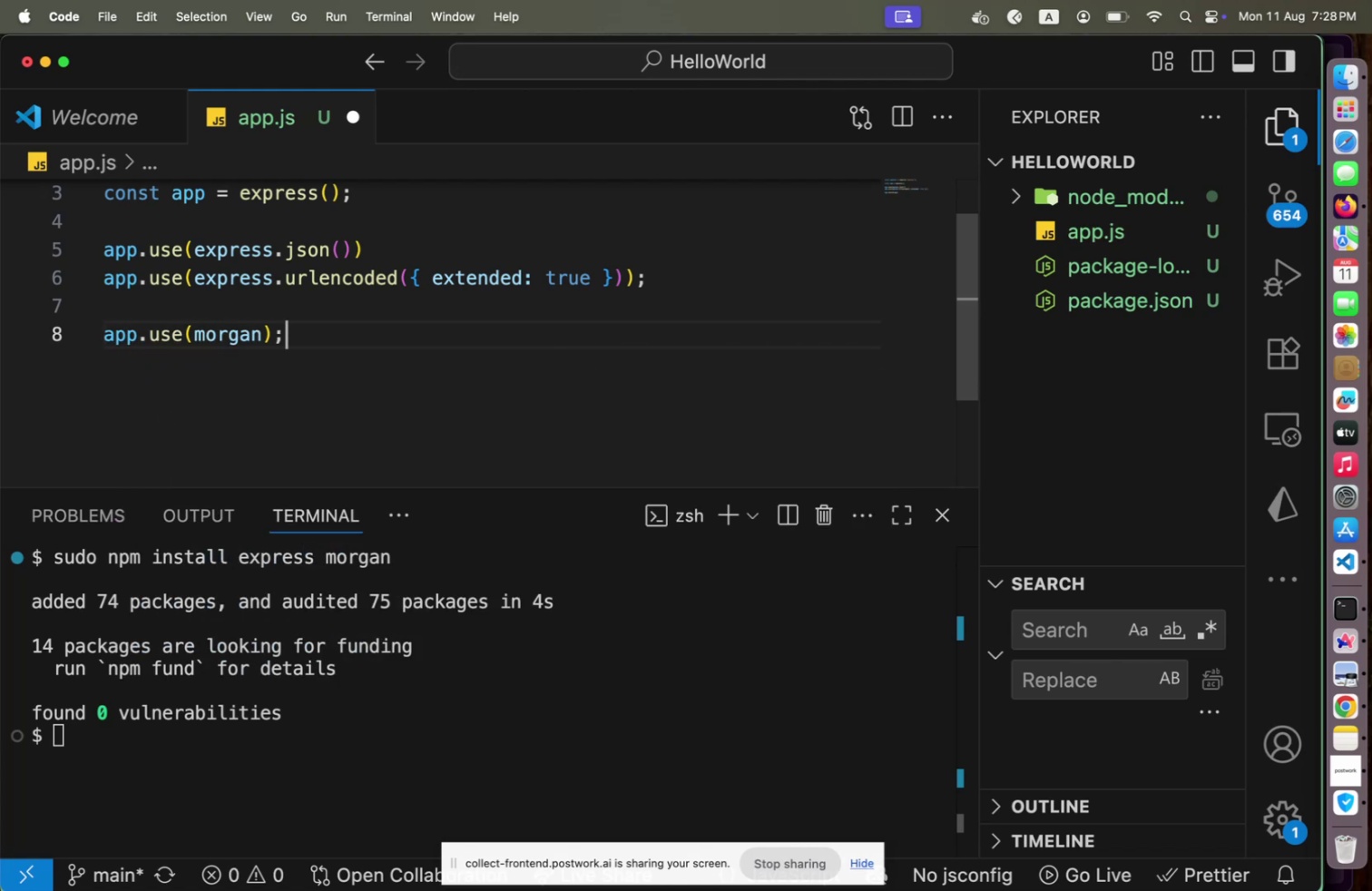 
key(Enter)
 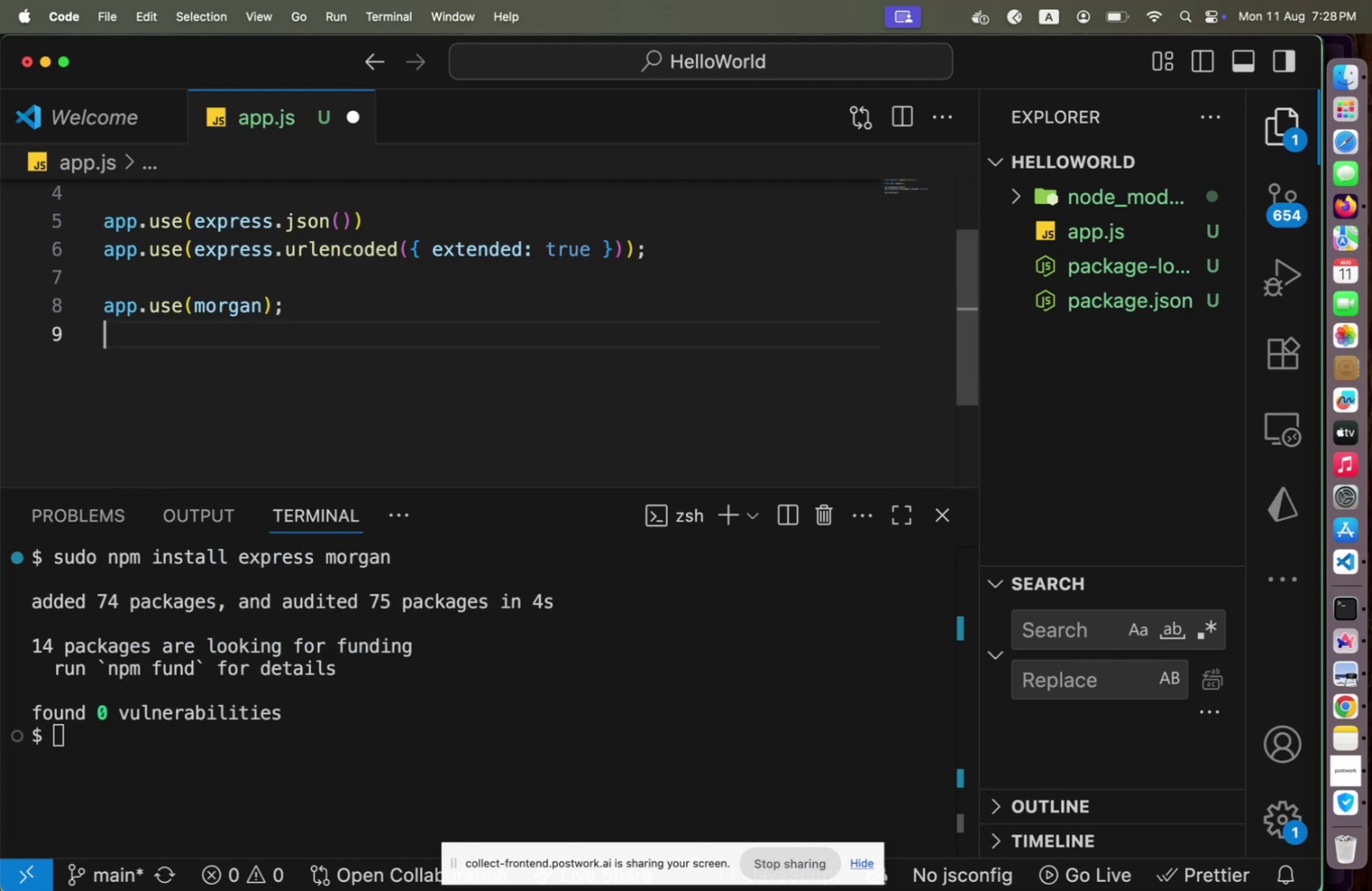 
key(Enter)
 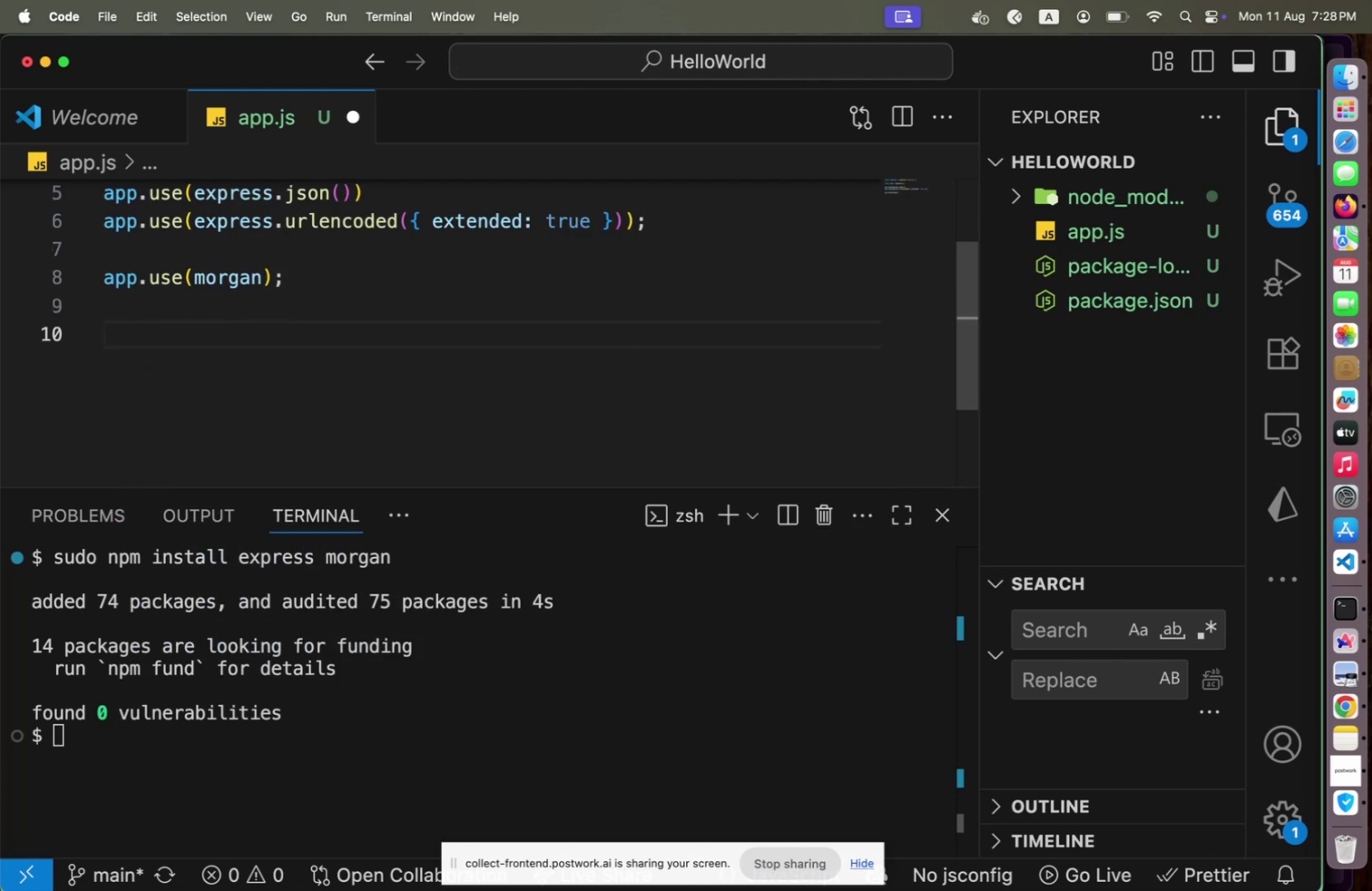 
key(ArrowLeft)
 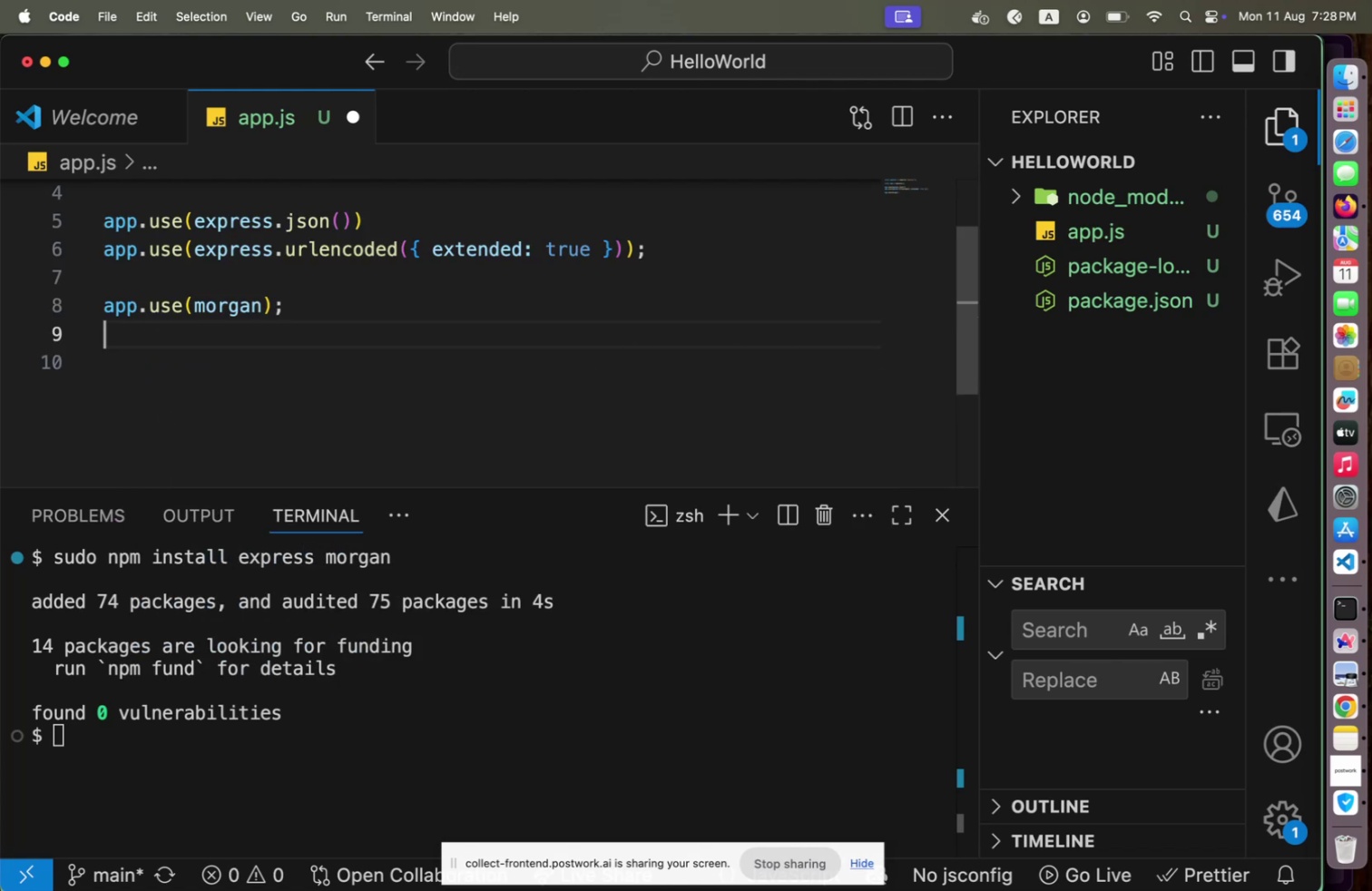 
key(ArrowLeft)
 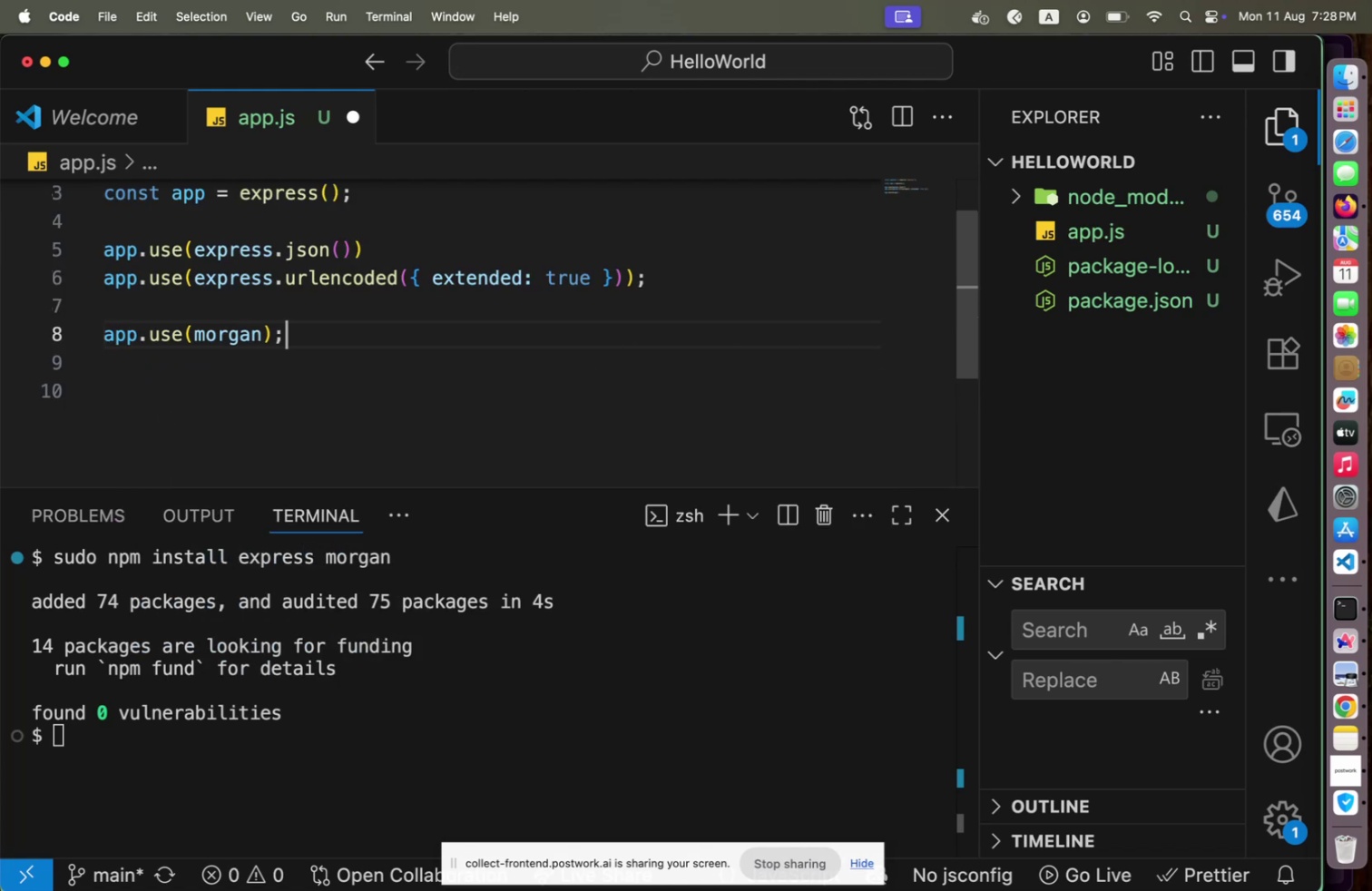 
key(ArrowLeft)
 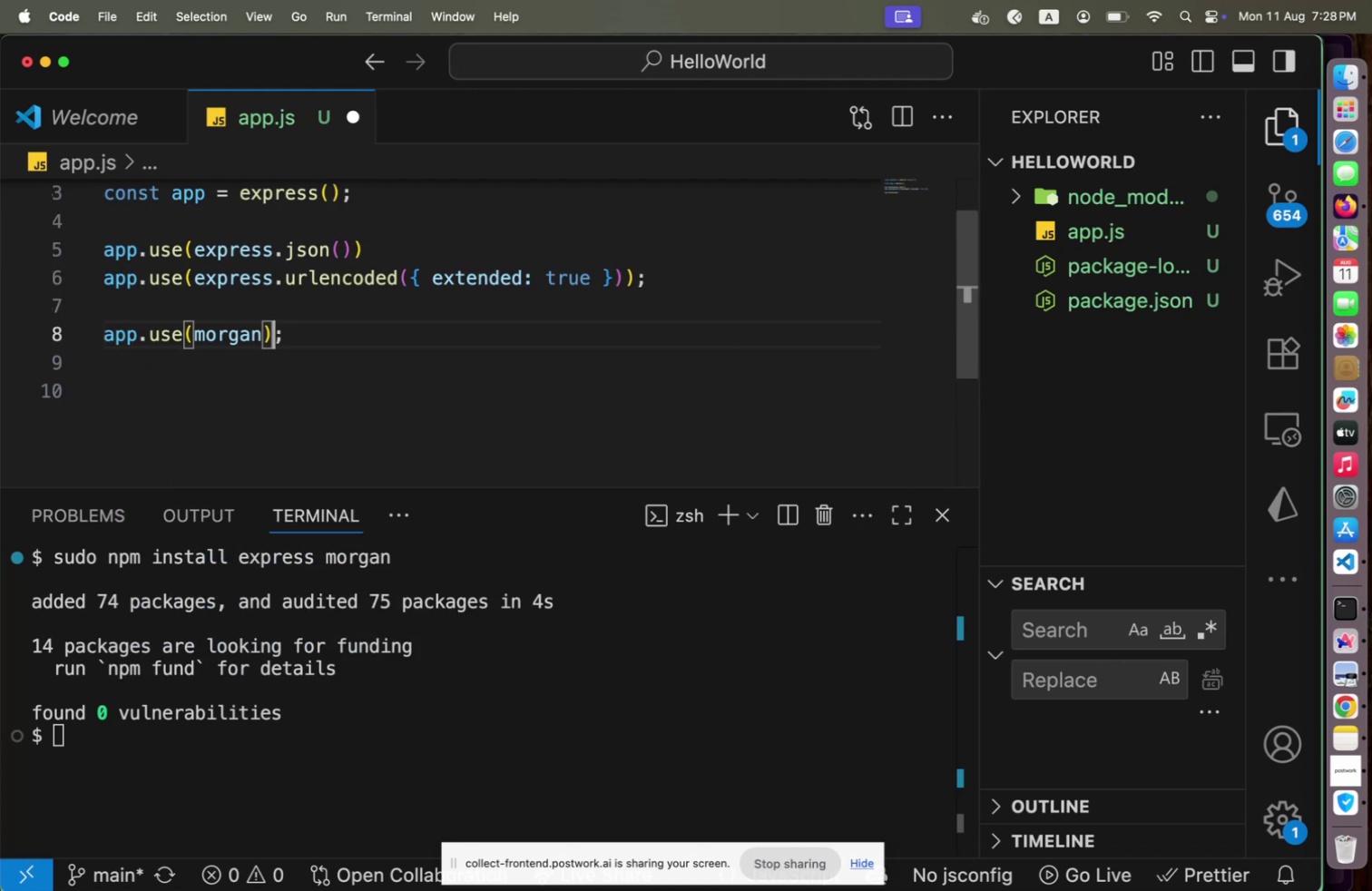 
key(ArrowLeft)
 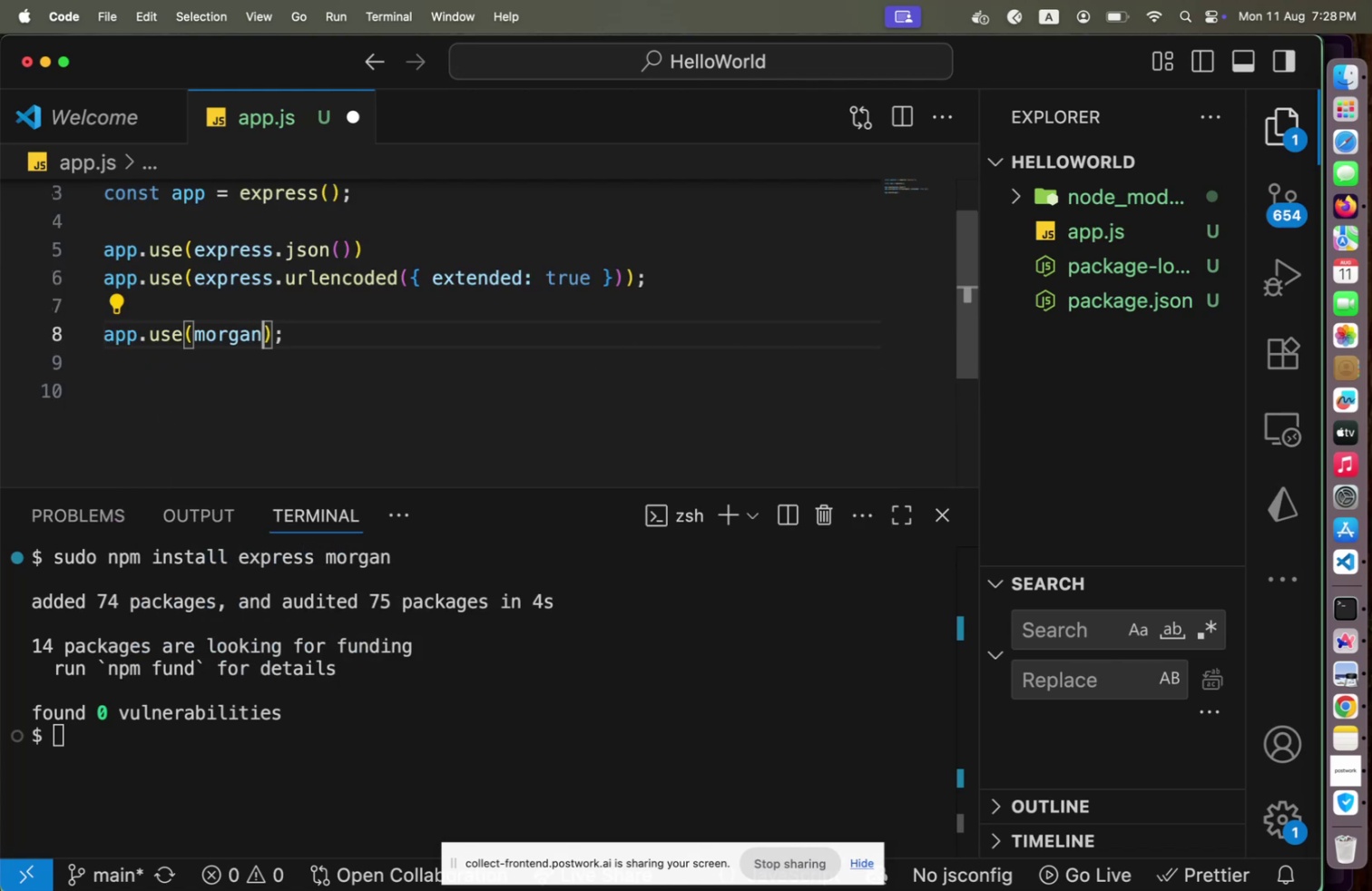 
type(('dev)
 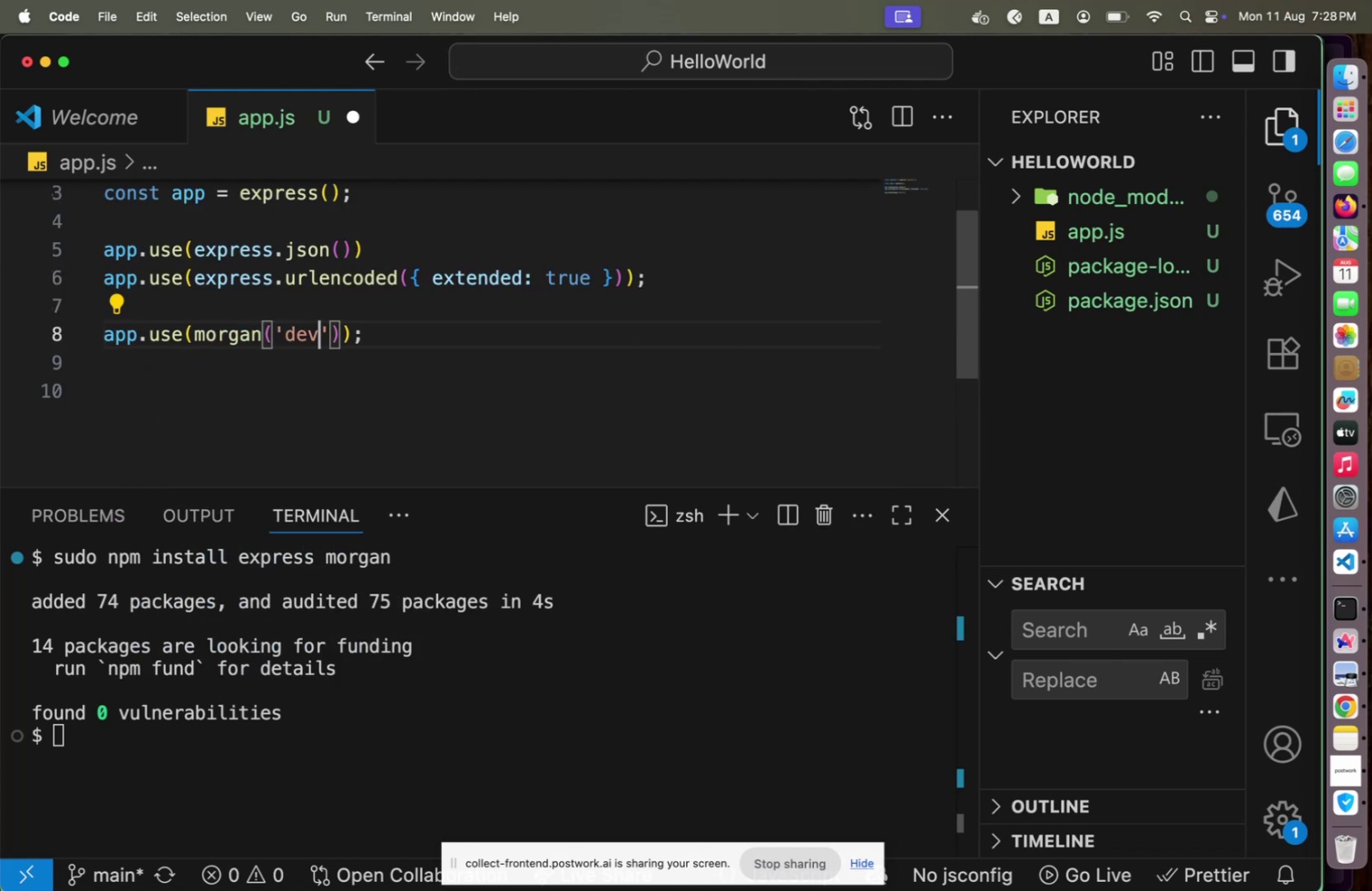 
key(ArrowRight)
 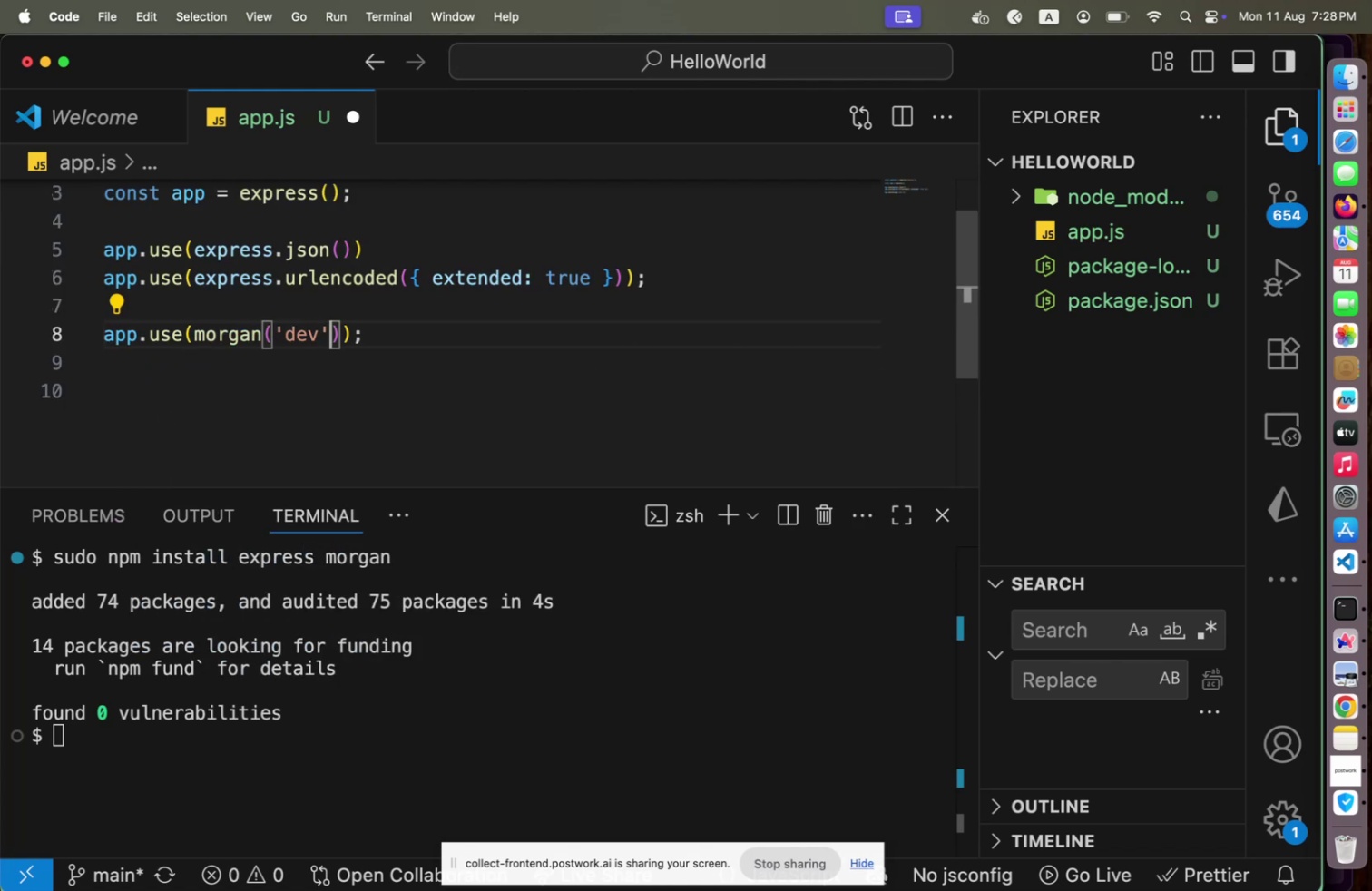 
key(ArrowRight)
 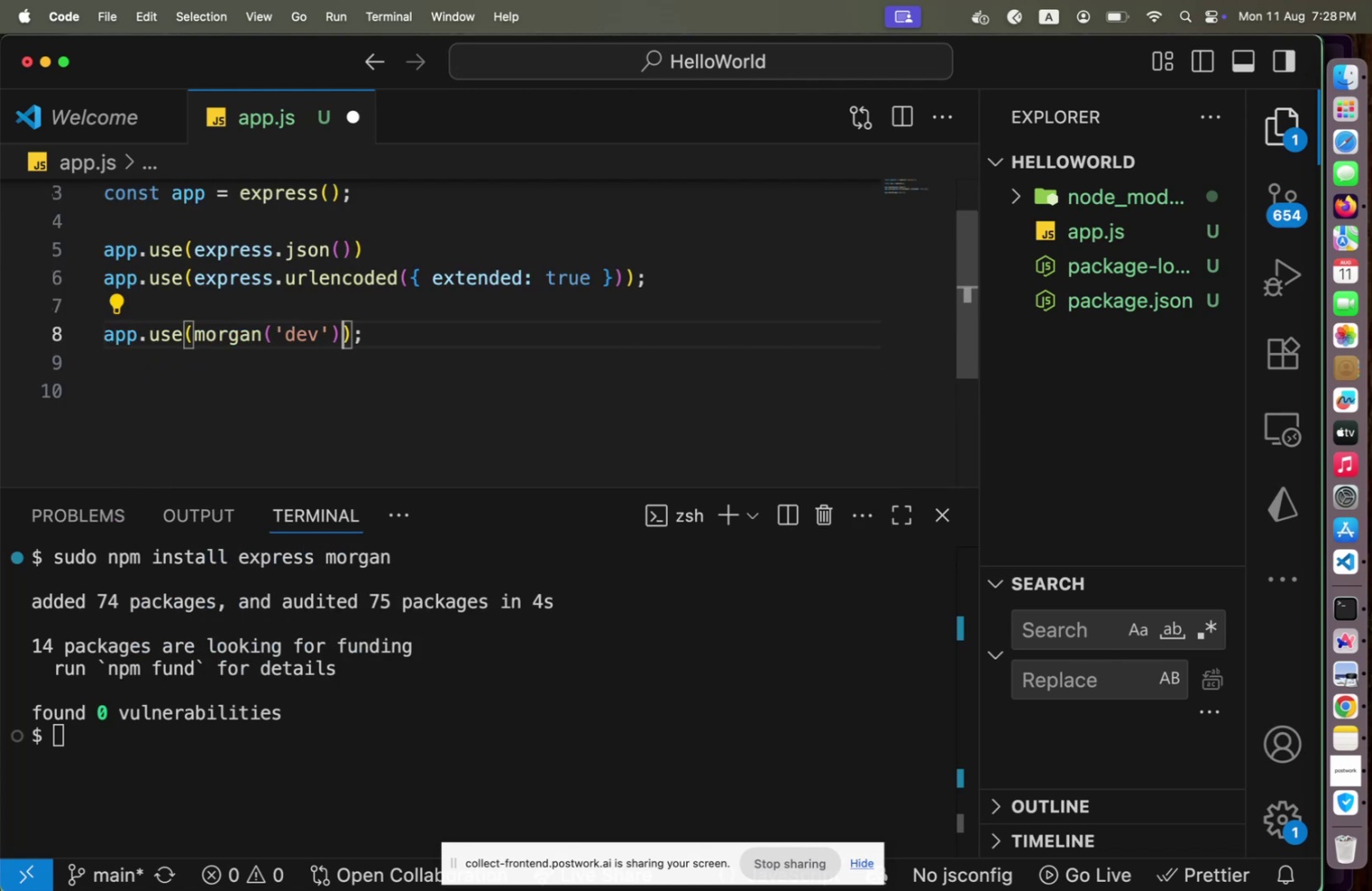 
key(ArrowDown)
 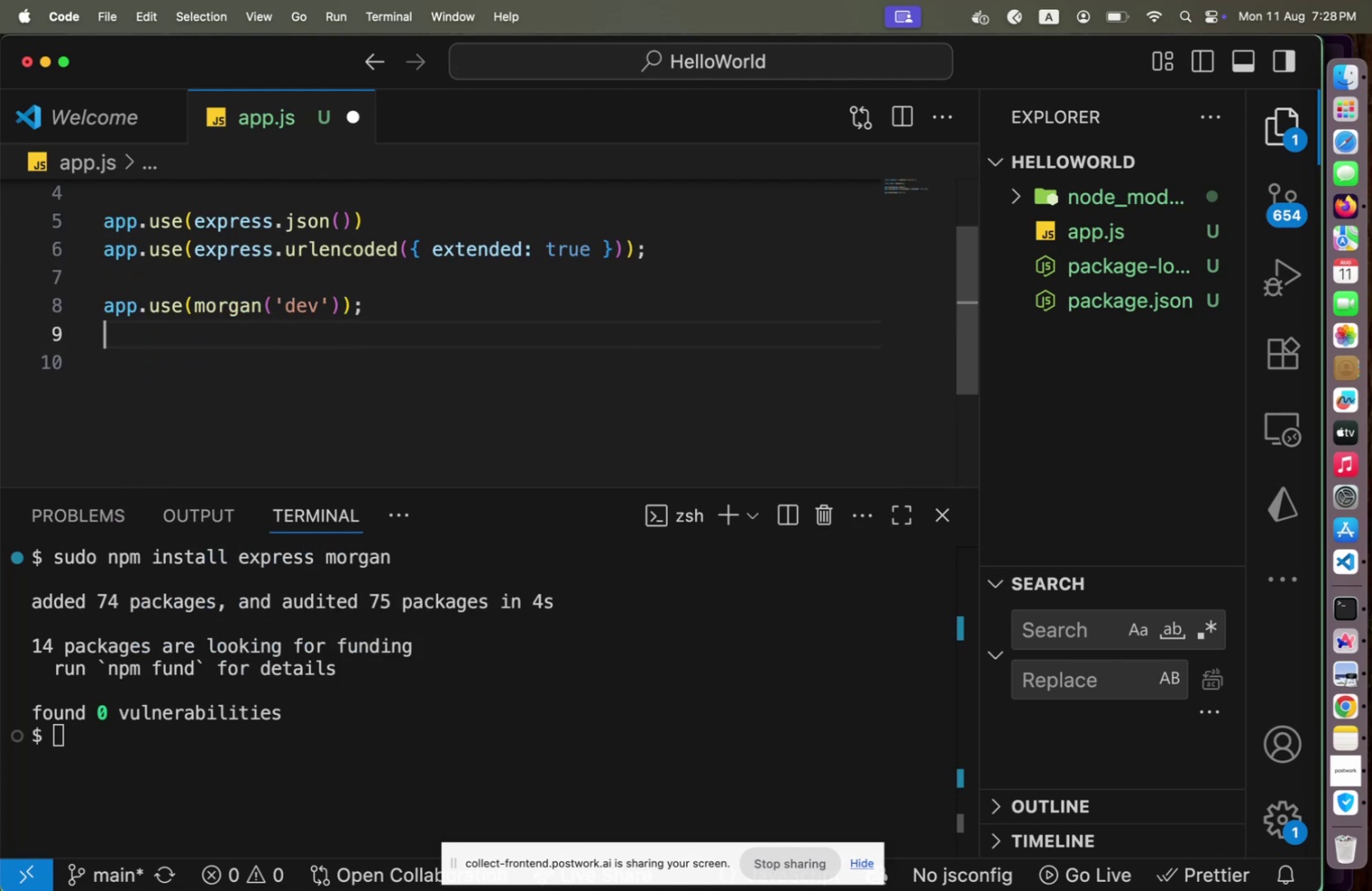 
key(Enter)
 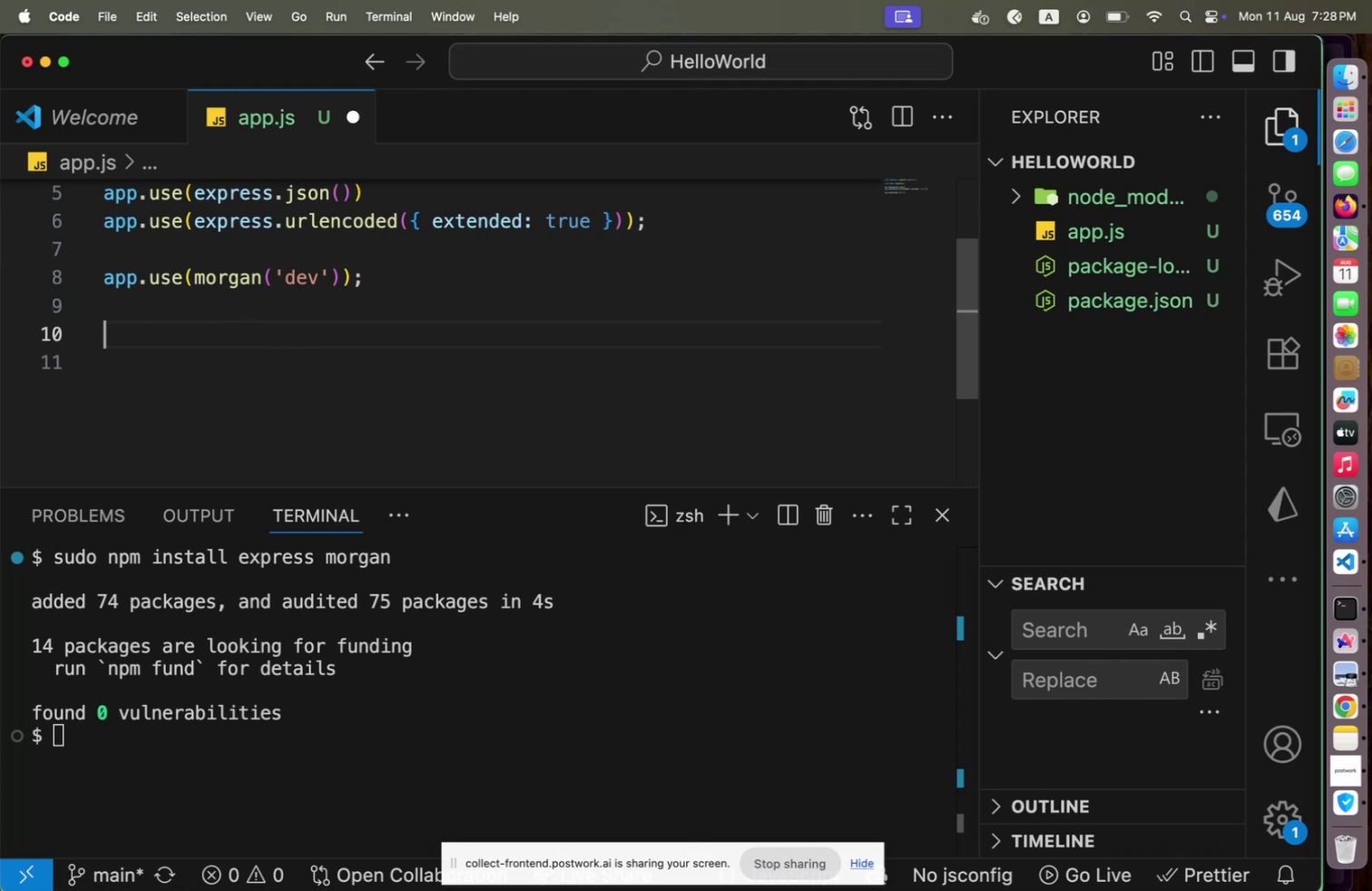 
type(app.get()
 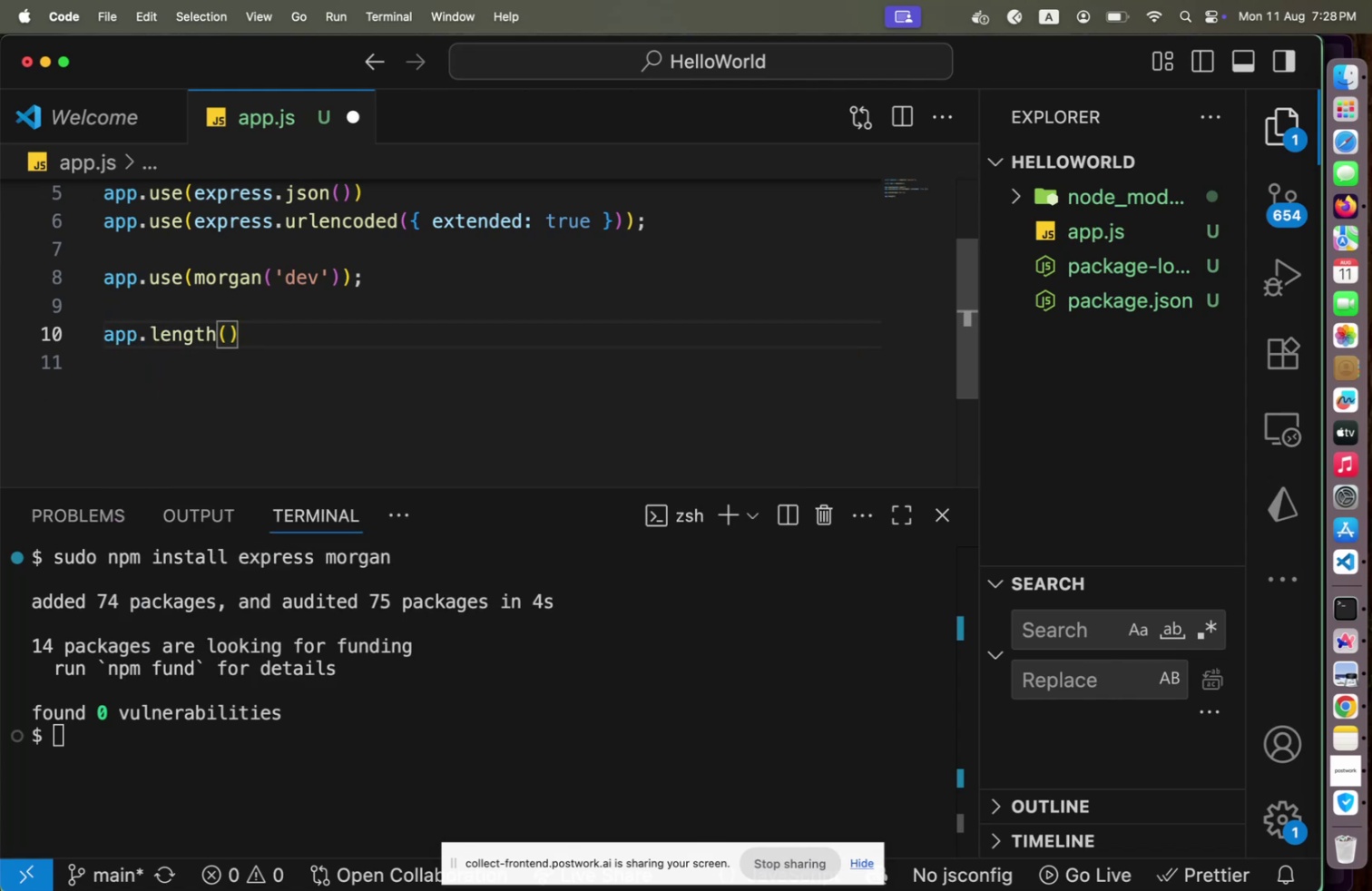 
key(Meta+CommandLeft)
 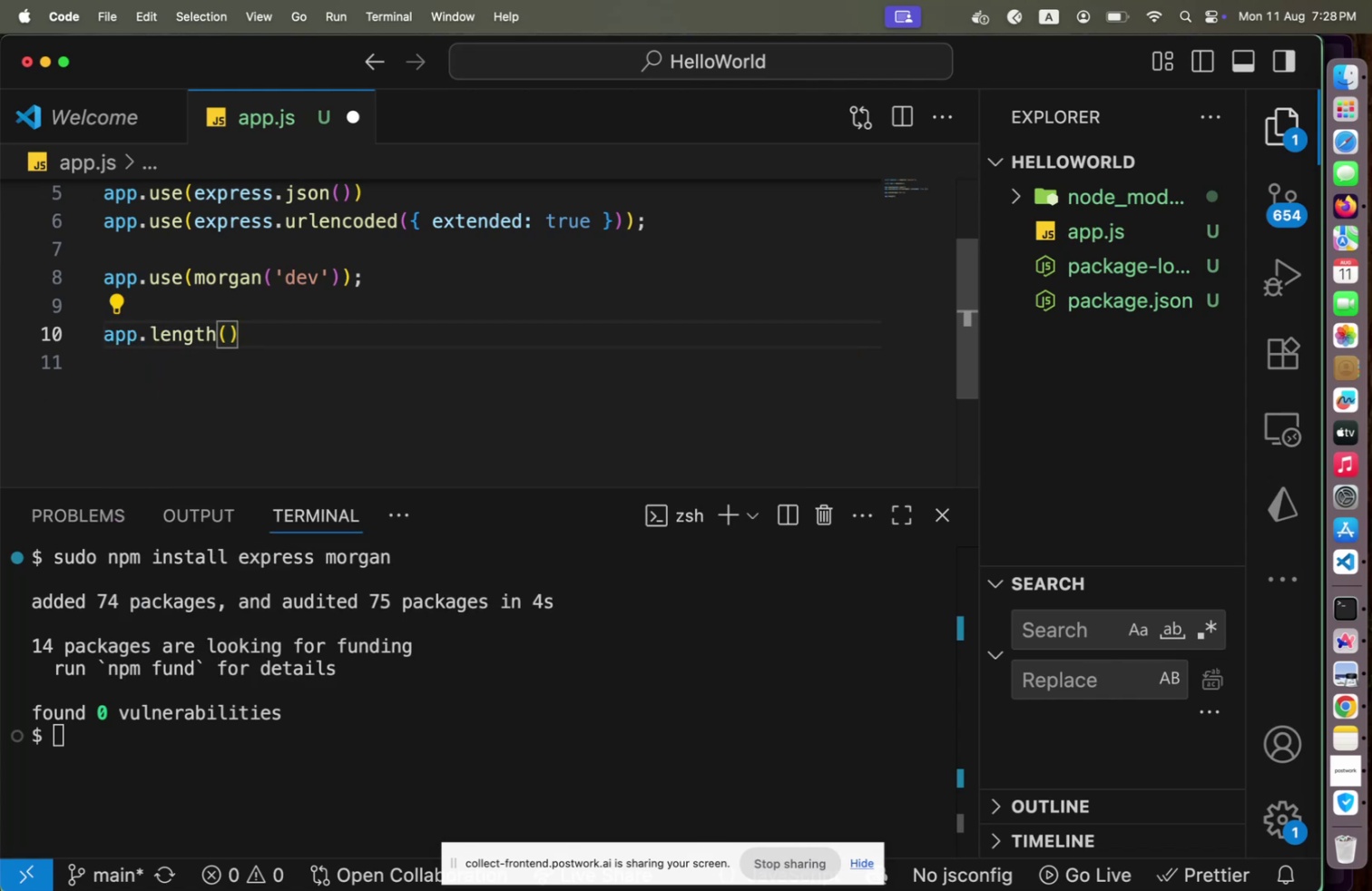 
key(Meta+Z)
 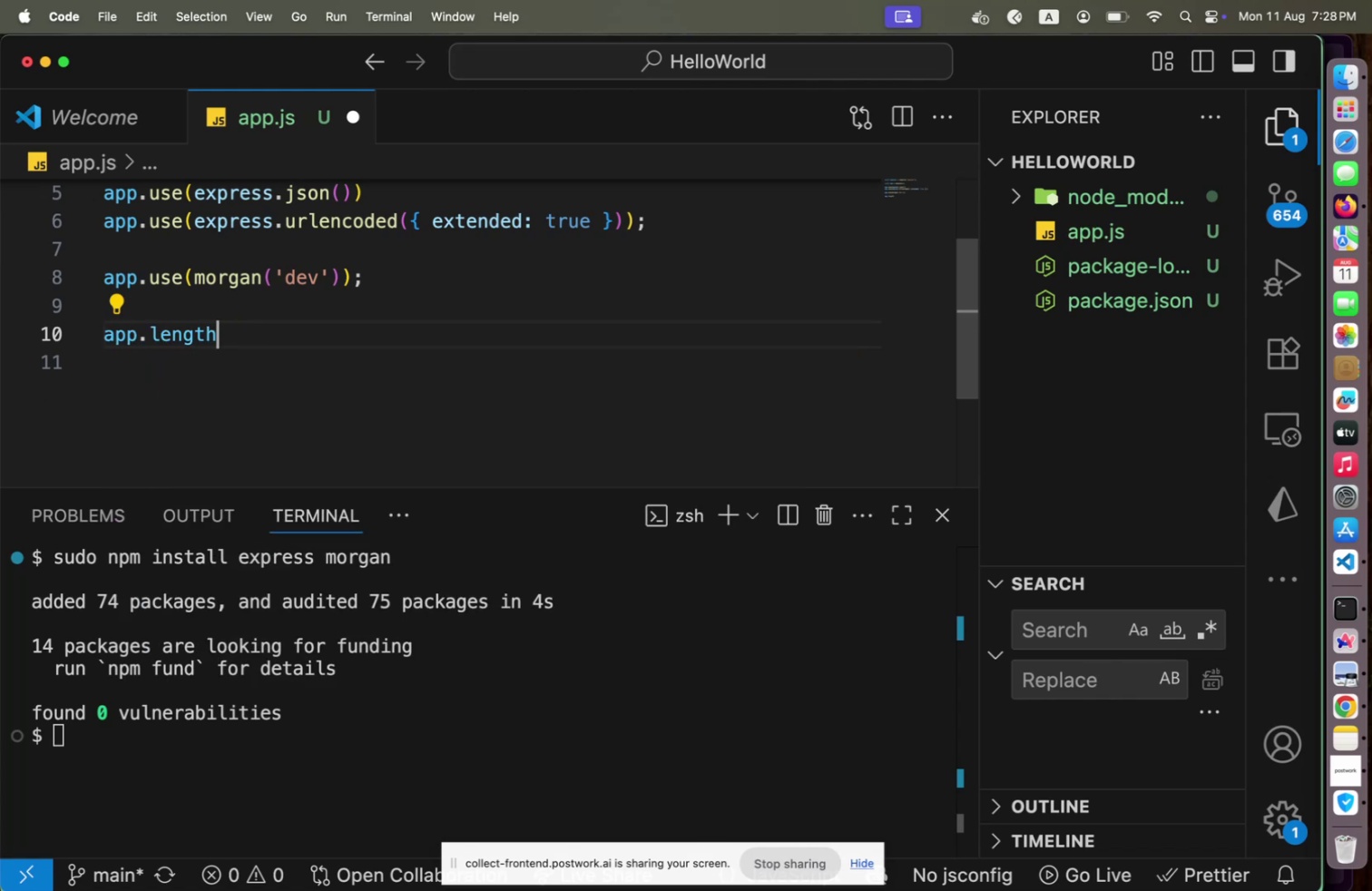 
key(Meta+CommandLeft)
 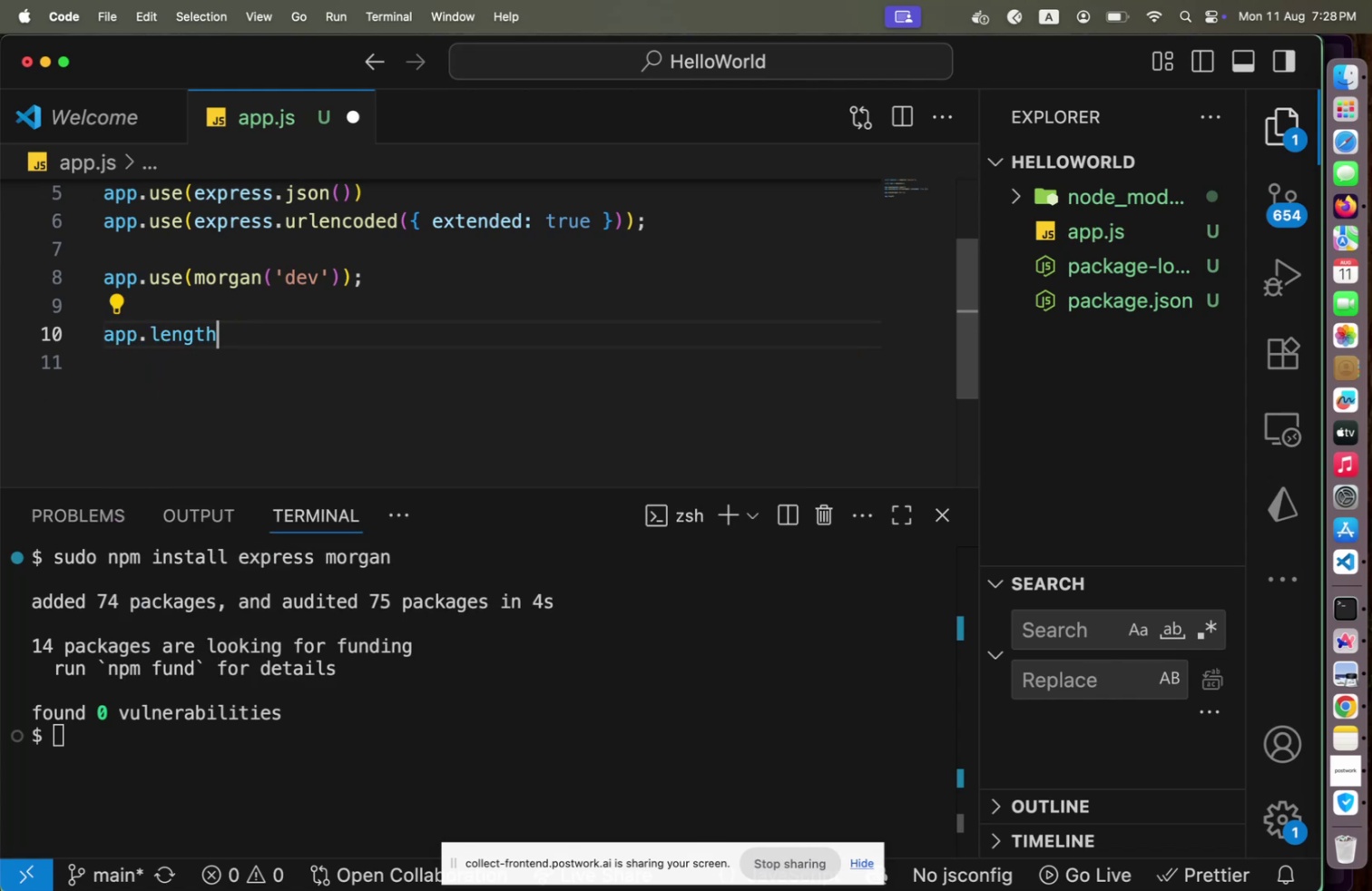 
key(Meta+Z)
 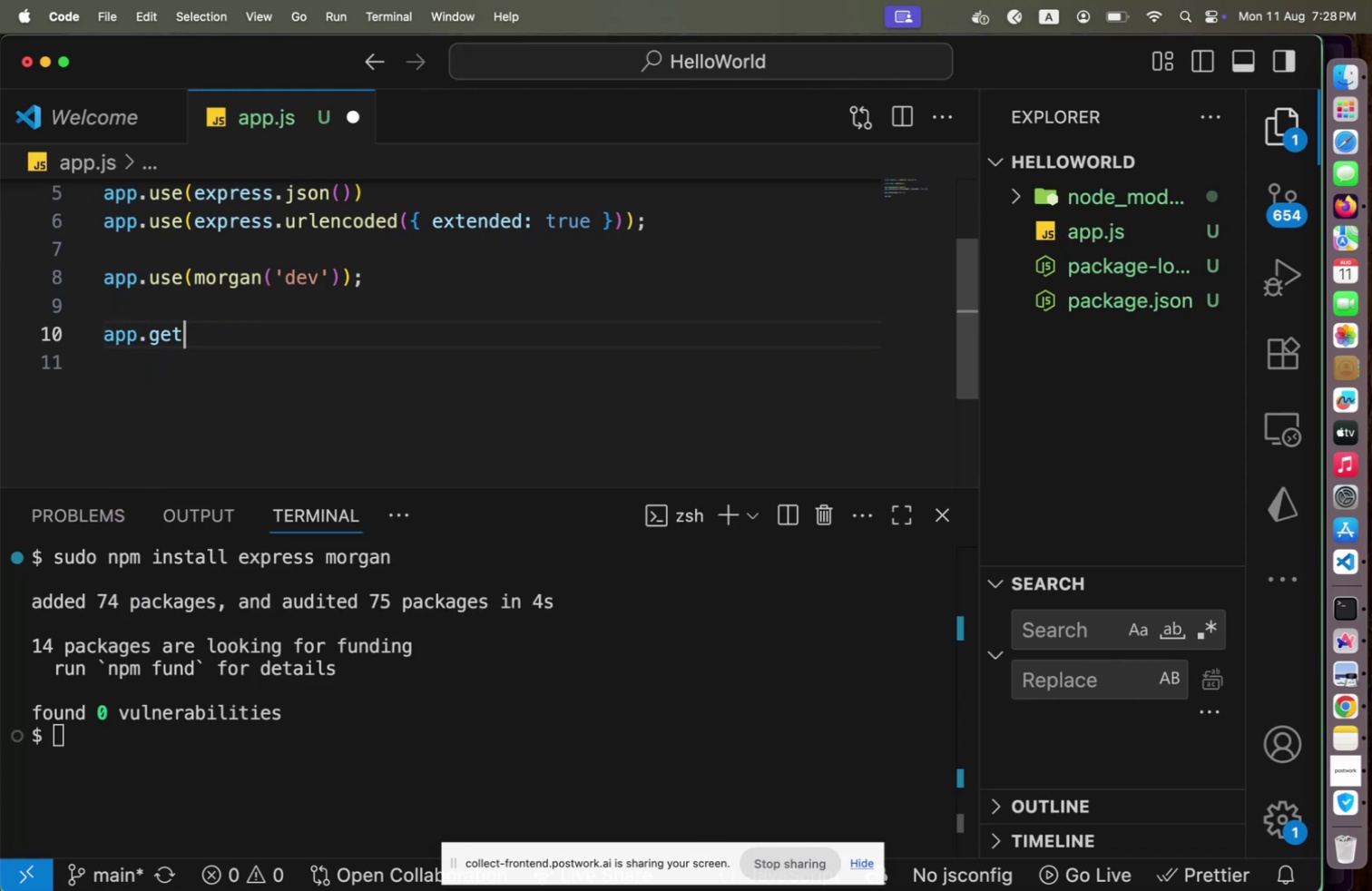 
key(Shift+9)
 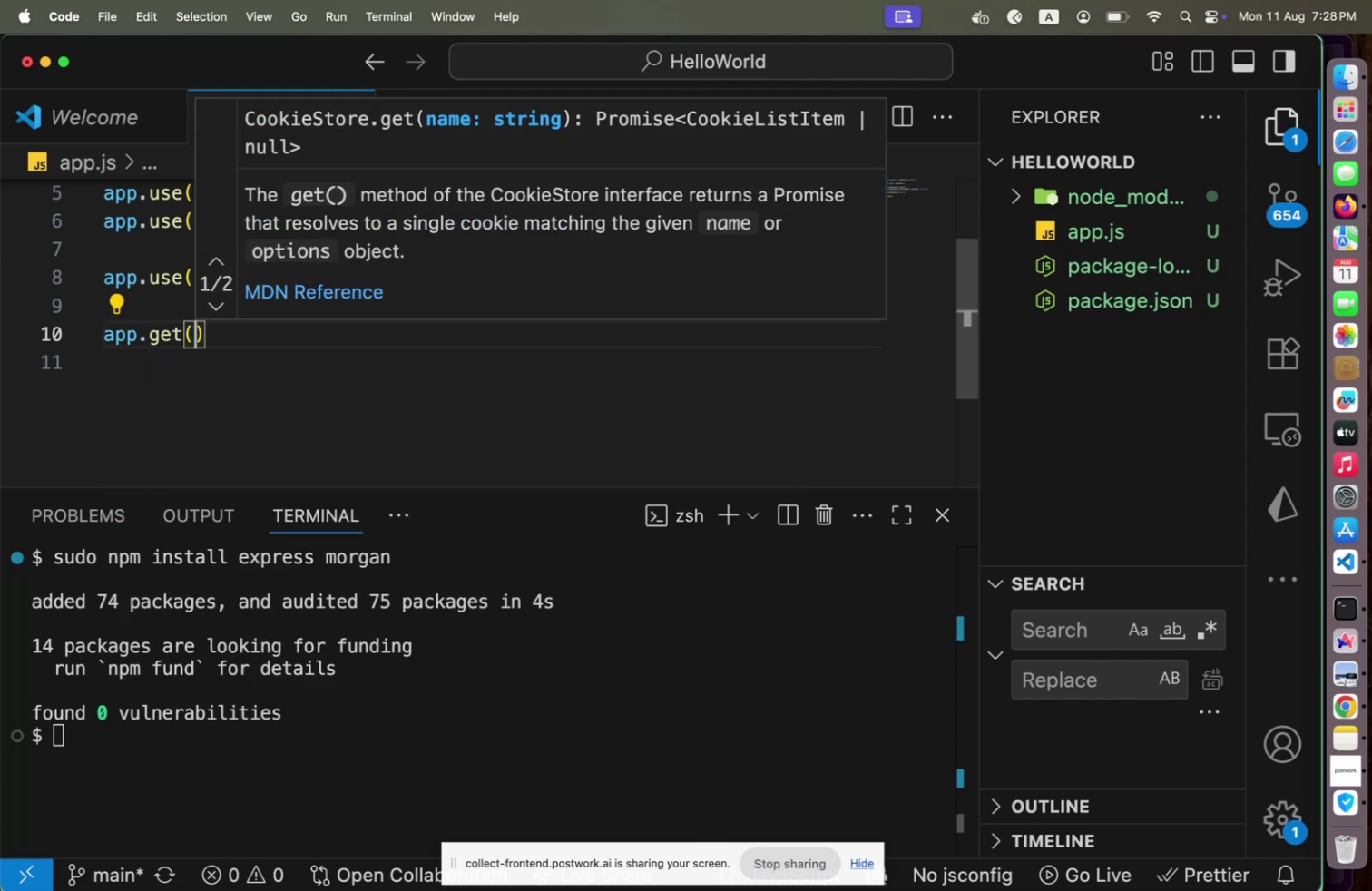 
key(Quote)
 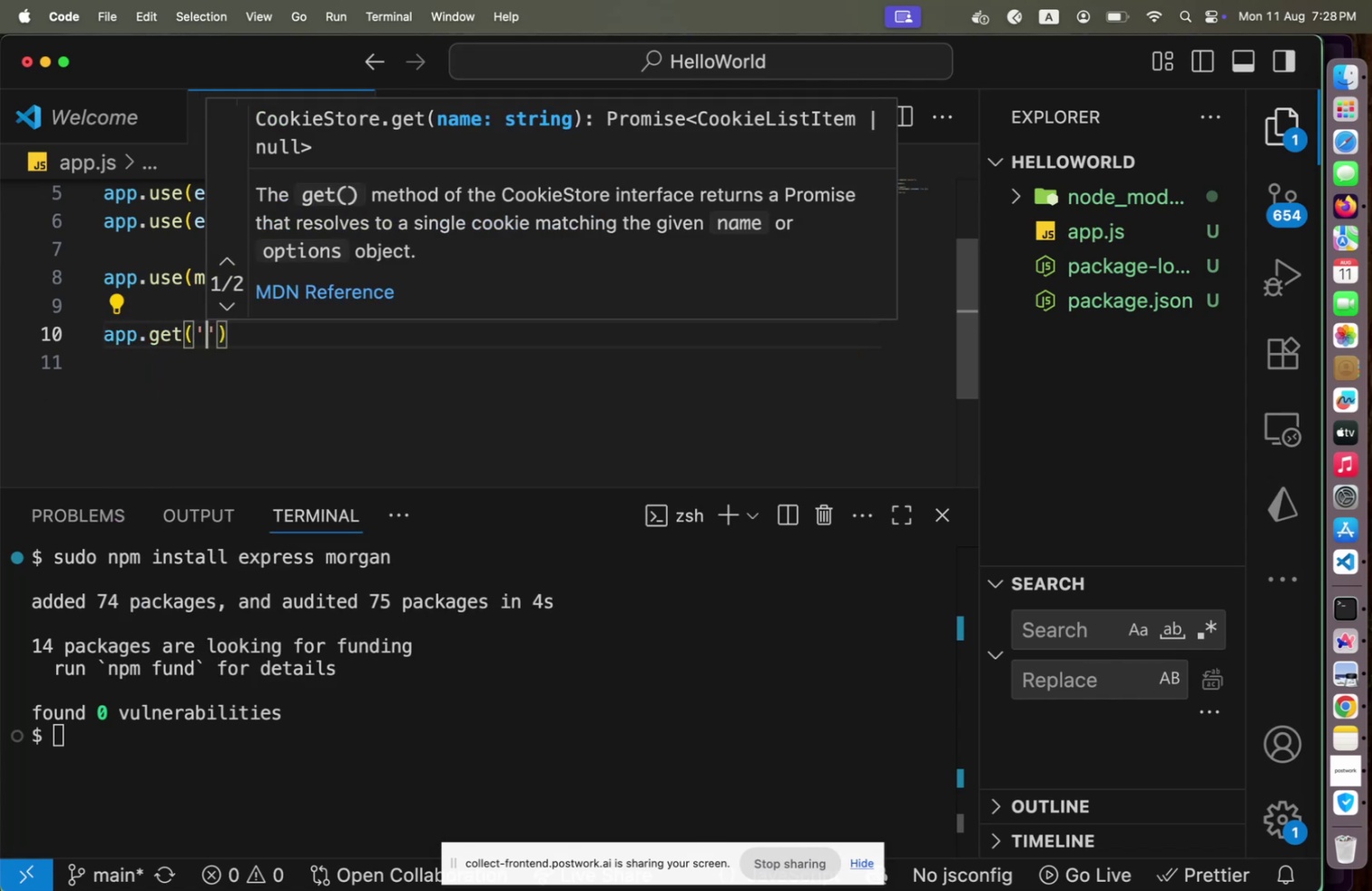 
key(Slash)
 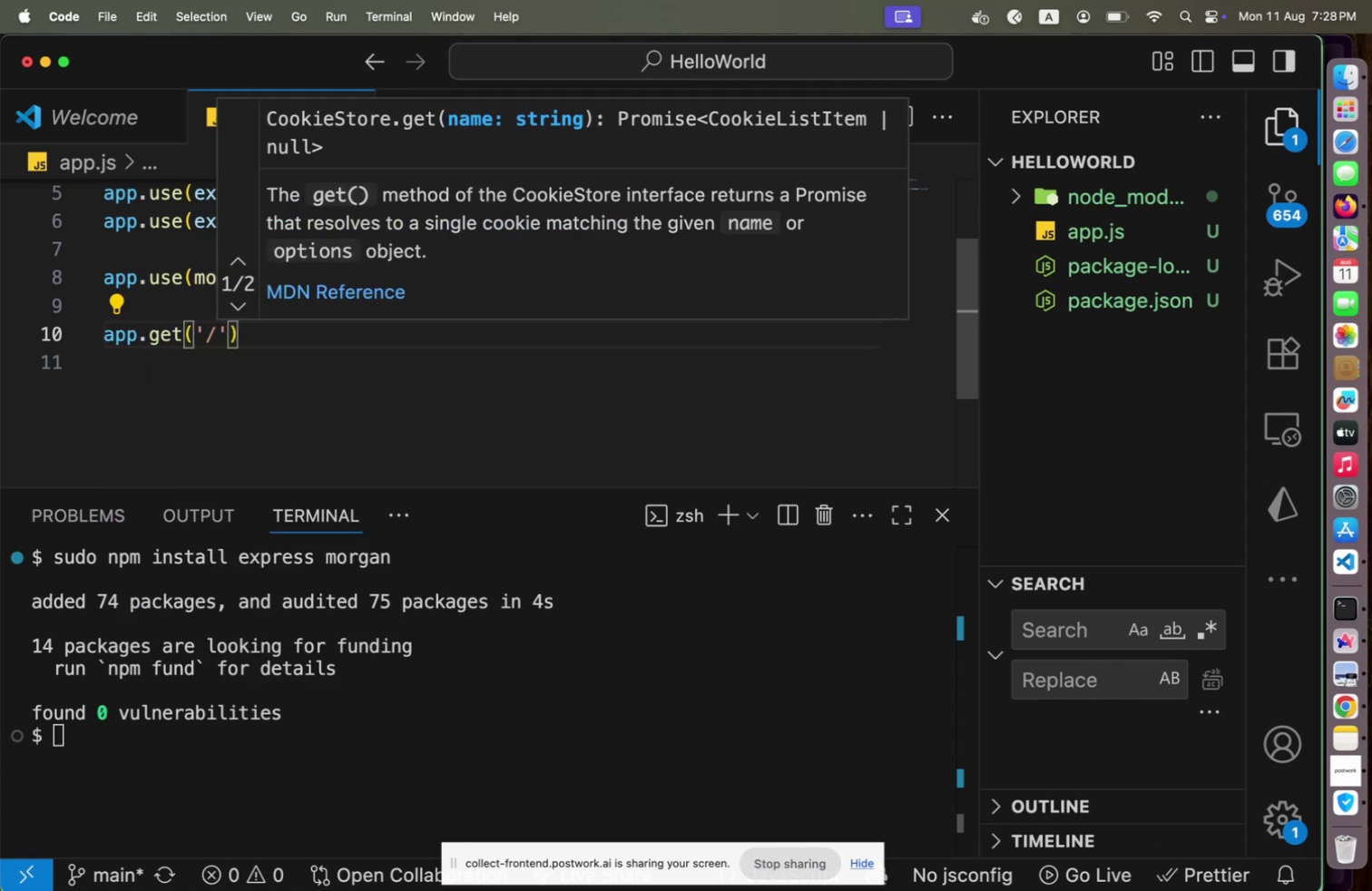 
key(ArrowRight)
 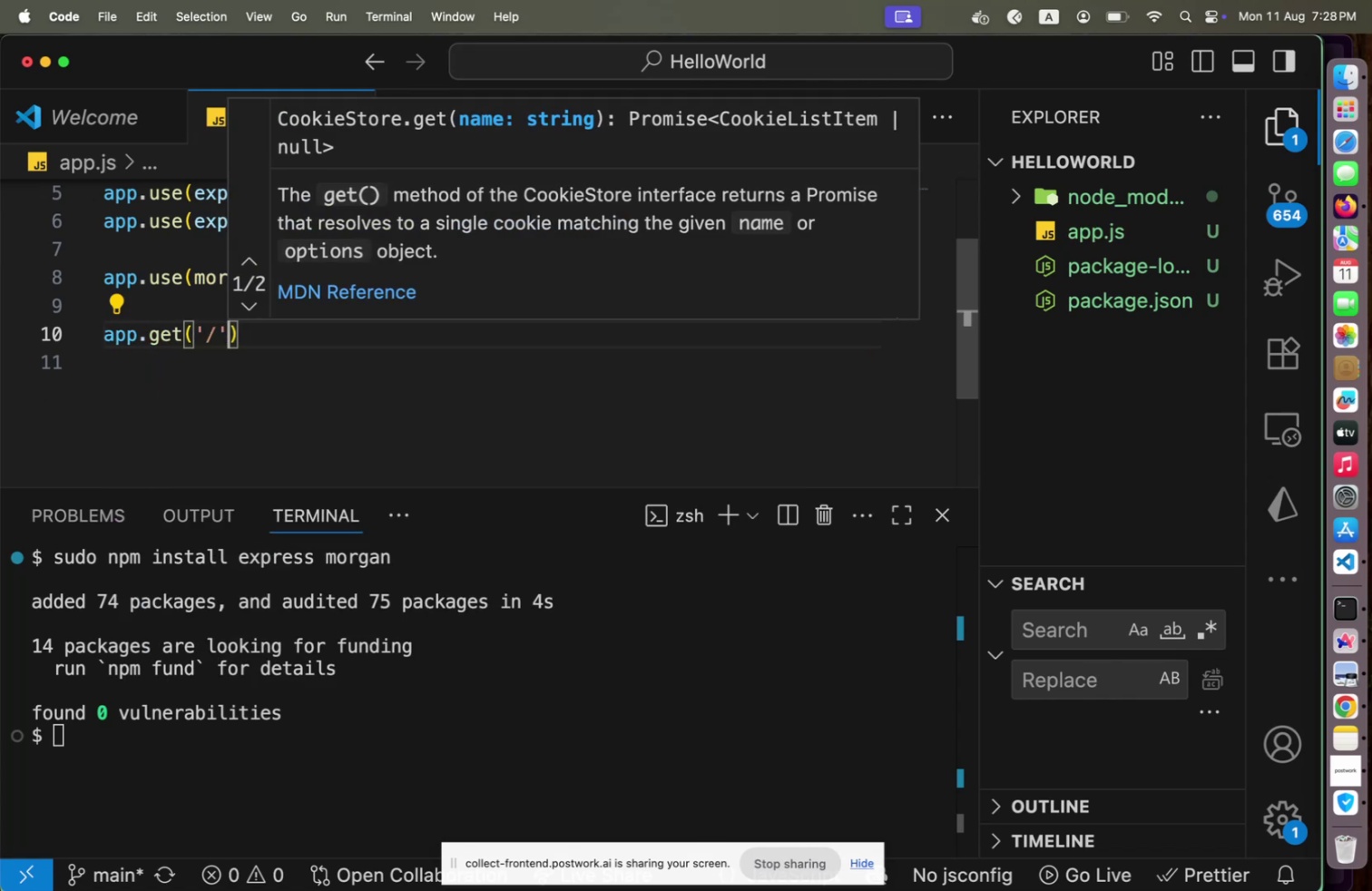 
type(, (req, res)
 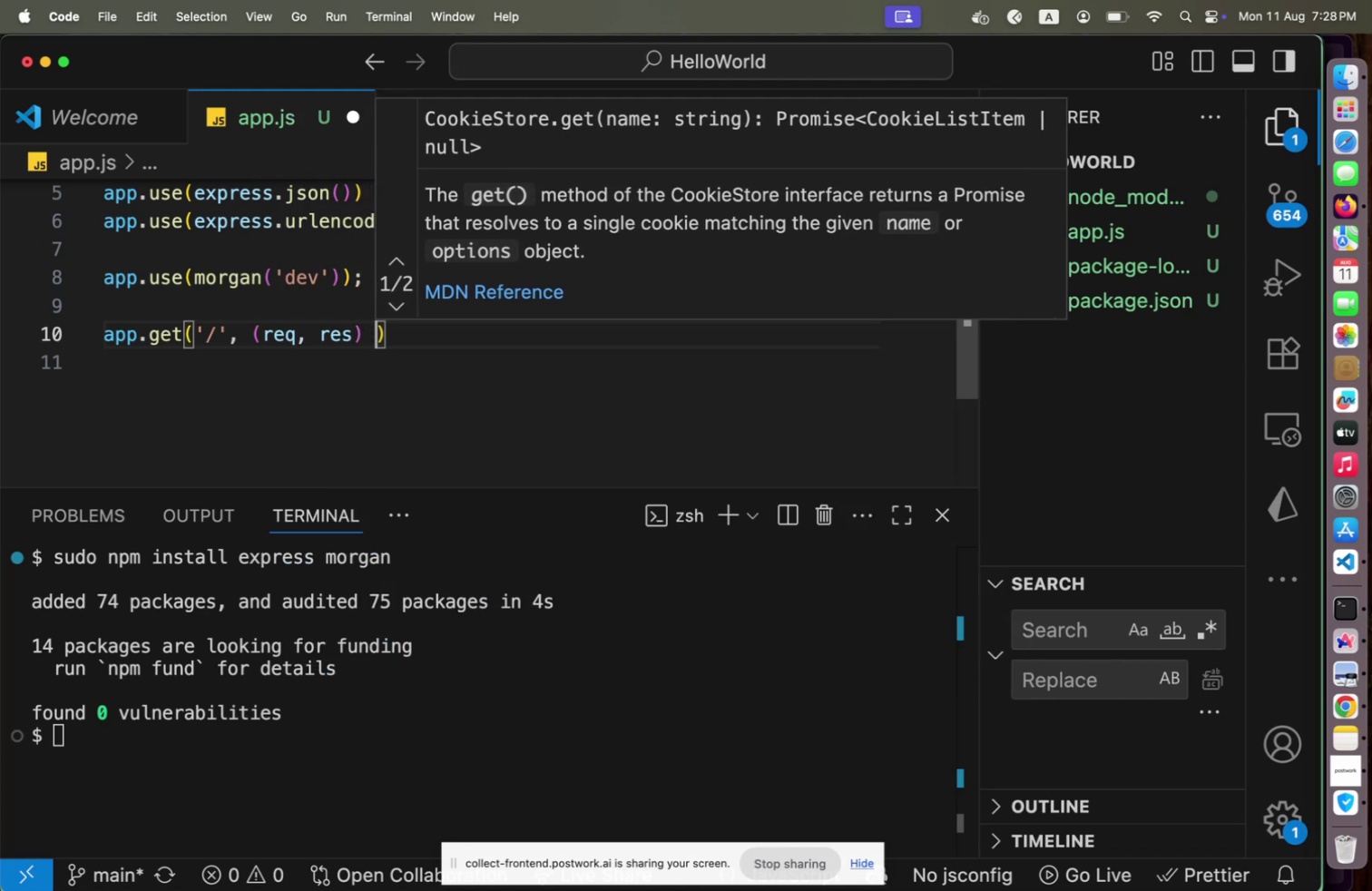 
 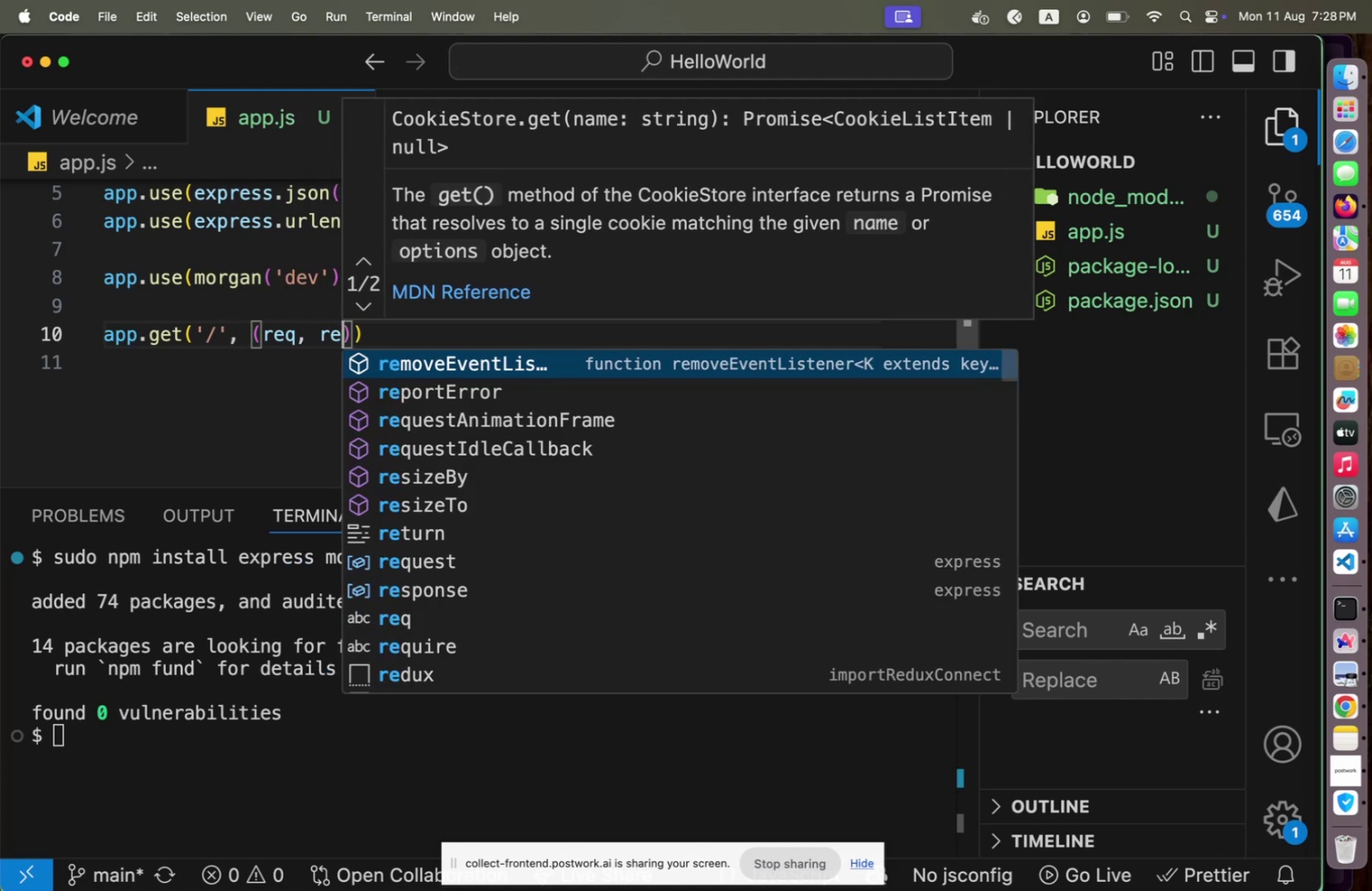 
key(ArrowRight)
 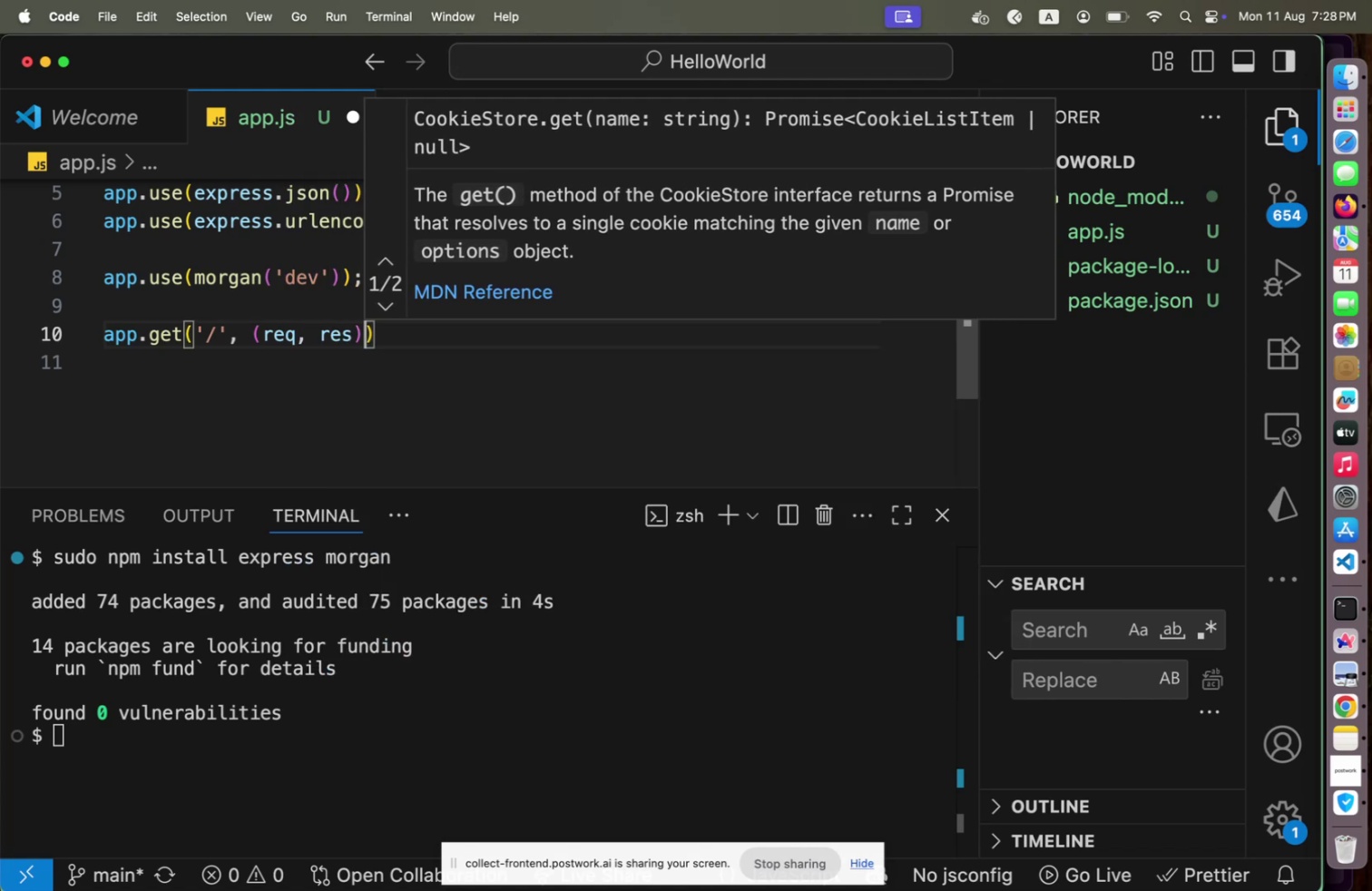 
key(Space)
 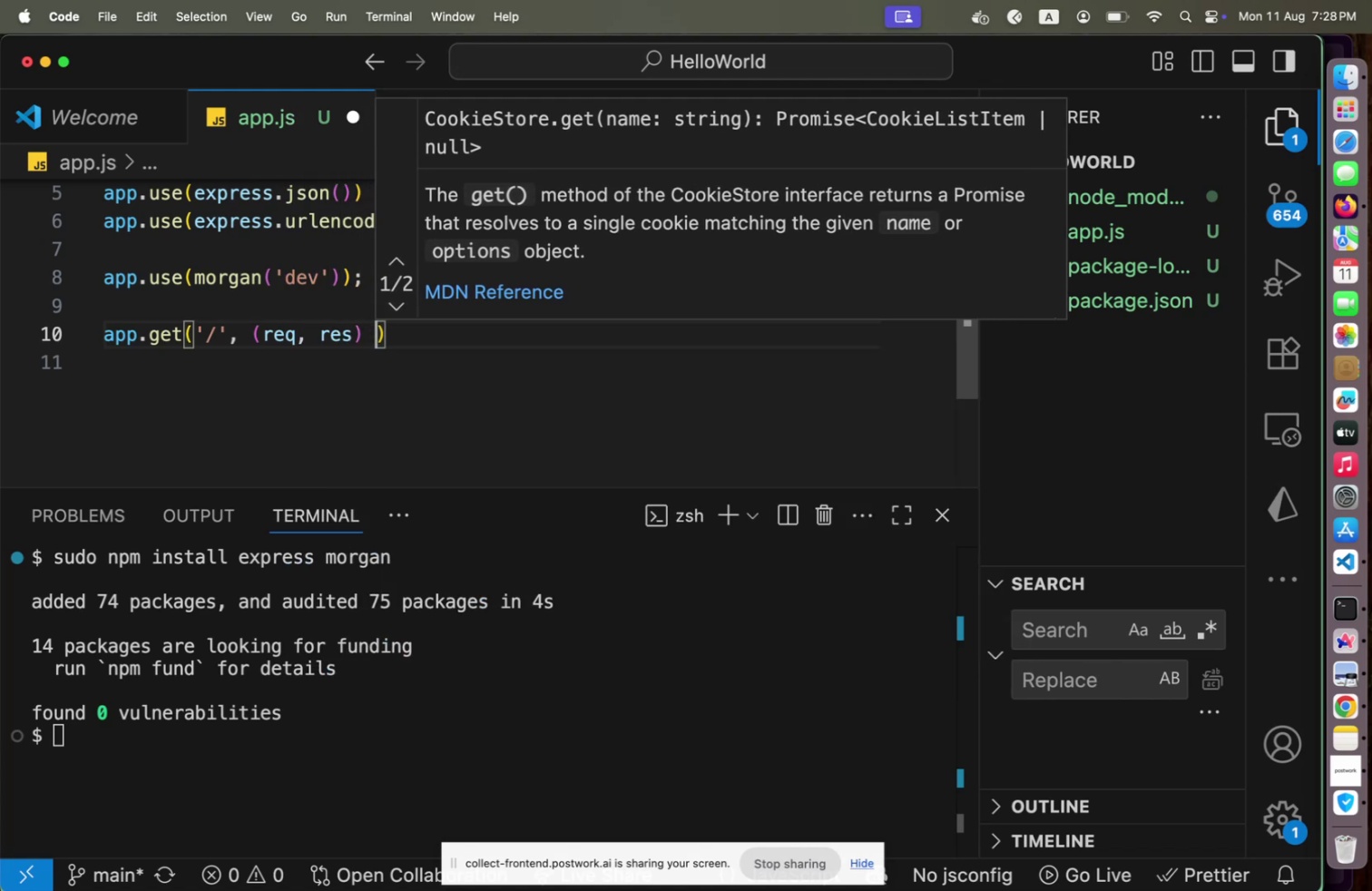 
key(Equal)
 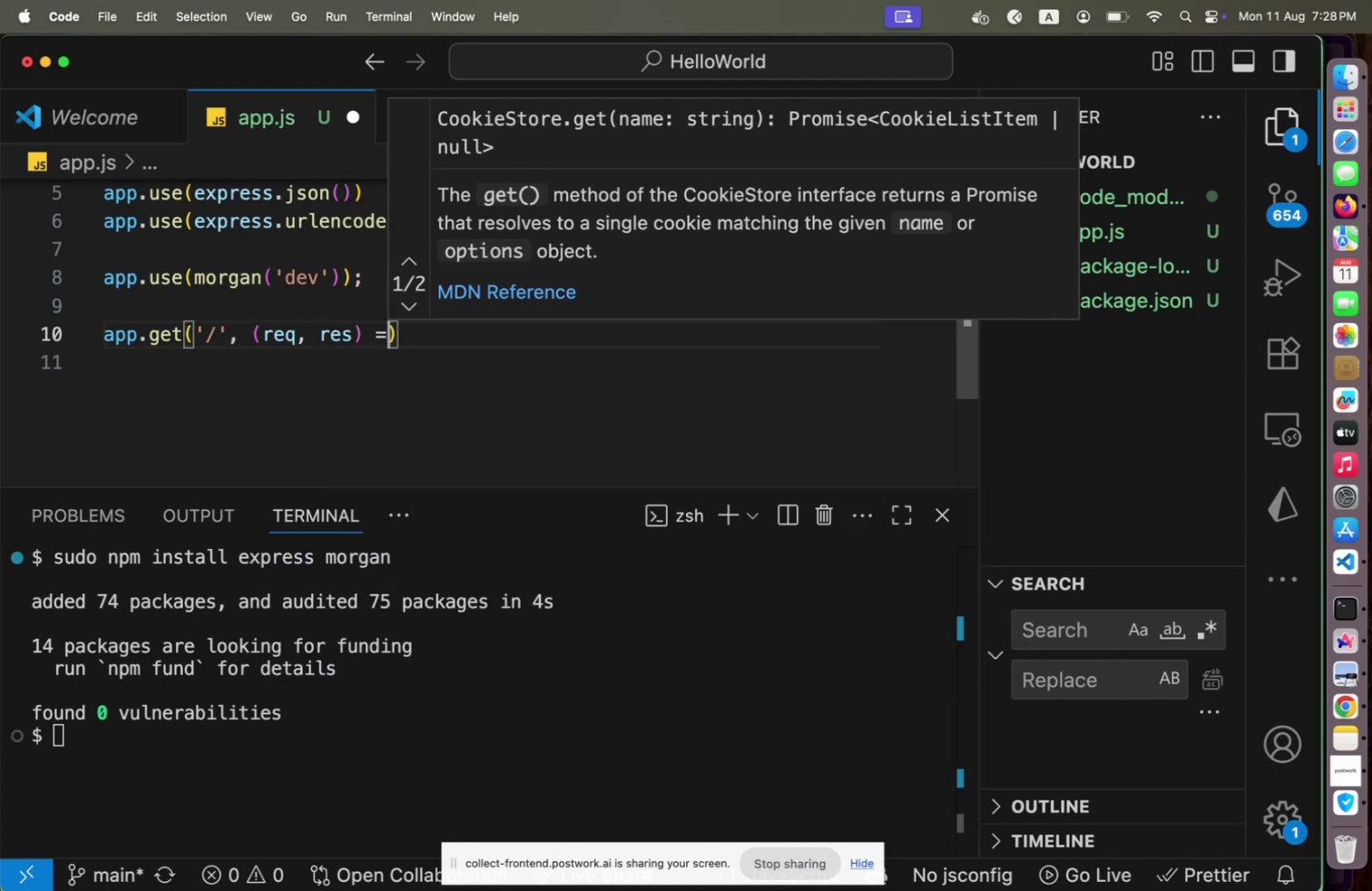 
key(Shift+ShiftLeft)
 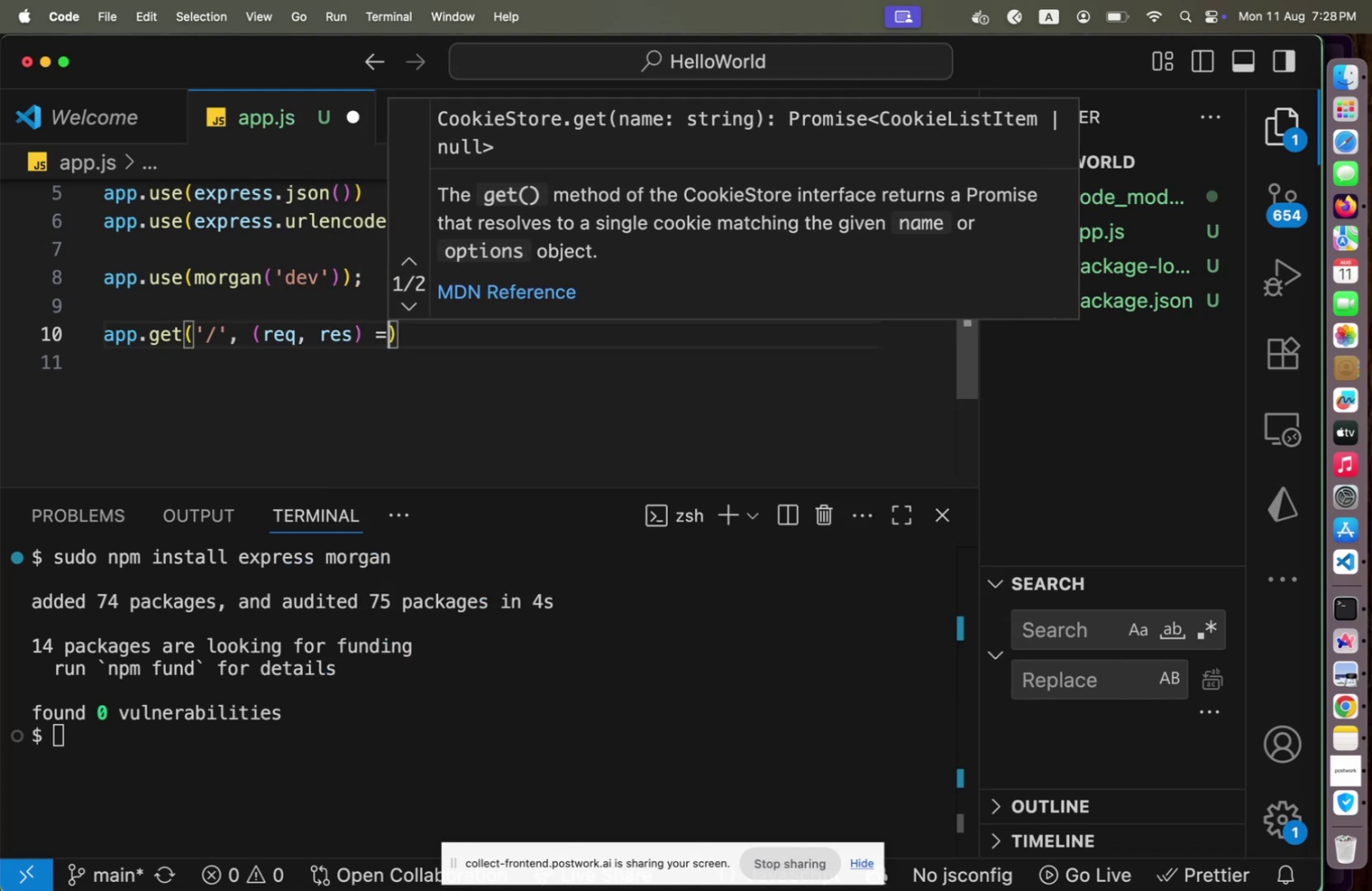 
key(Shift+Period)
 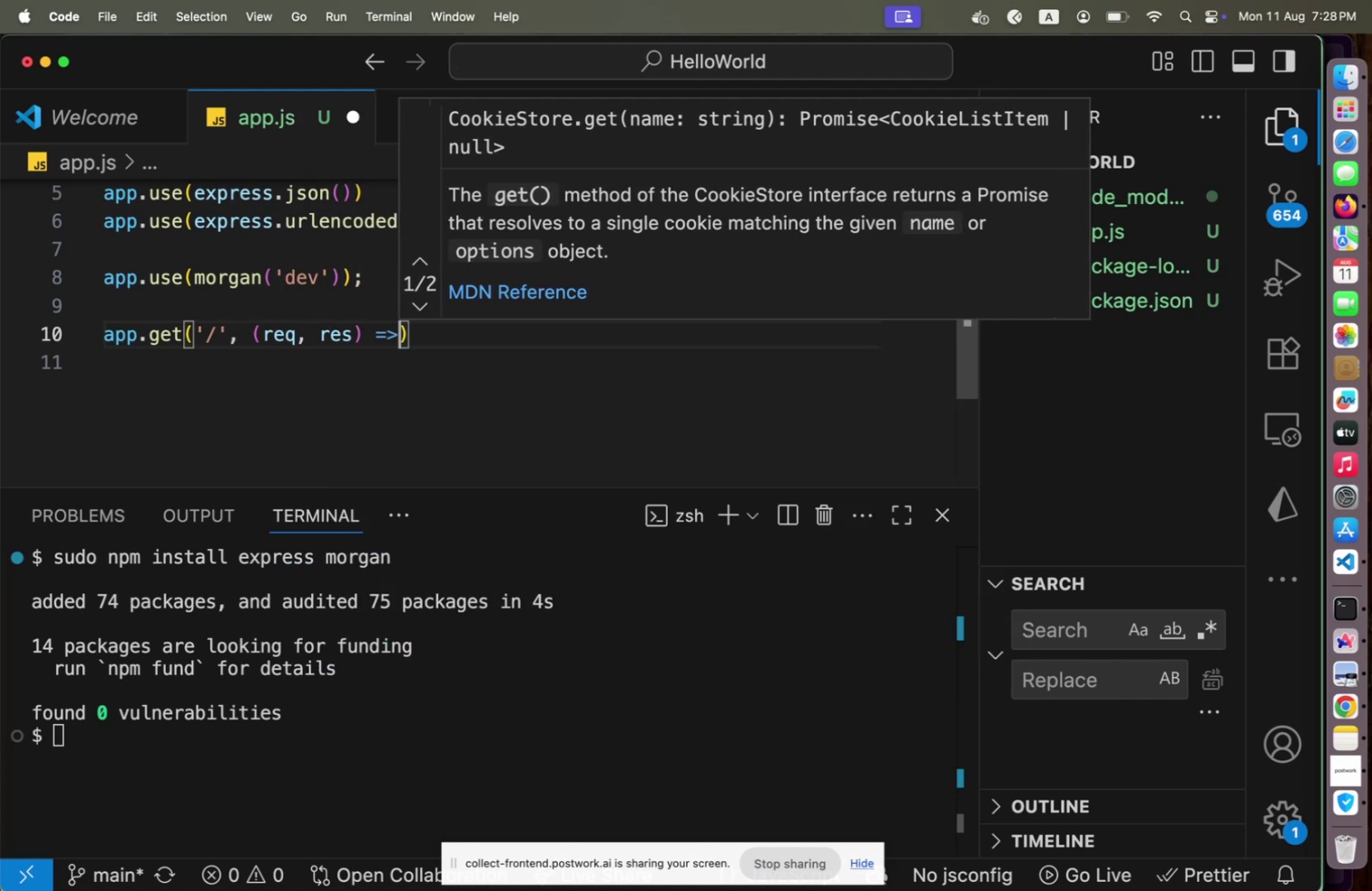 
key(Shift+Space)
 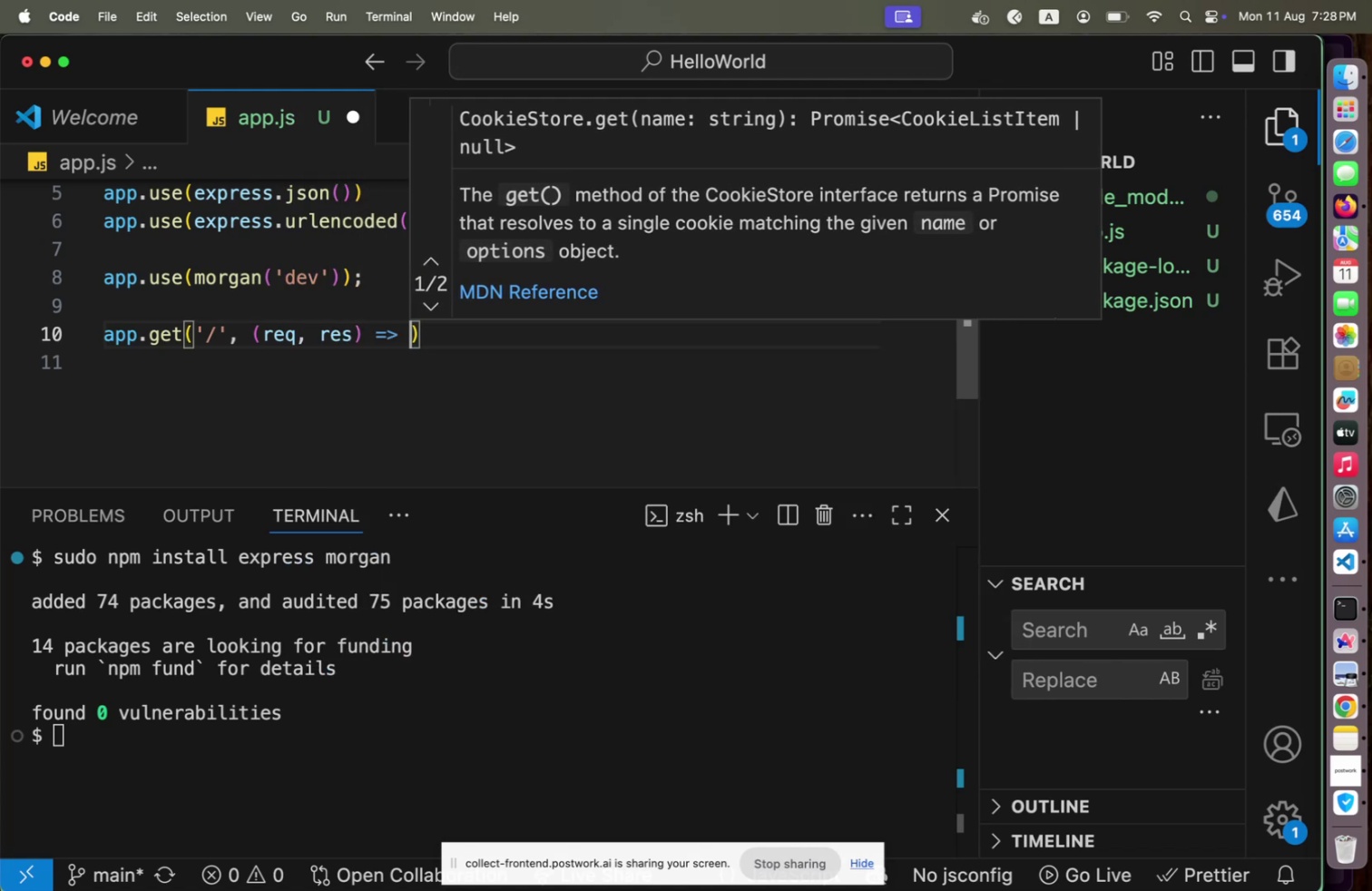 
key(Shift+BracketLeft)
 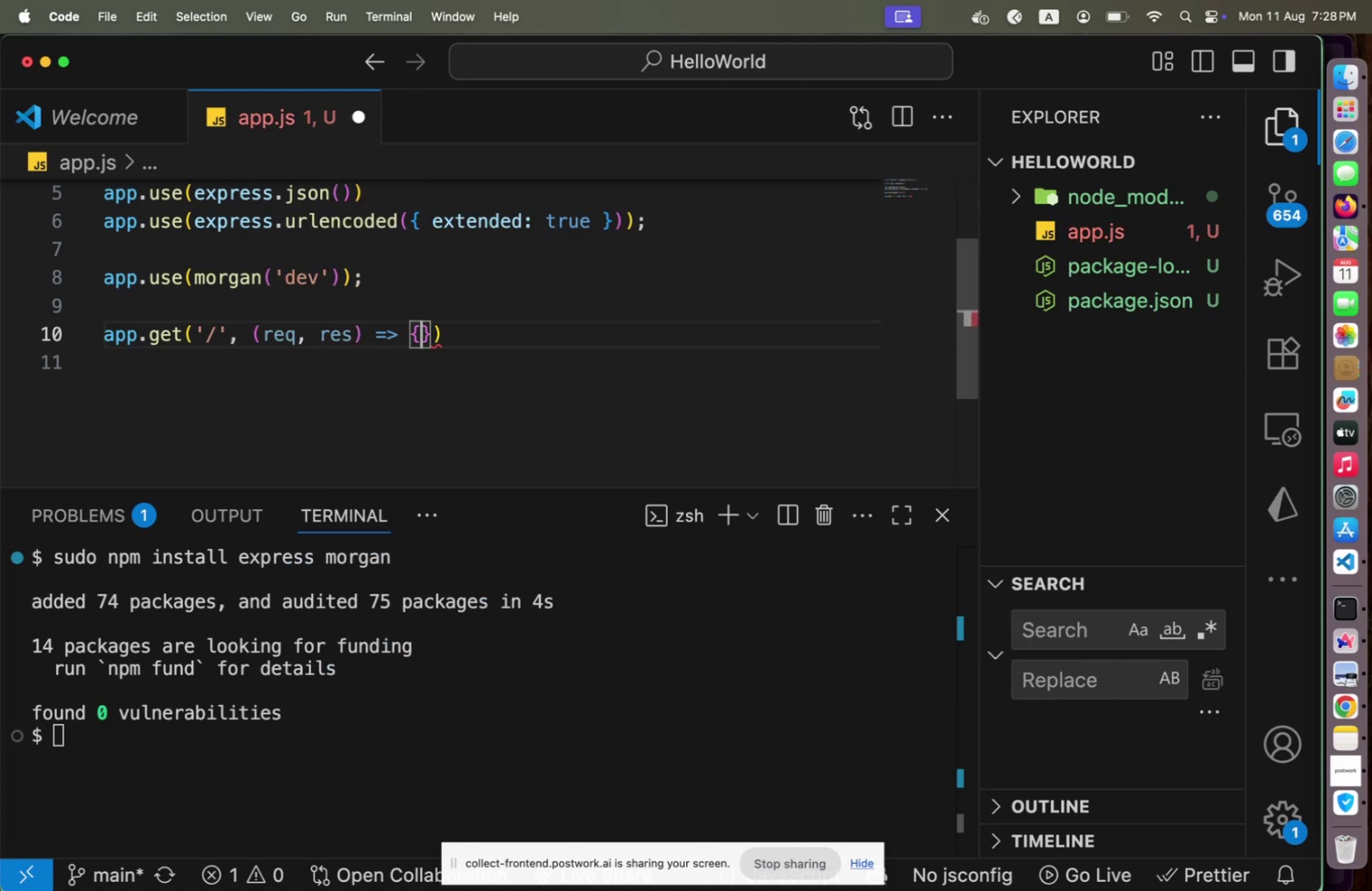 
key(Enter)
 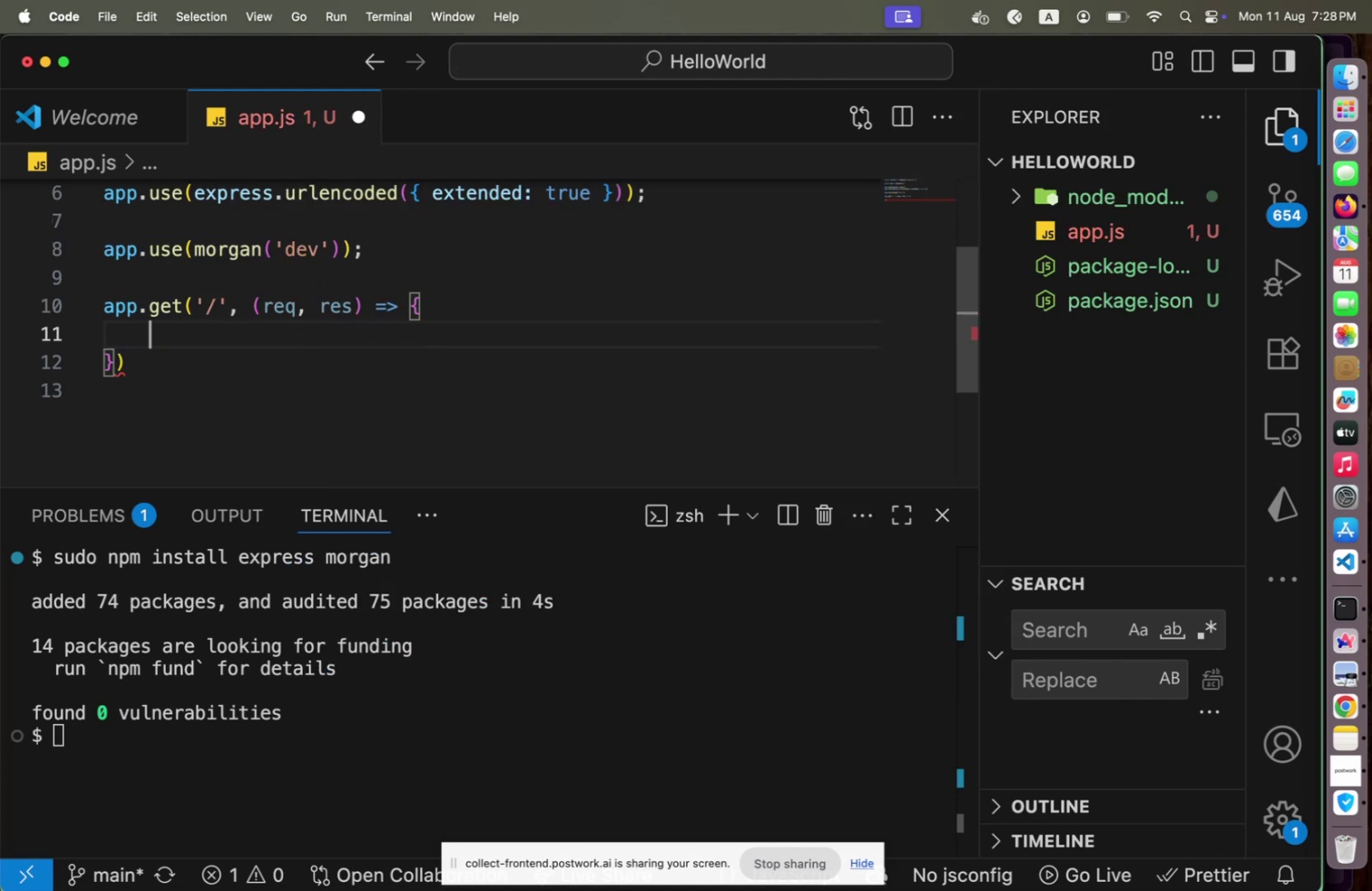 
type(res.send('Hellow )
key(Backspace)
key(Backspace)
type( Wordl)
key(Backspace)
key(Backspace)
type(dl)
key(Backspace)
key(Backspace)
type(ld API!)
 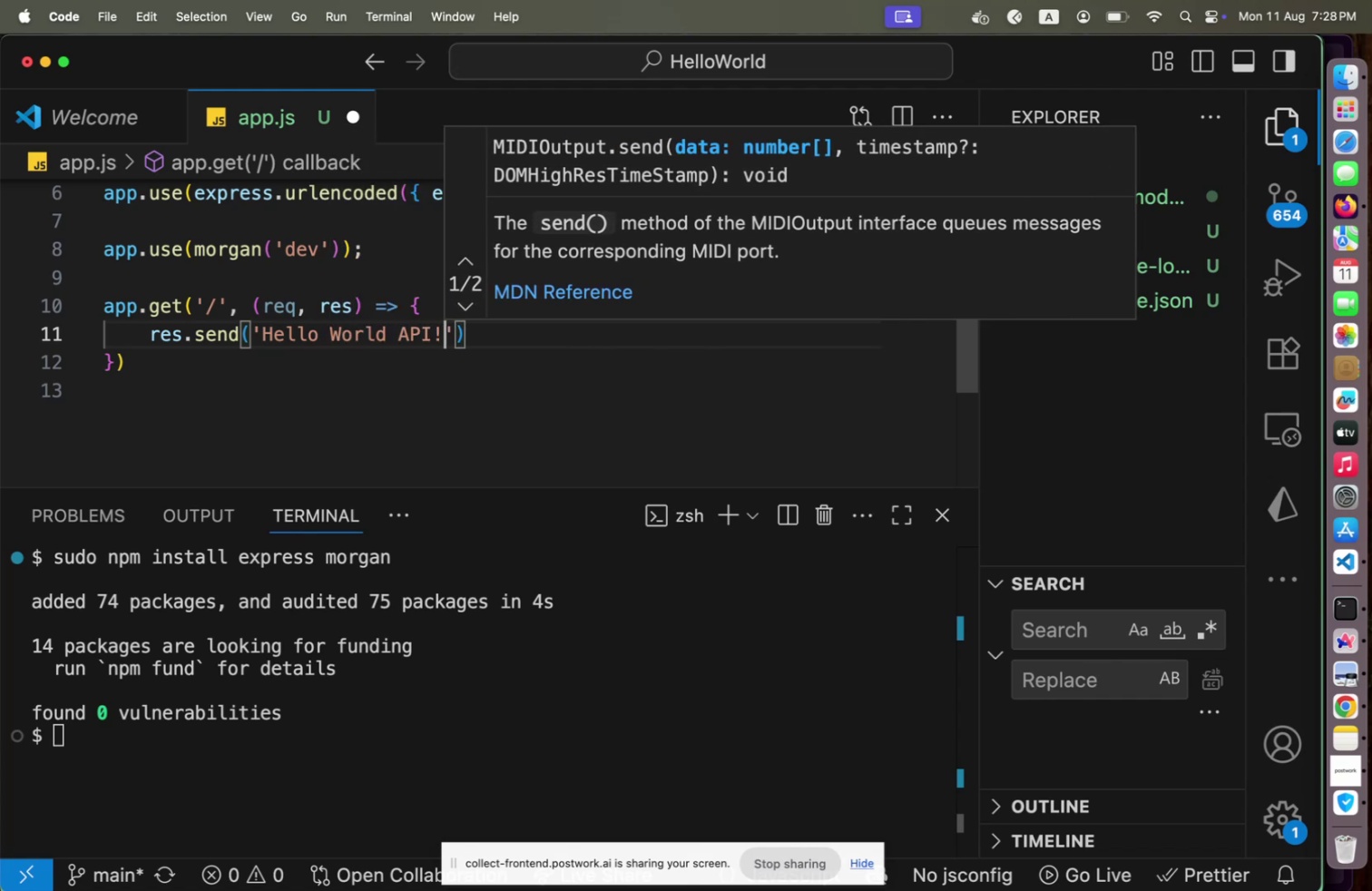 
key(ArrowRight)
 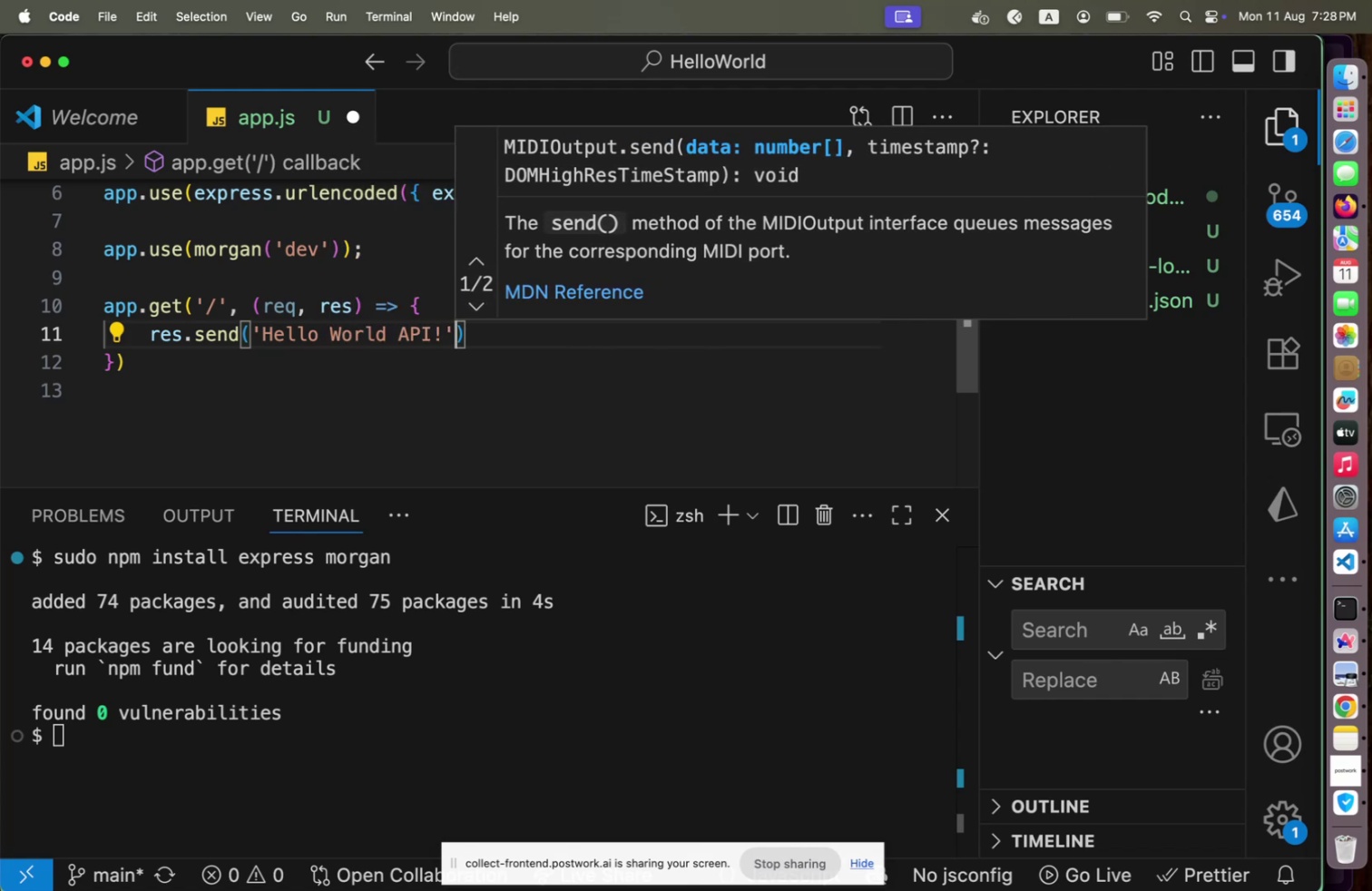 
key(ArrowRight)
 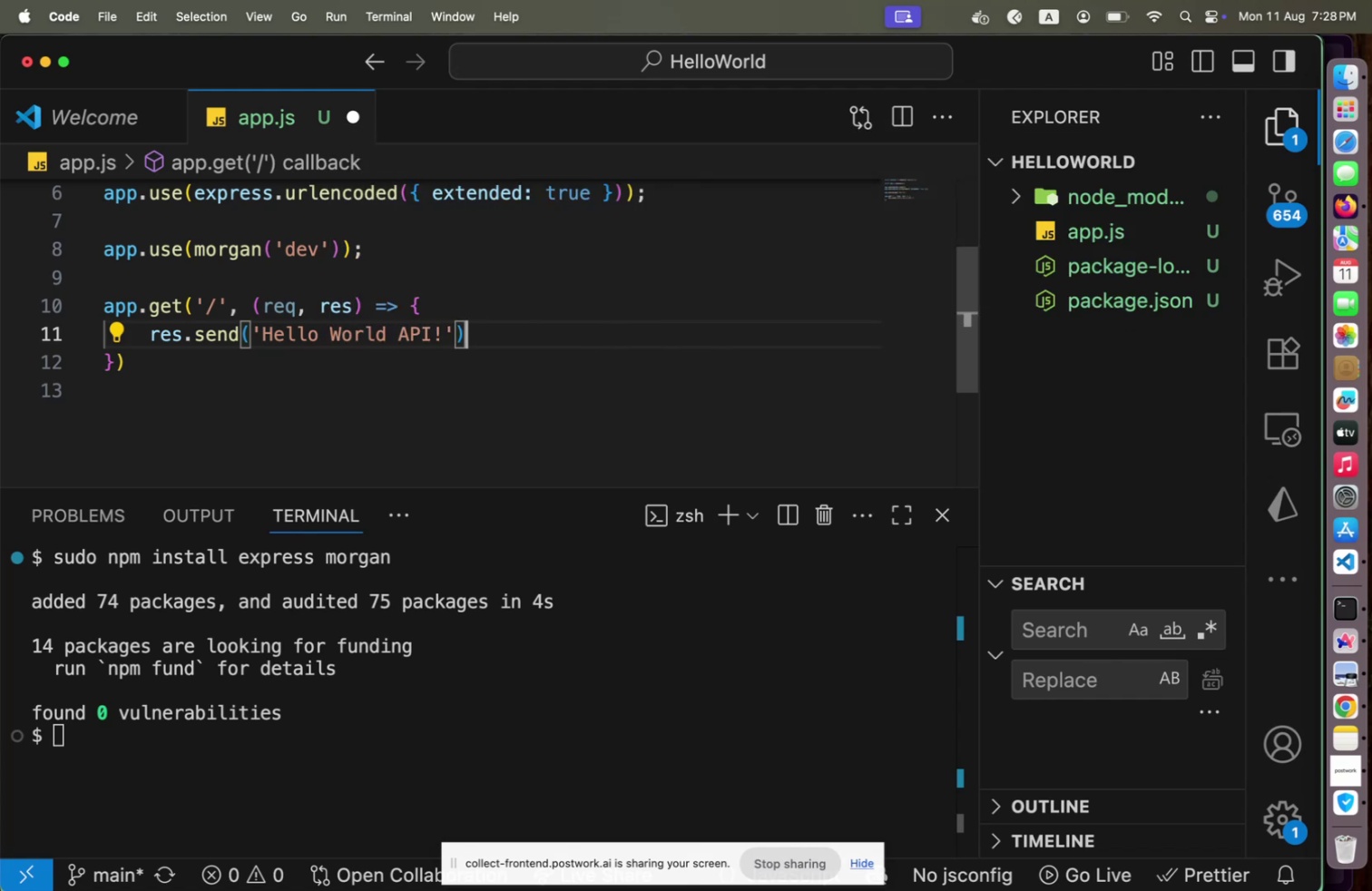 
key(Semicolon)
 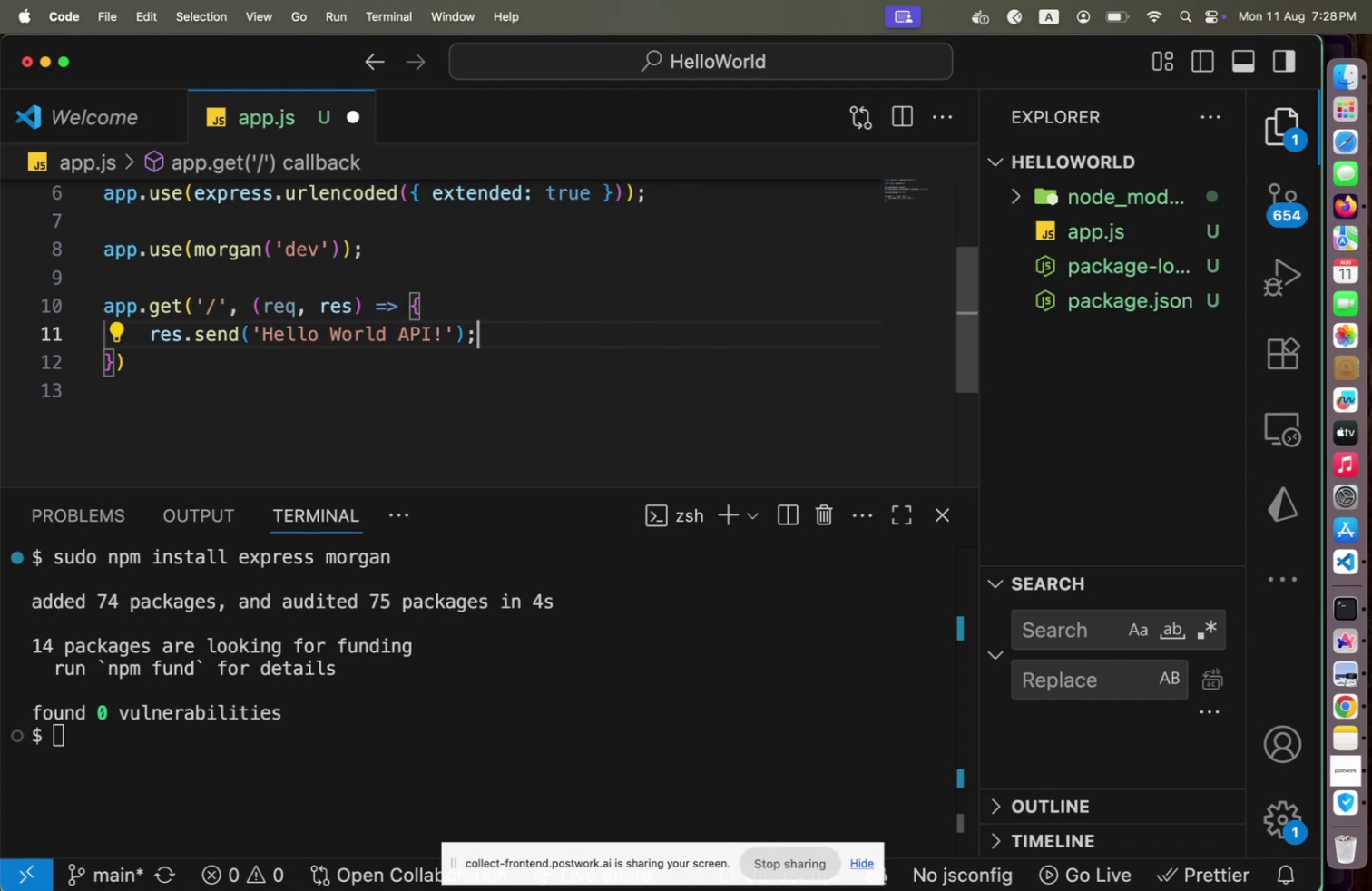 
key(ArrowDown)
 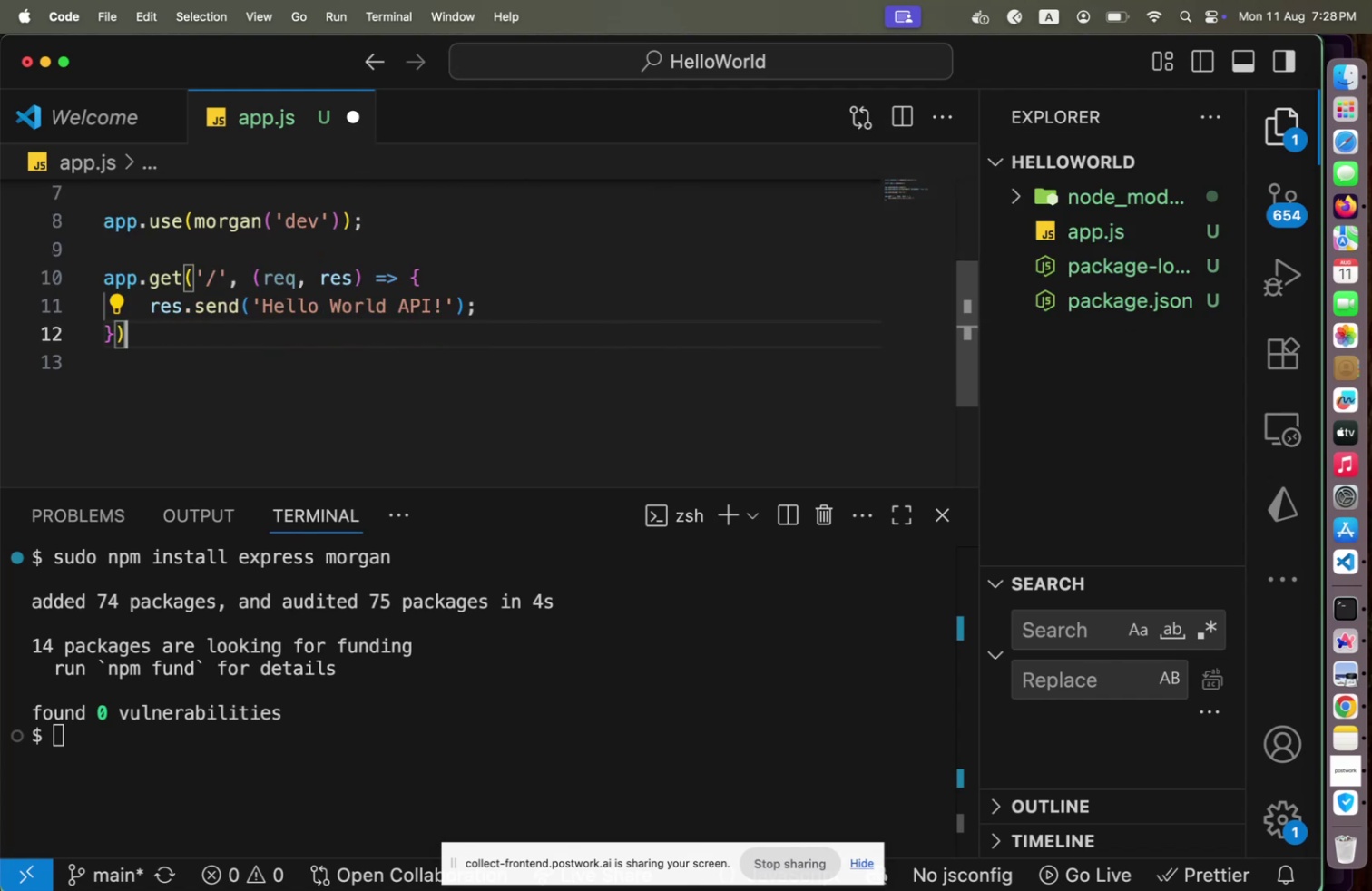 
key(Enter)
 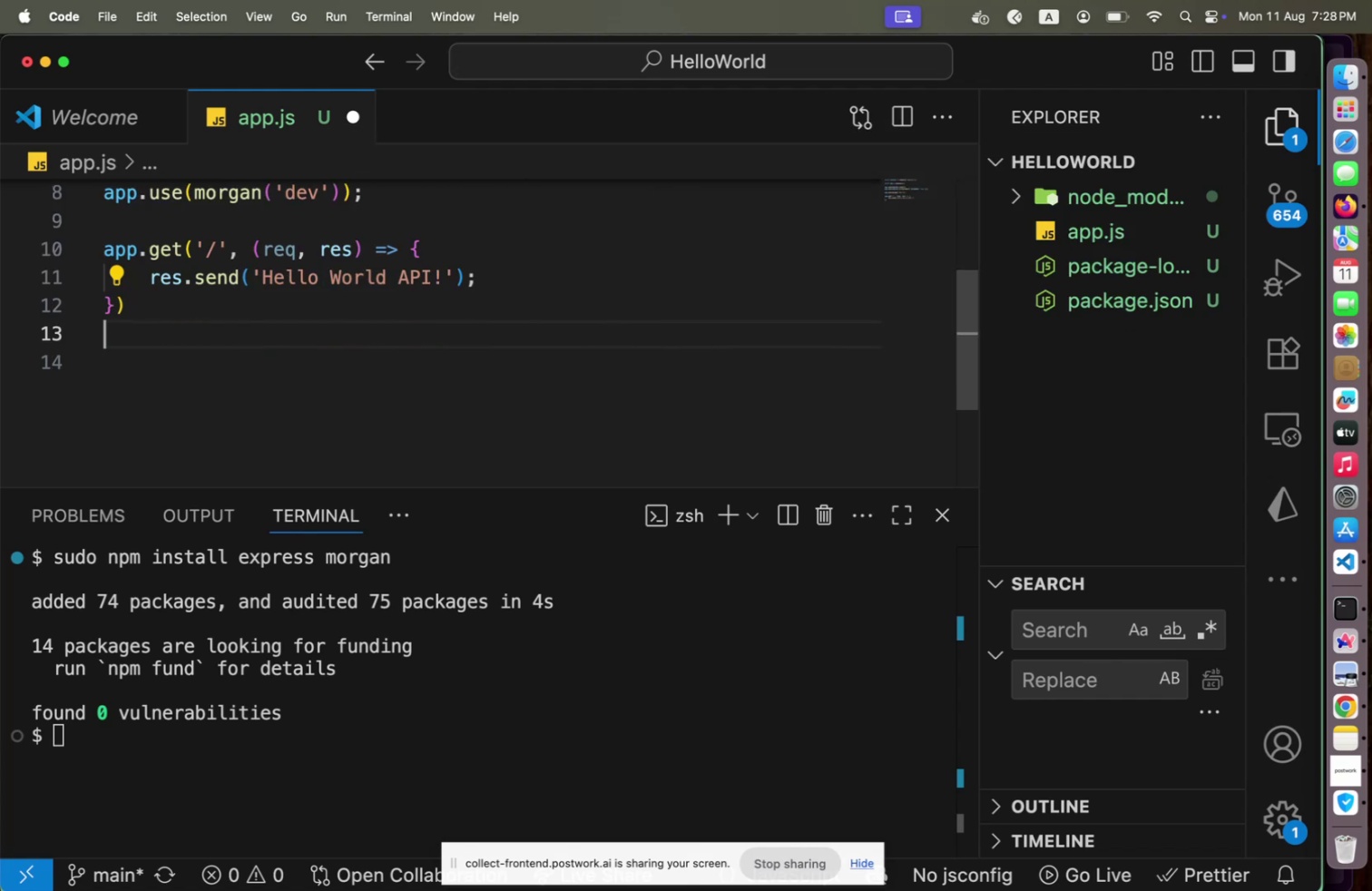 
key(Enter)
 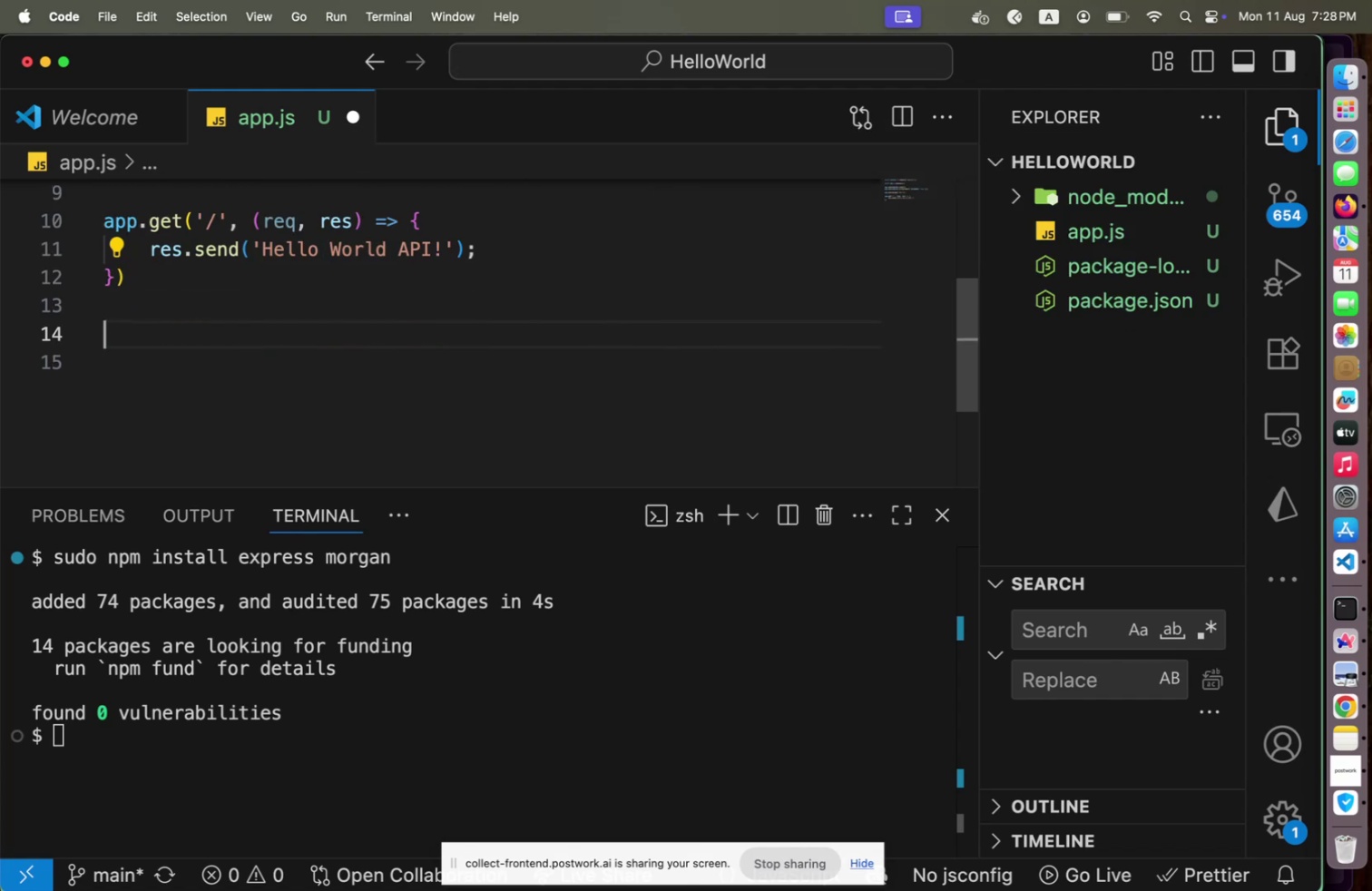 
type(app.listen(4000, ()
 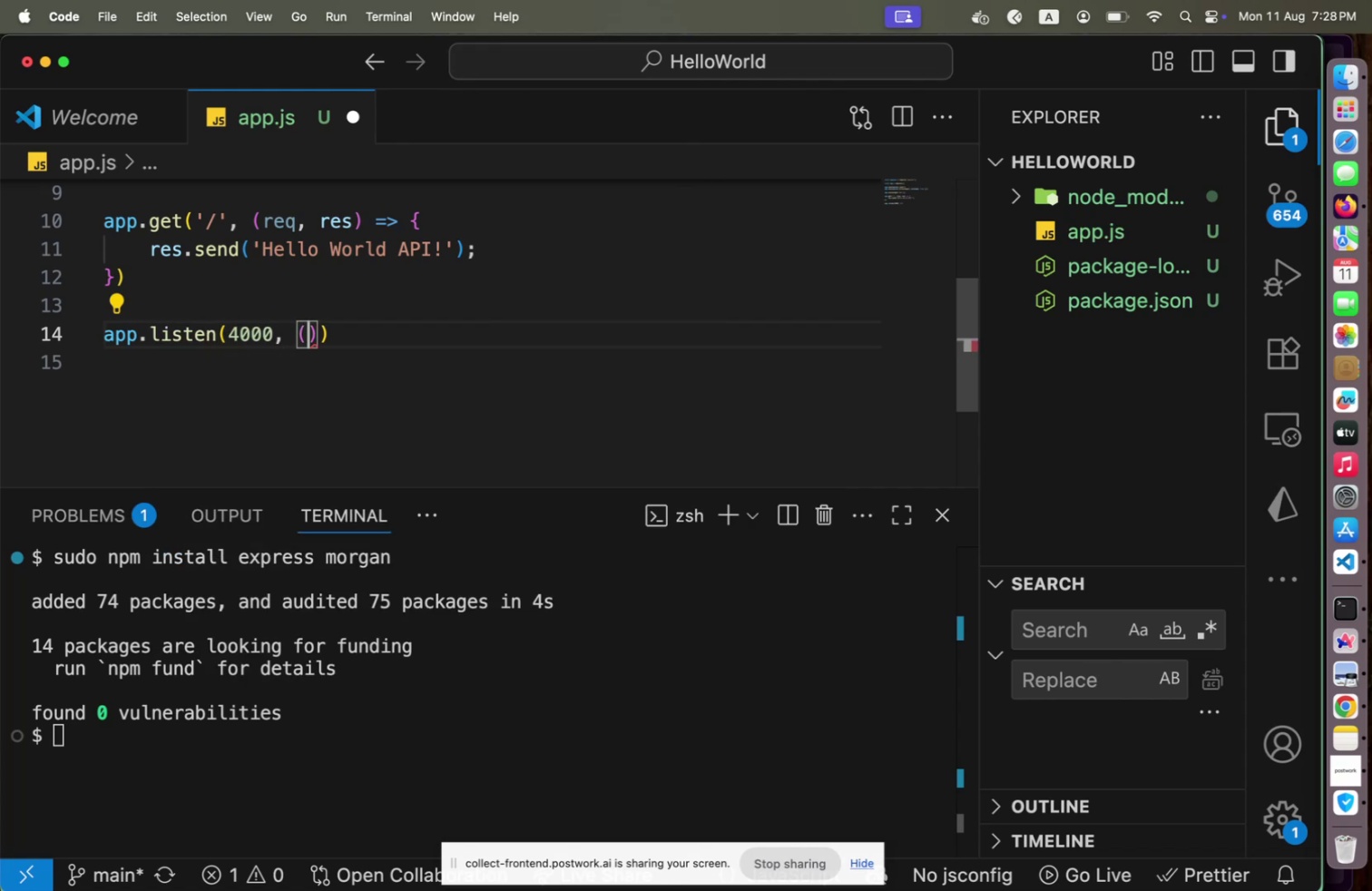 
 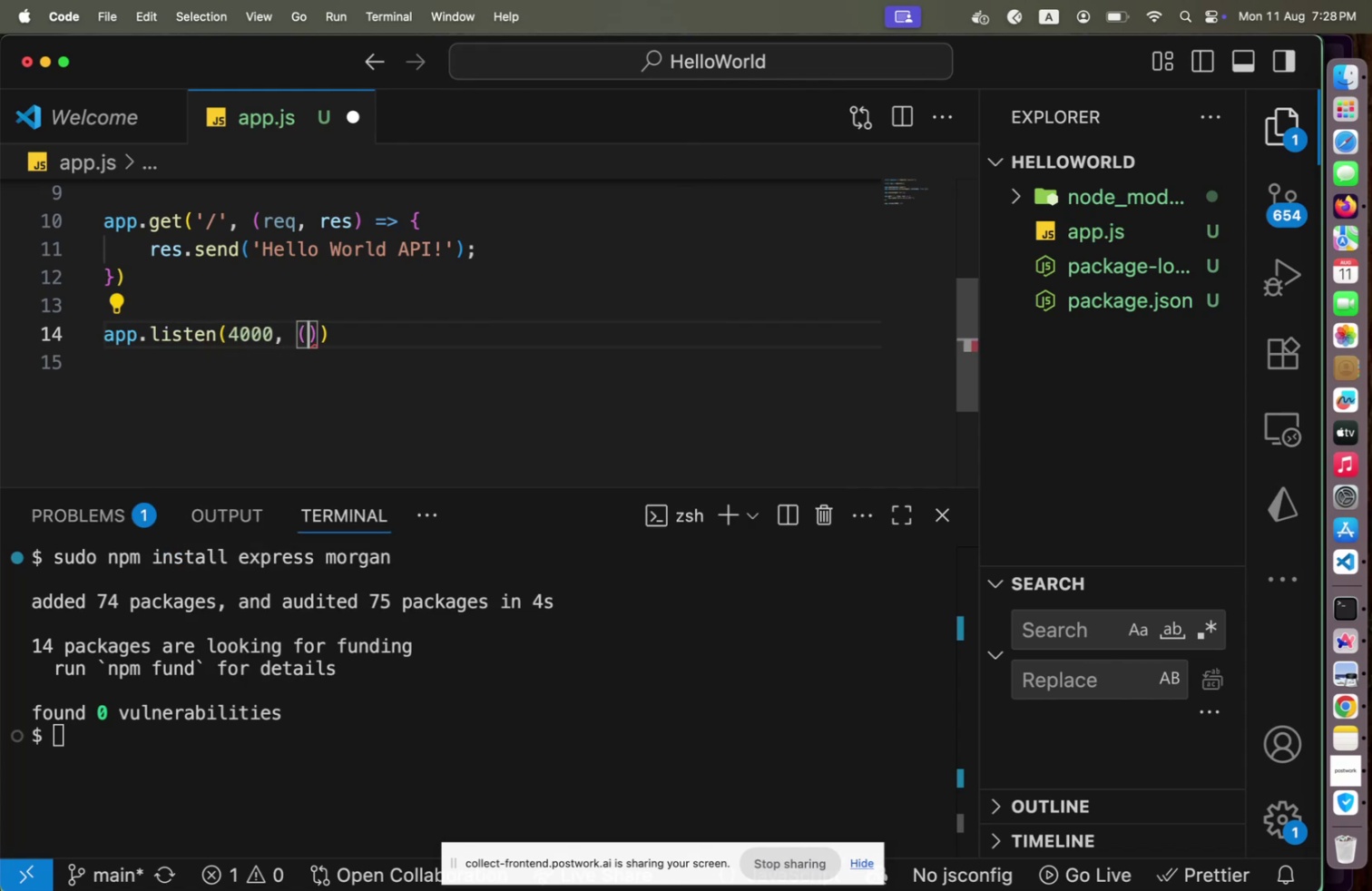 
key(ArrowRight)
 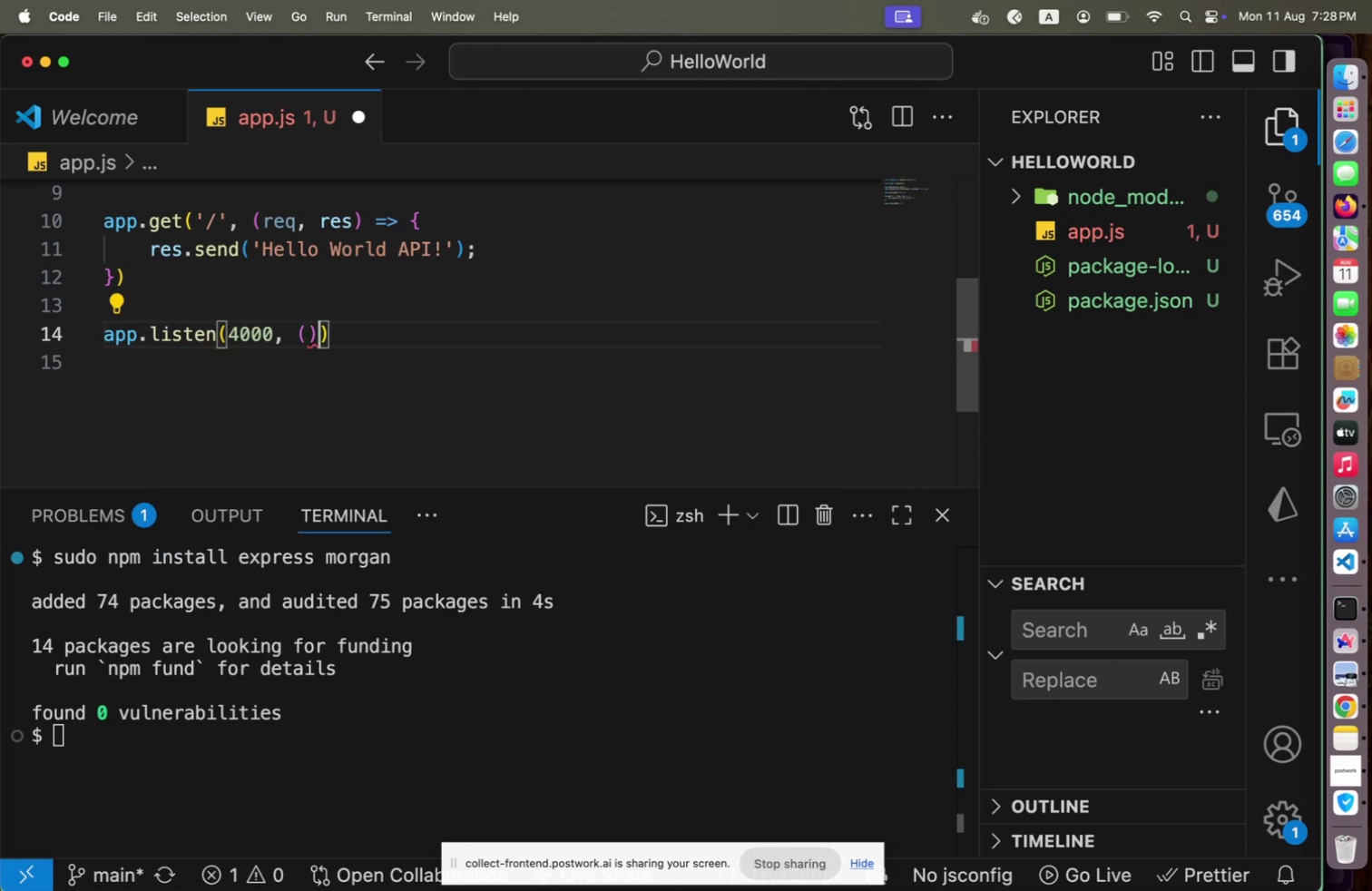 
key(Space)
 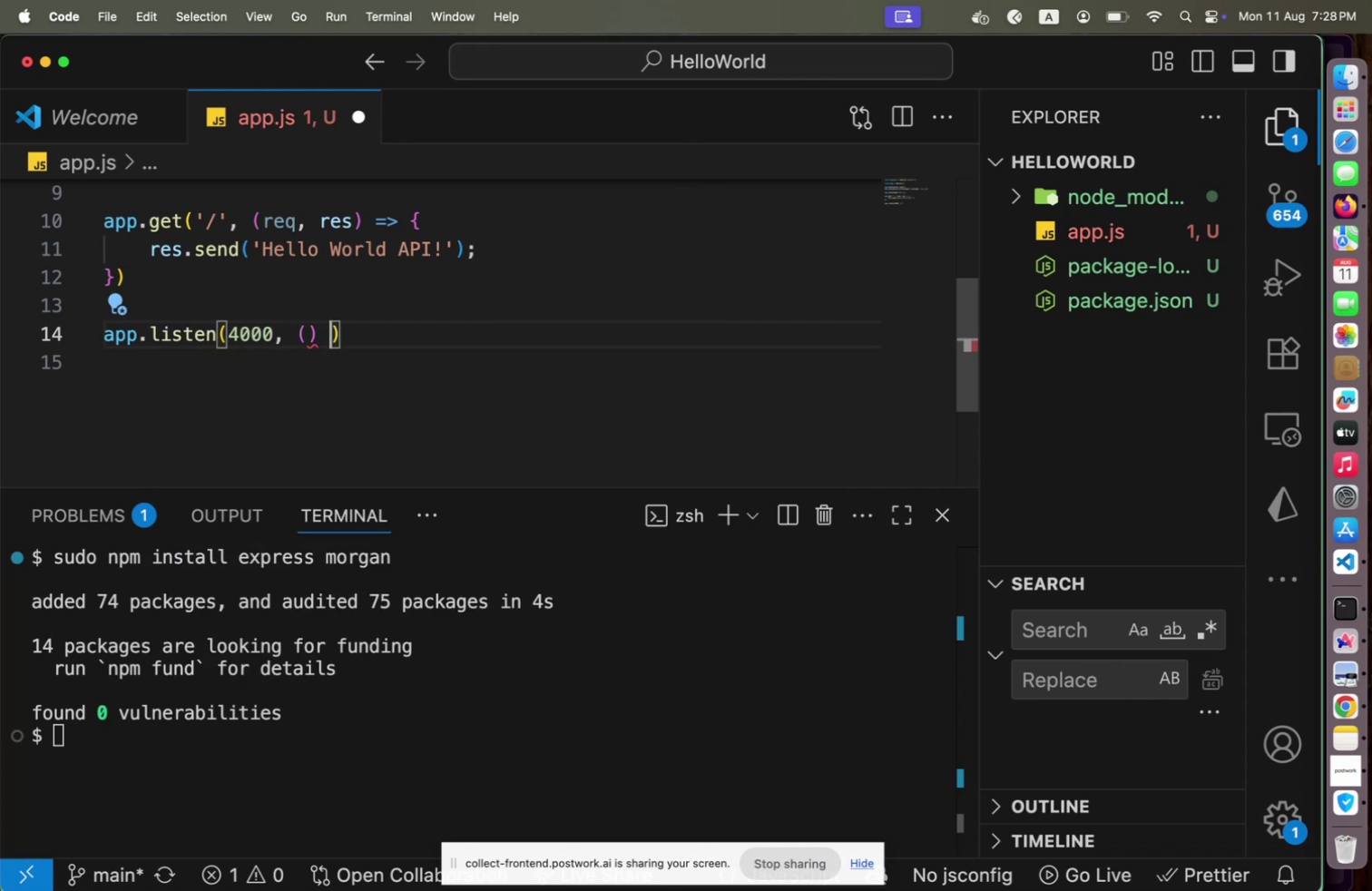 
key(Equal)
 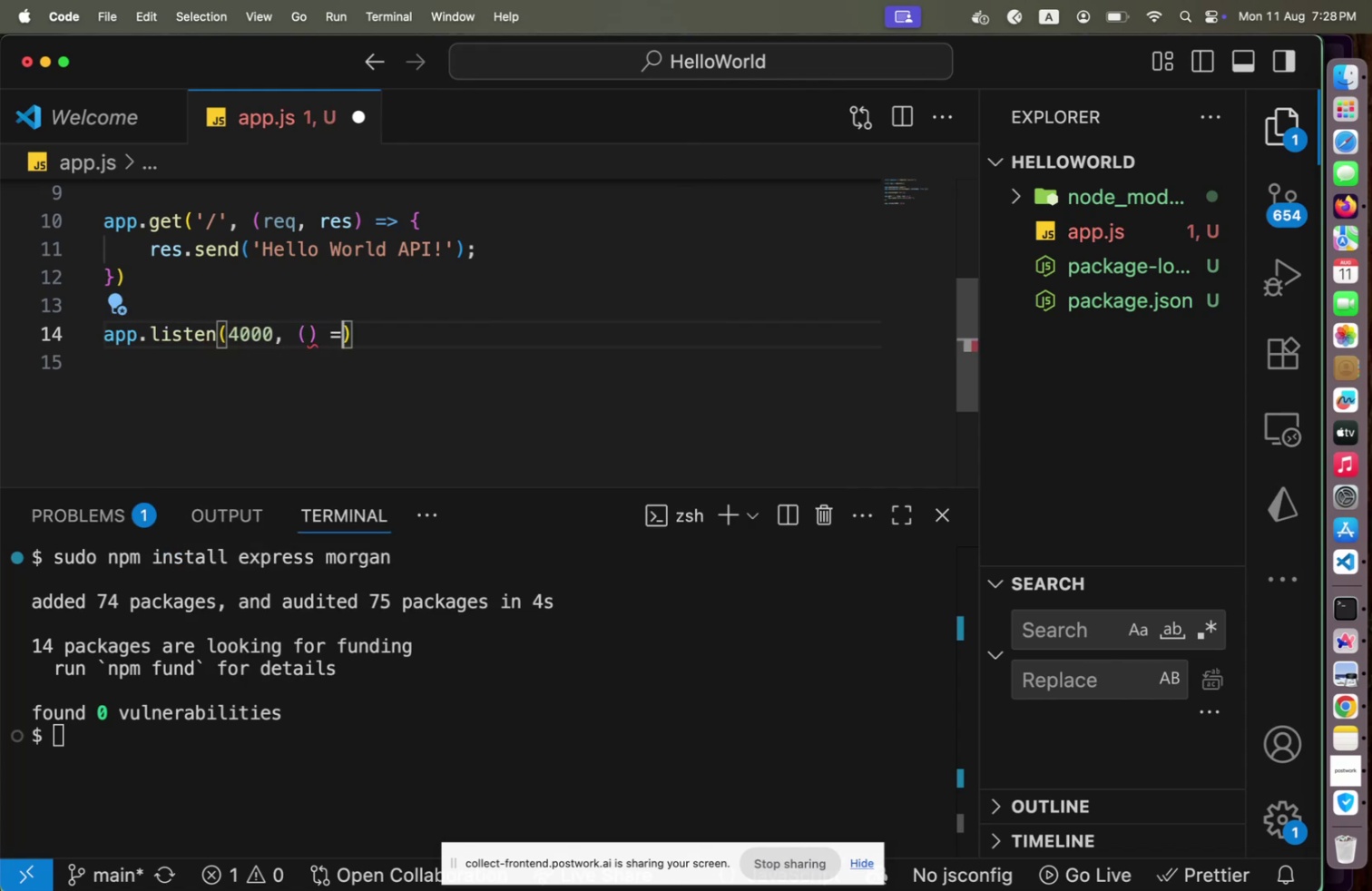 
key(Shift+Period)
 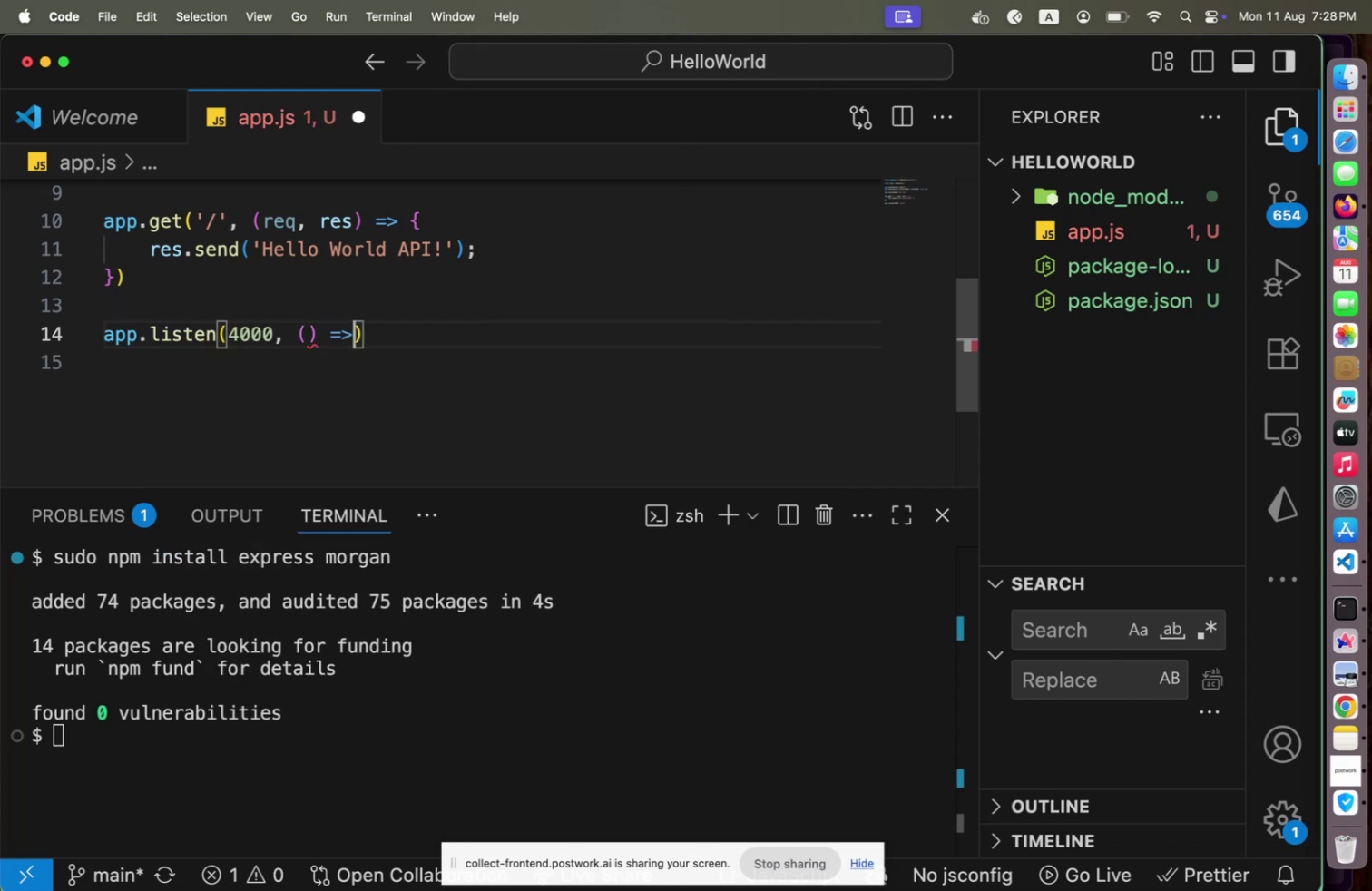 
key(Shift+Space)
 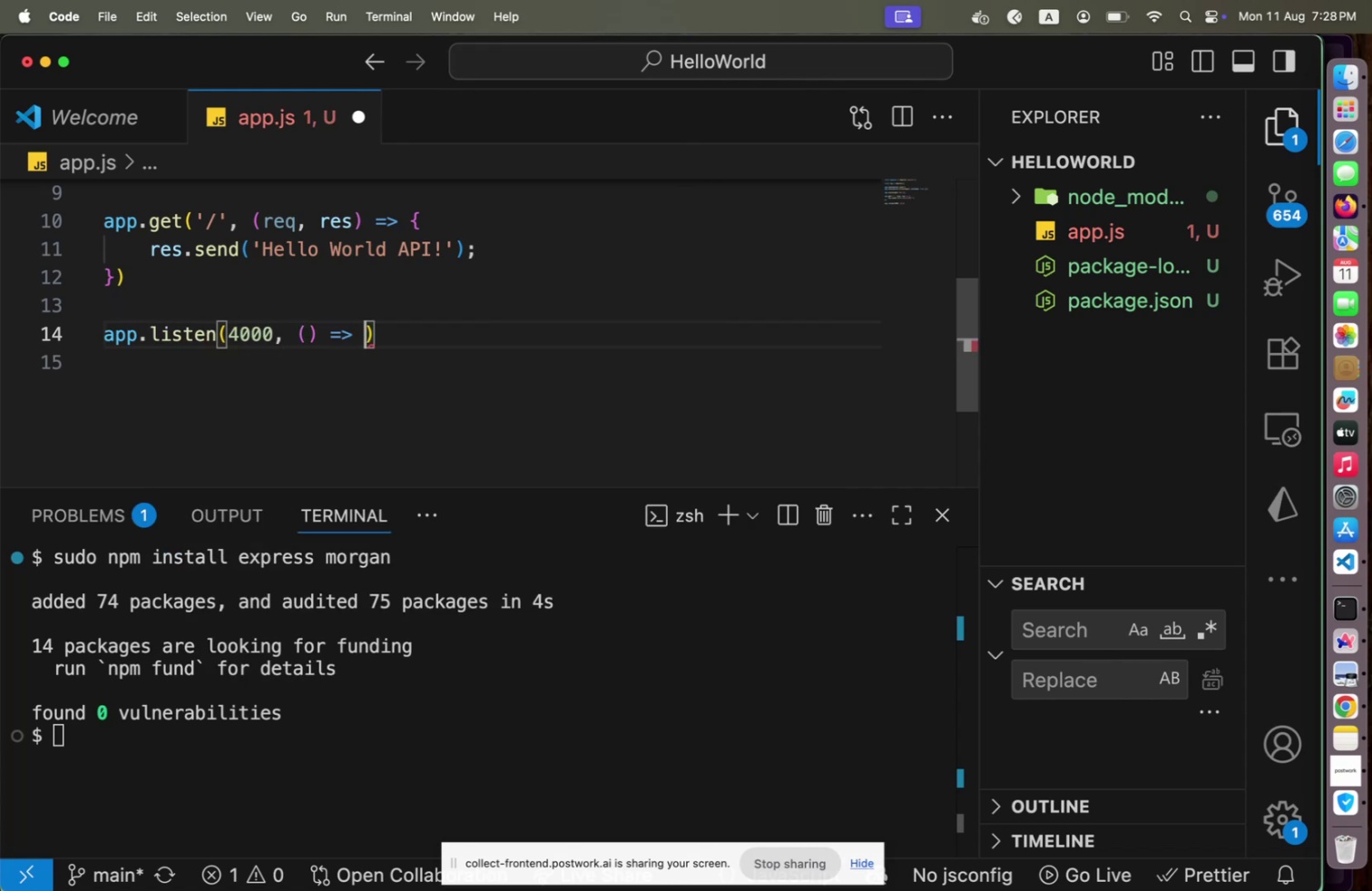 
key(Shift+BracketLeft)
 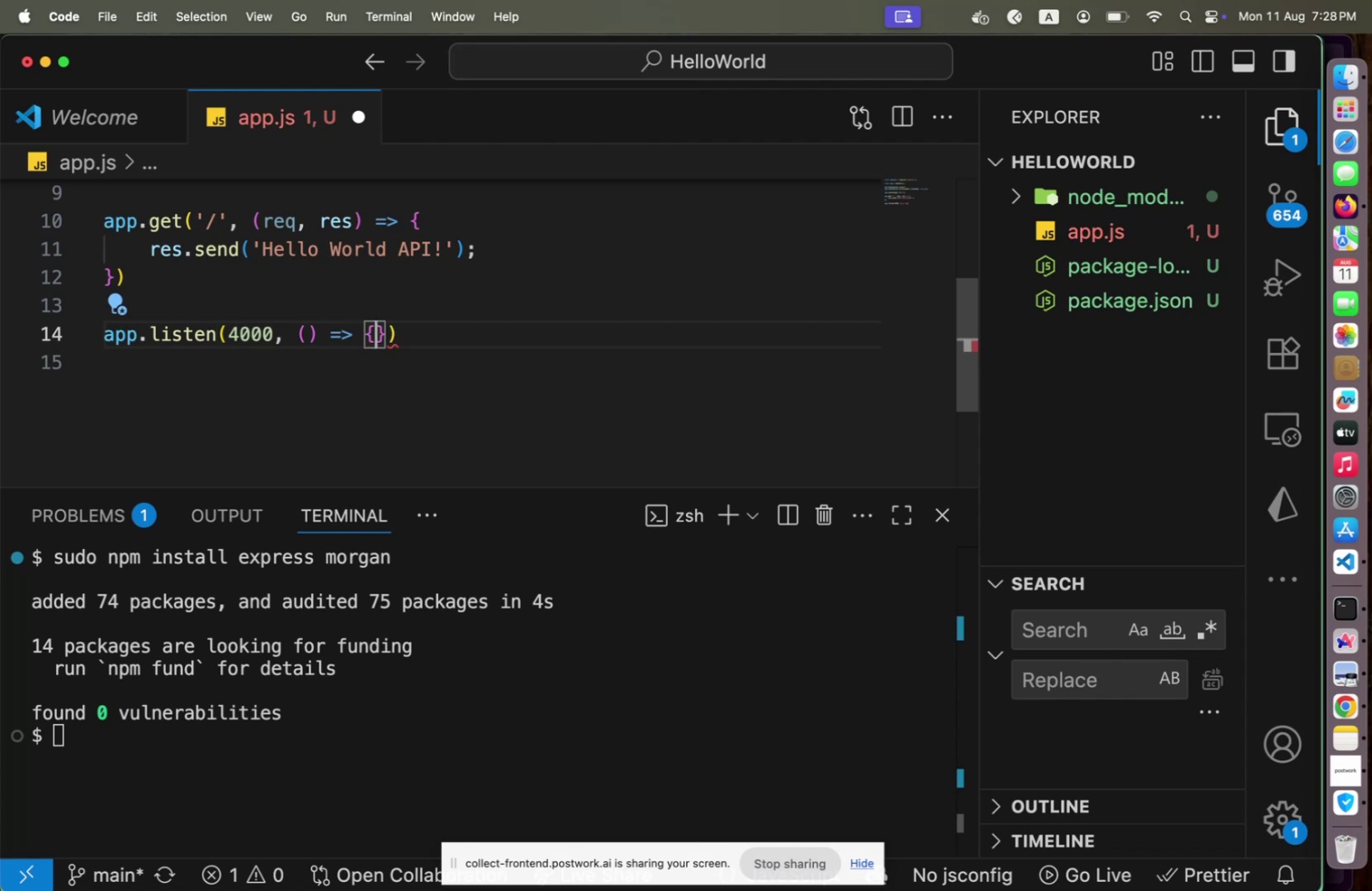 
key(Enter)
 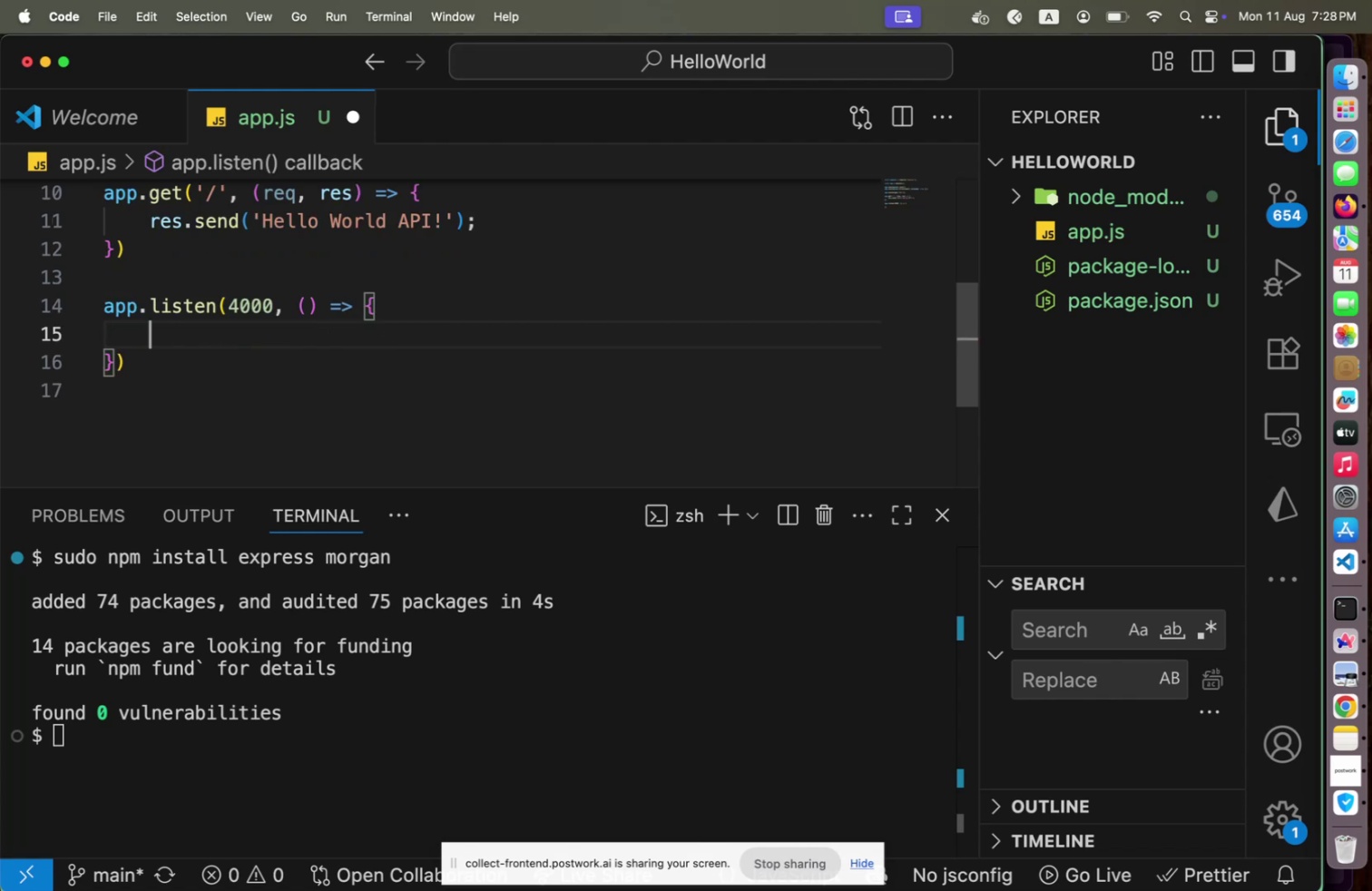 
type(console.o)
key(Backspace)
type(log(`App)
key(Backspace)
key(Backspace)
key(Backspace)
type(API component listening at ${)
key(Backspace)
key(Backspace)
type(4000)
 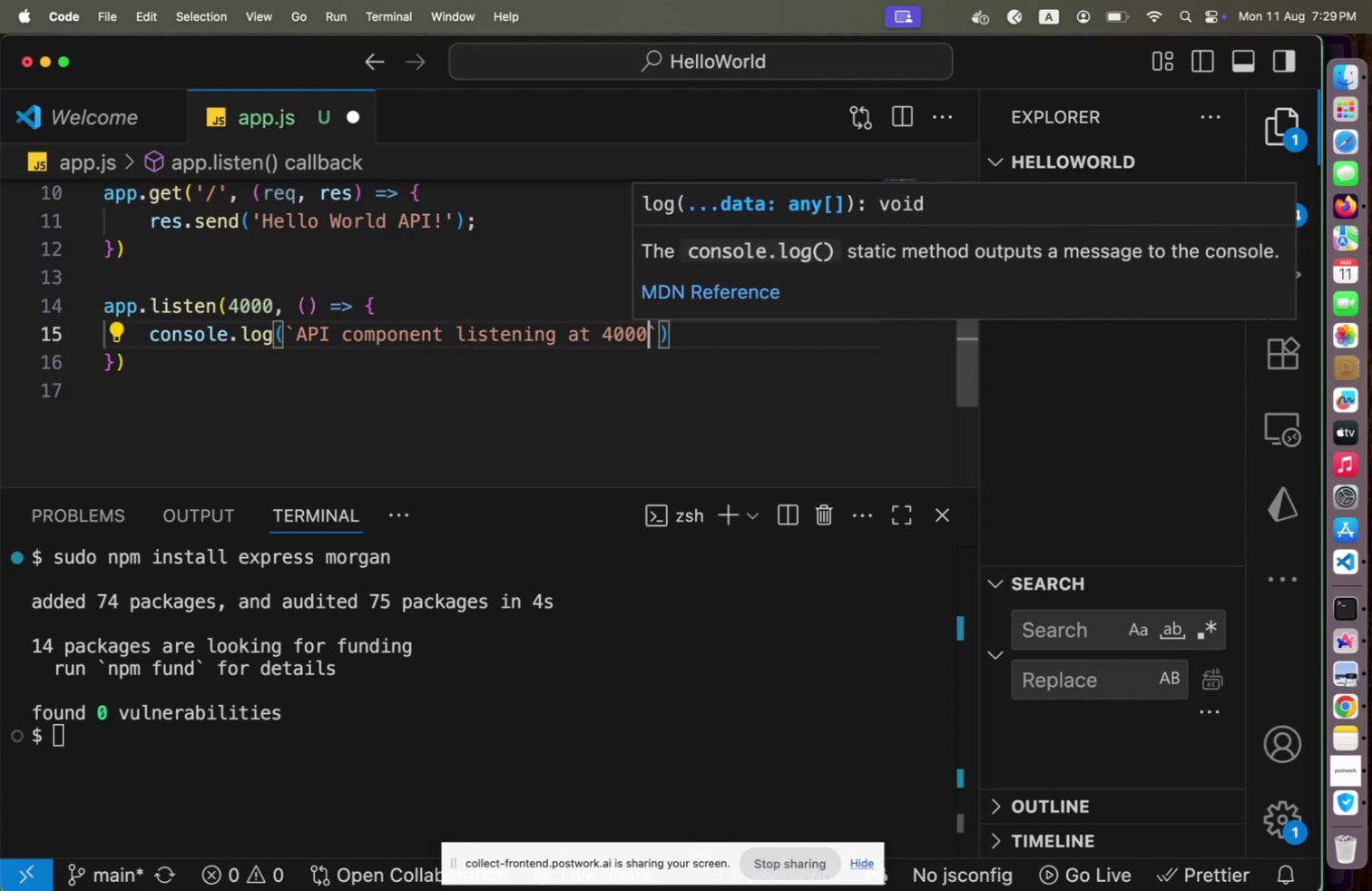 
 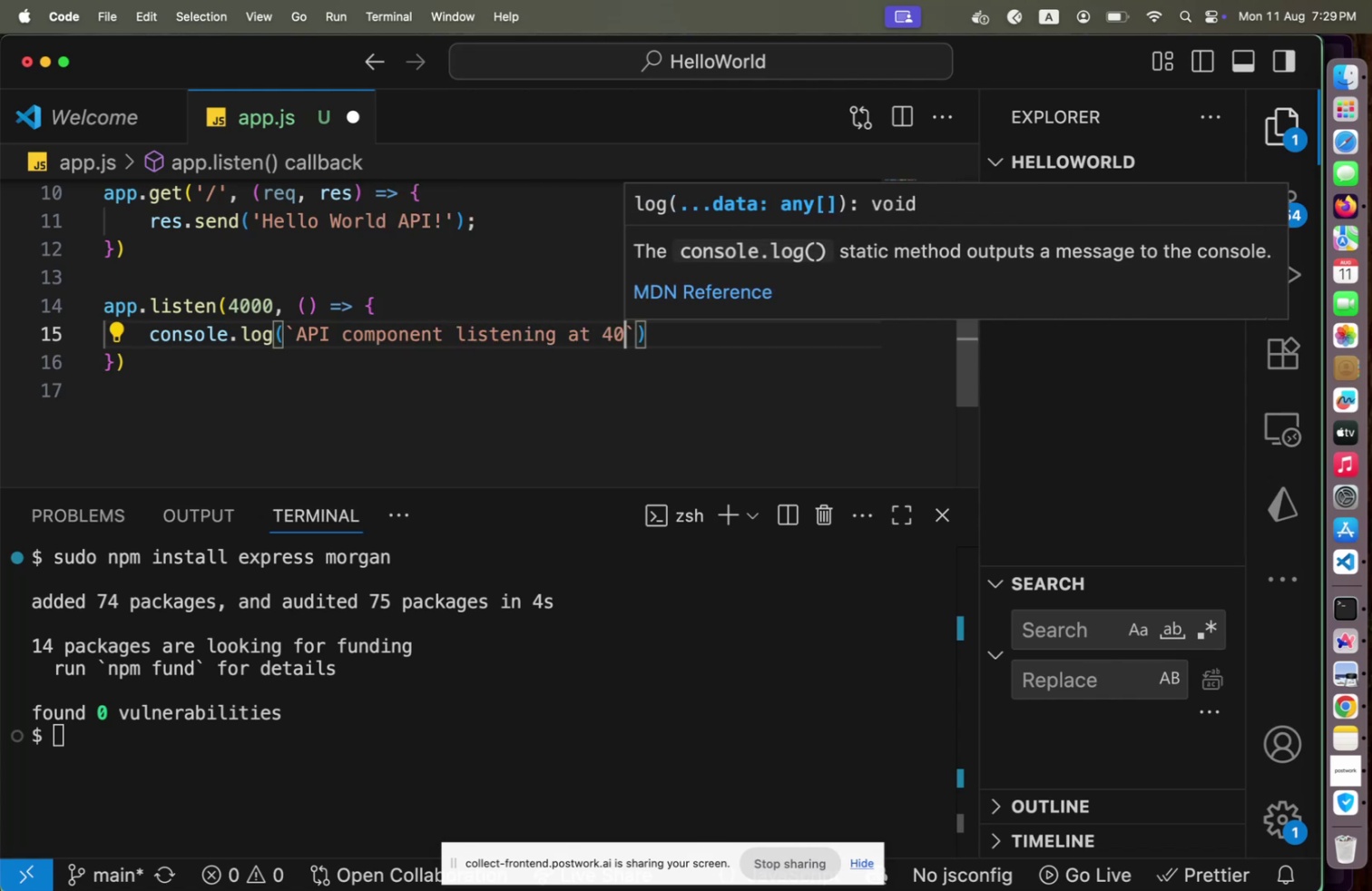 
key(ArrowLeft)
 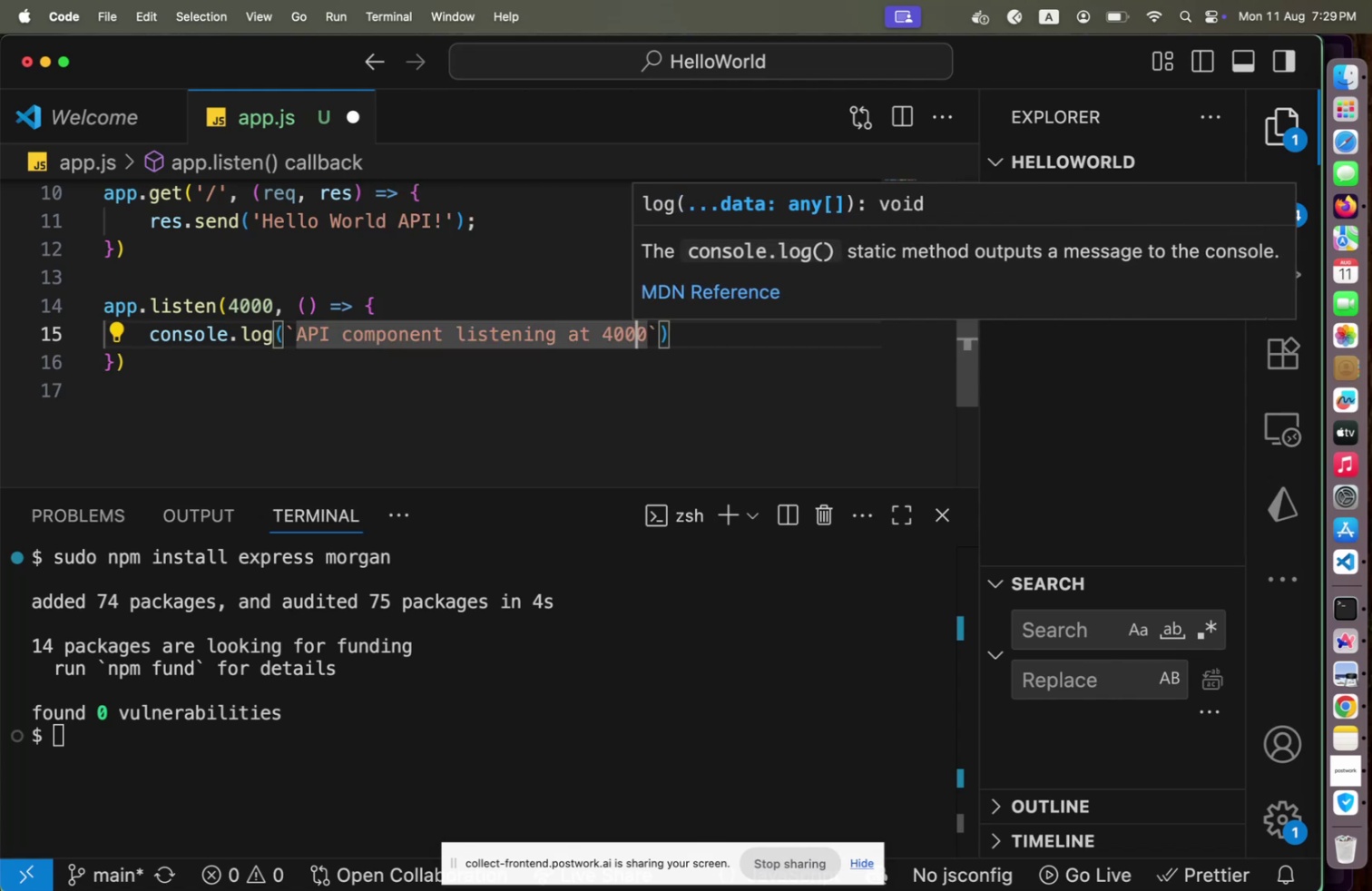 
key(ArrowLeft)
 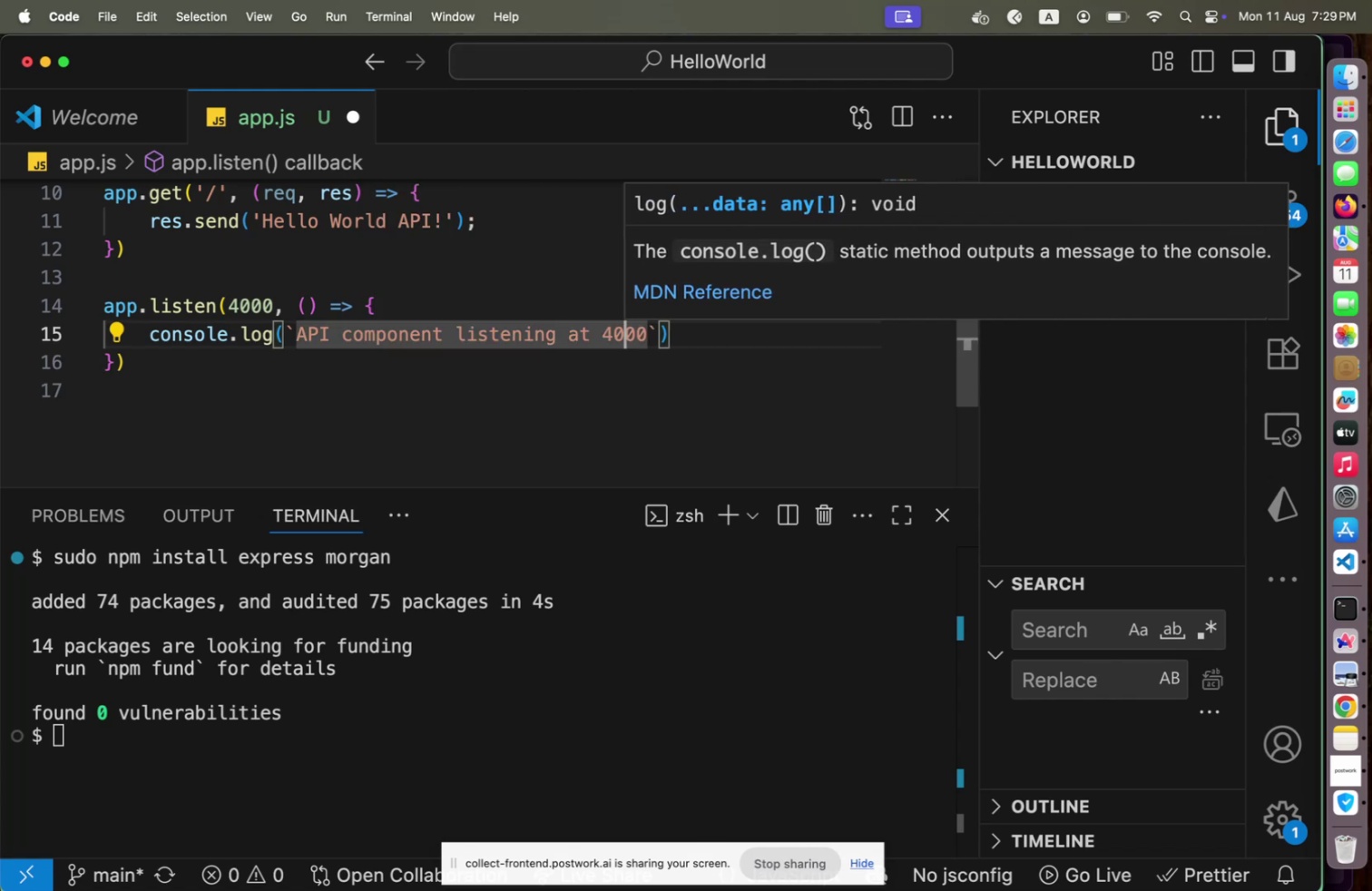 
key(ArrowLeft)
 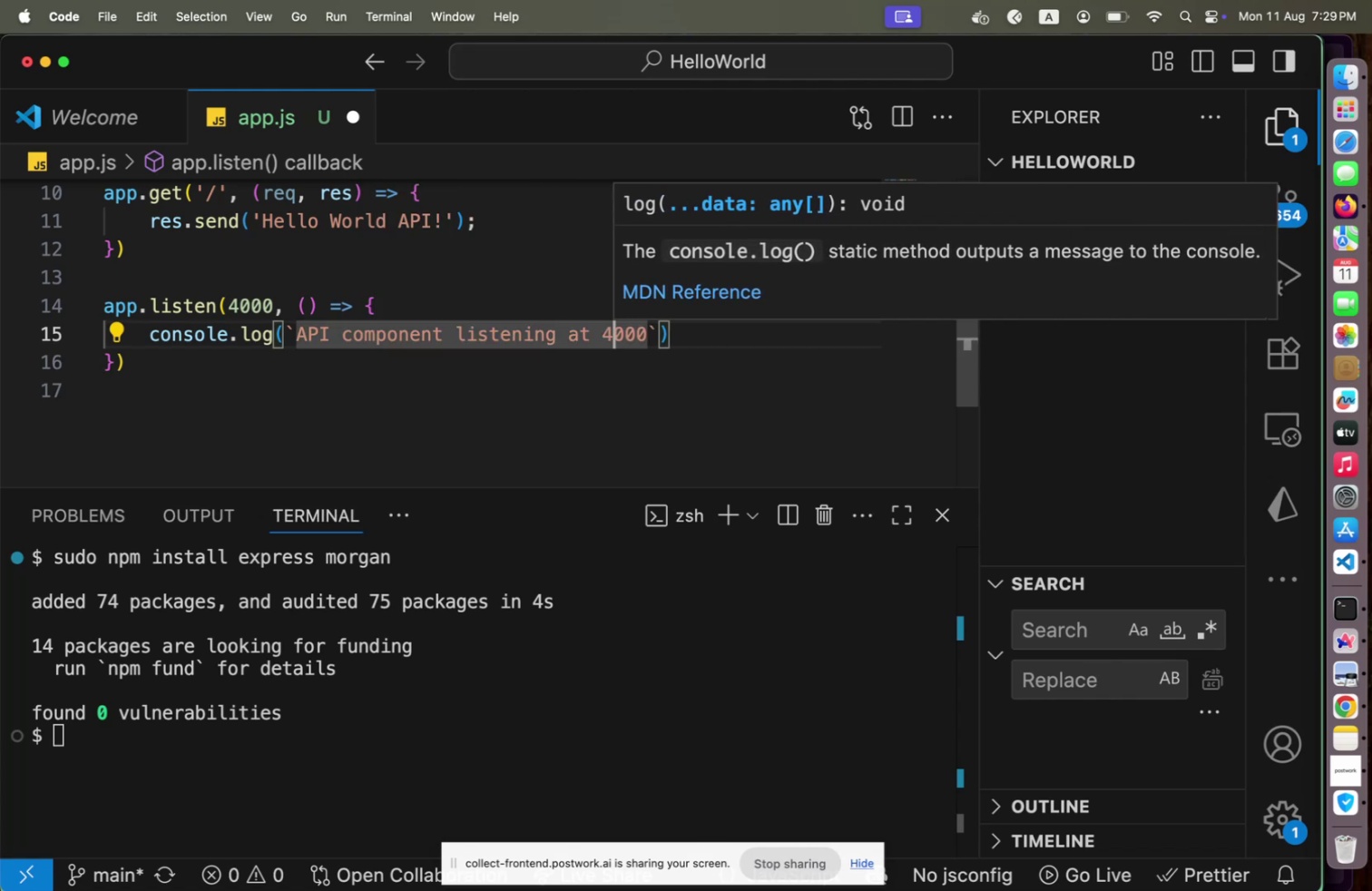 
key(ArrowLeft)
 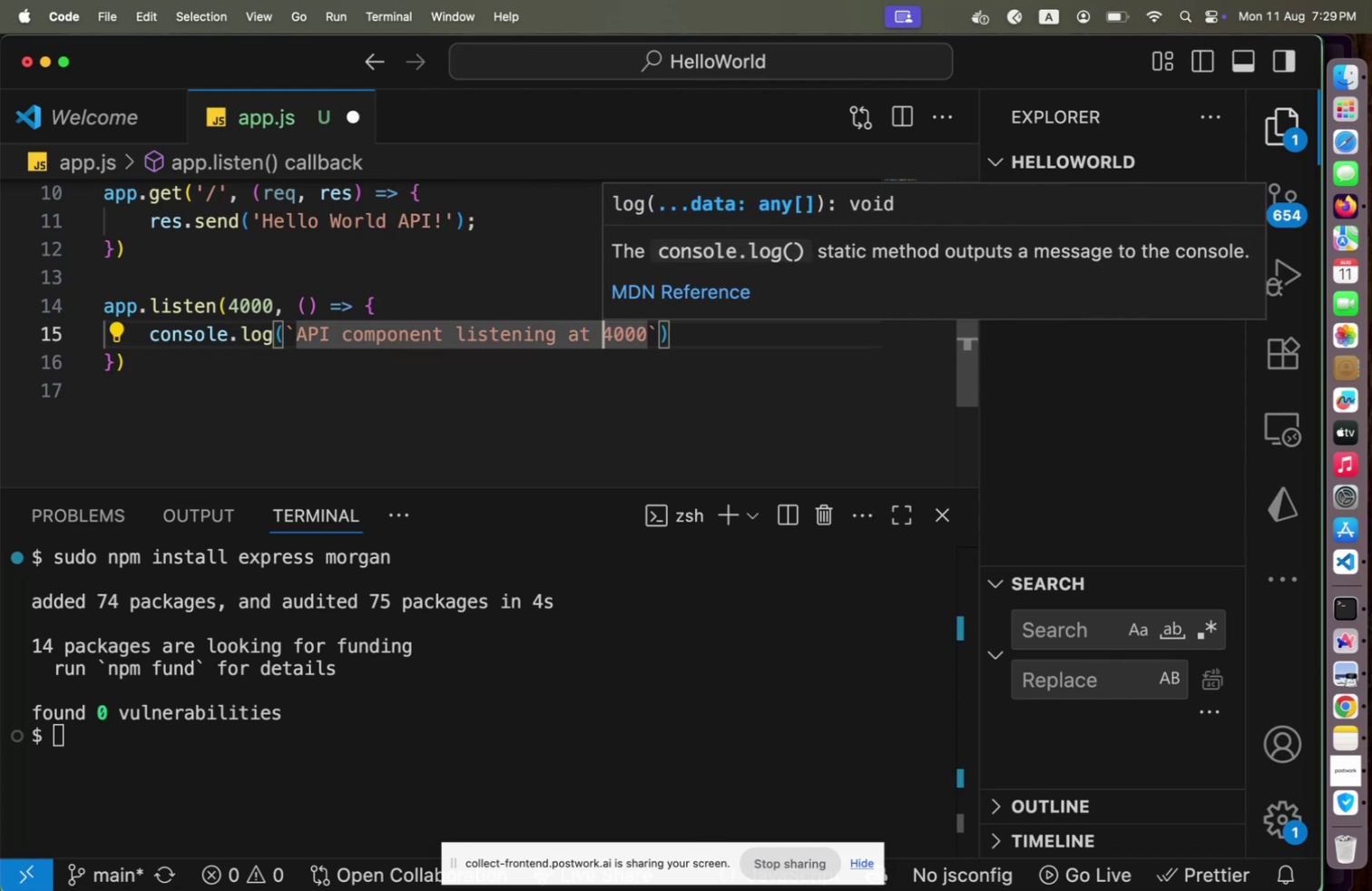 
type(port )
 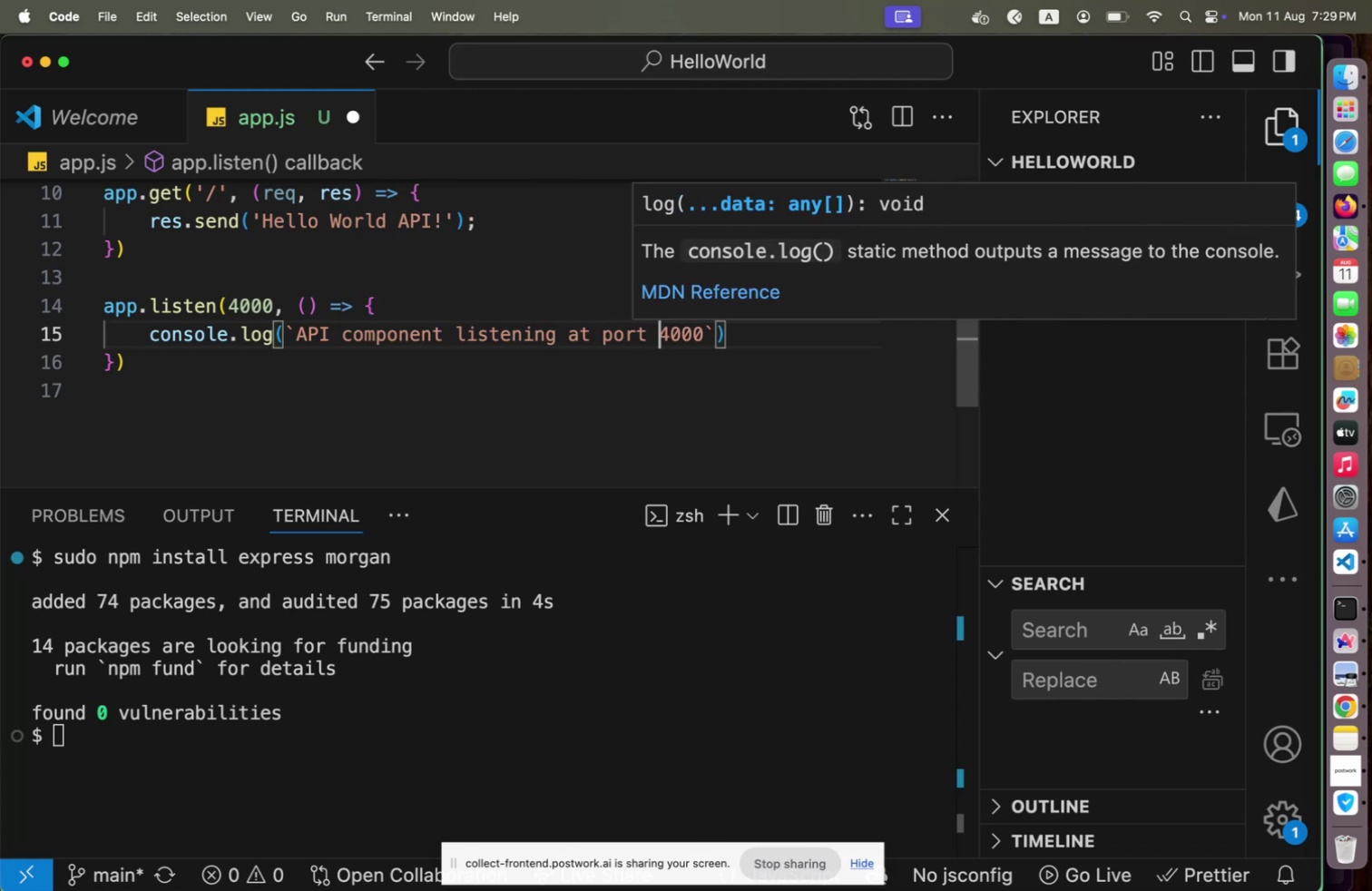 
key(ArrowRight)
 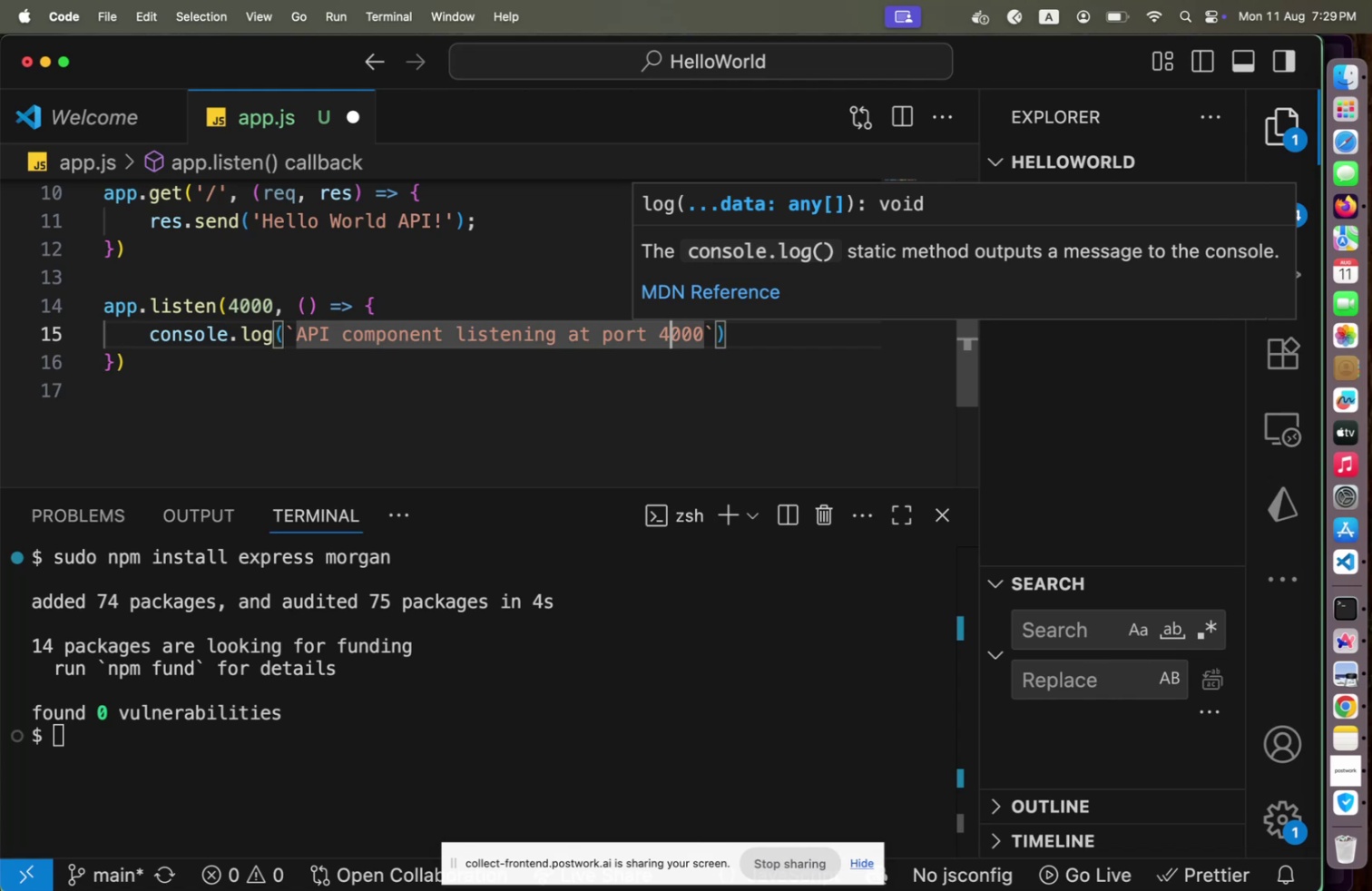 
key(ArrowRight)
 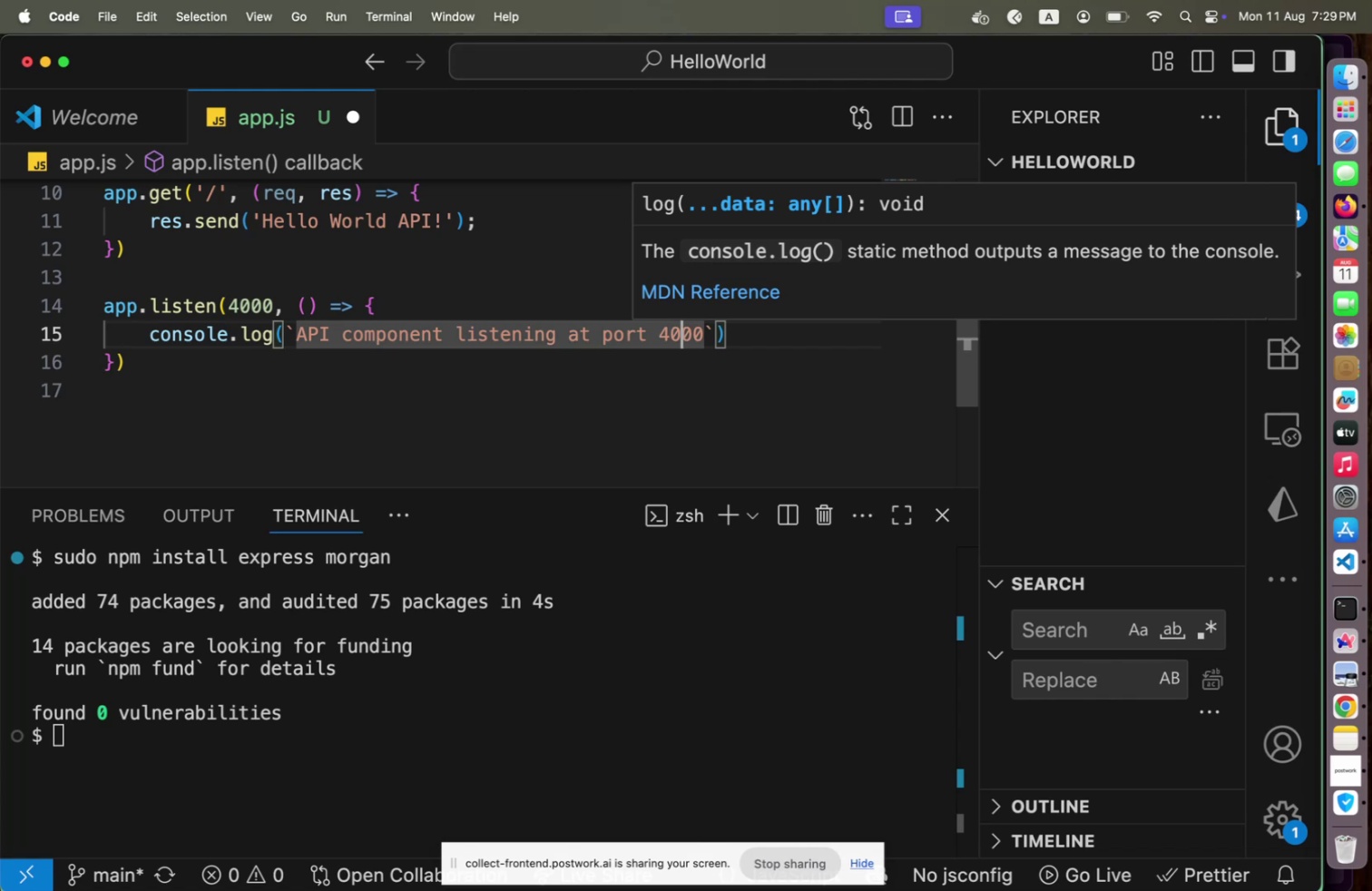 
key(ArrowRight)
 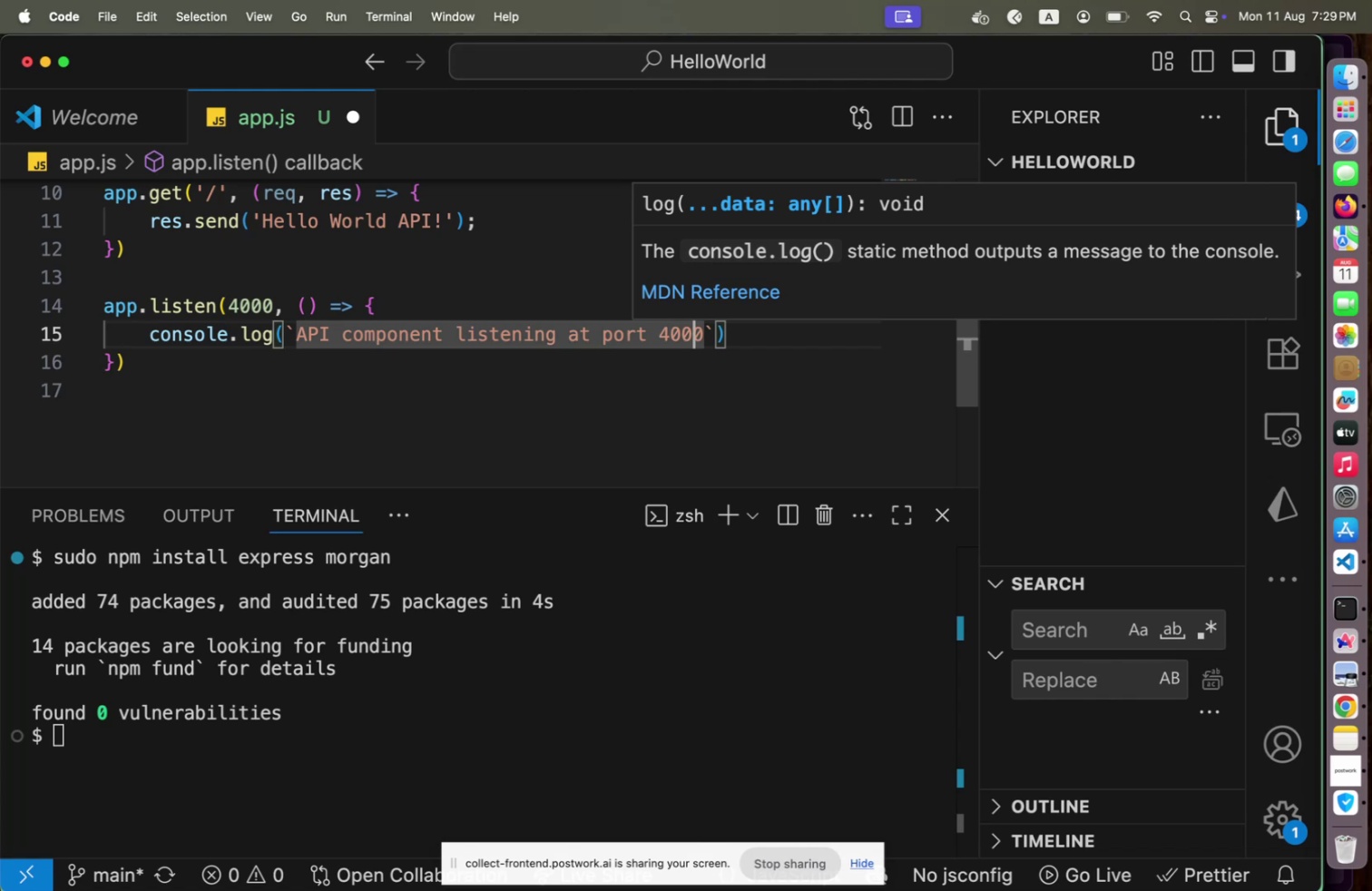 
key(ArrowRight)
 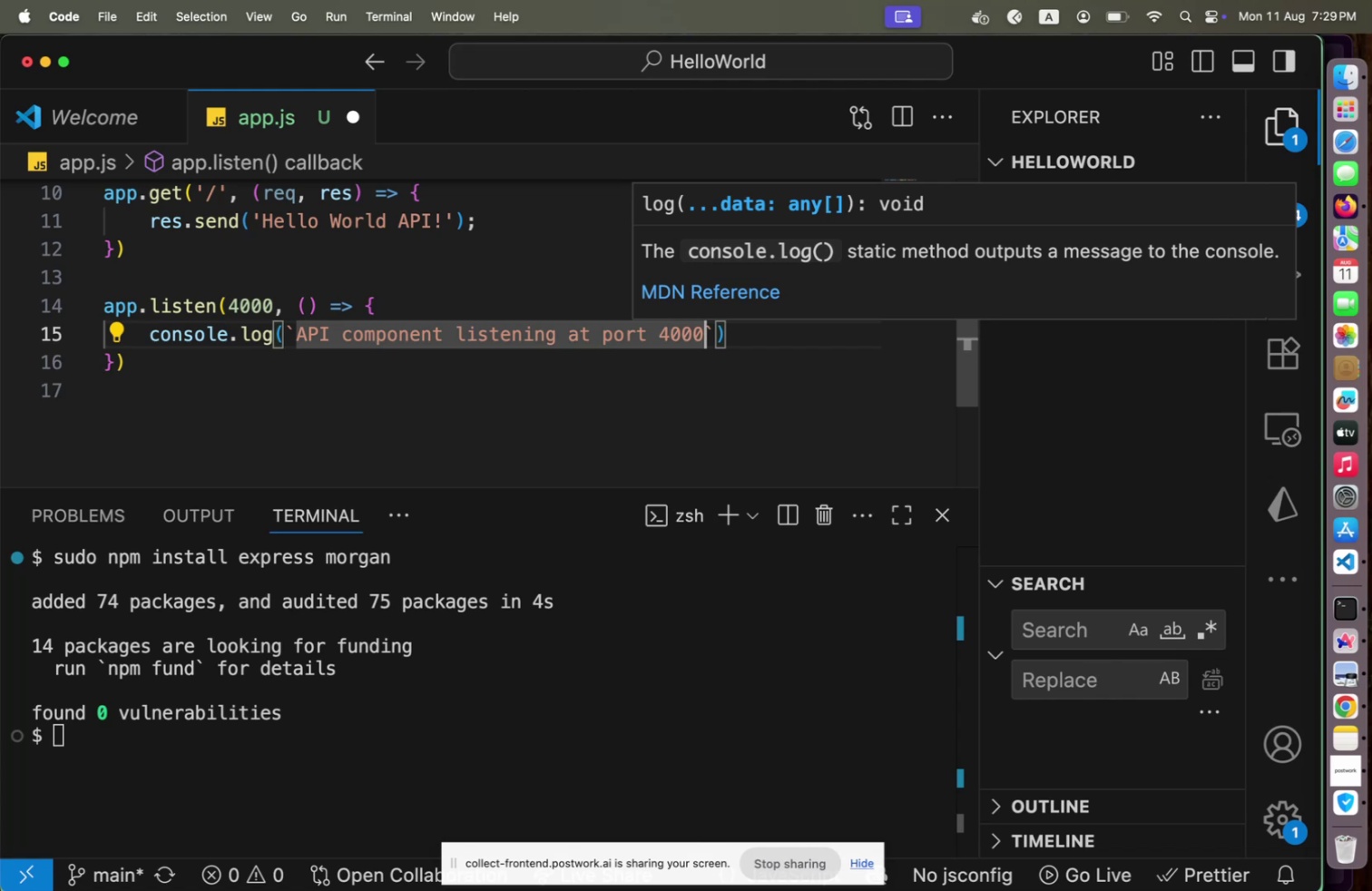 
key(Shift+1)
 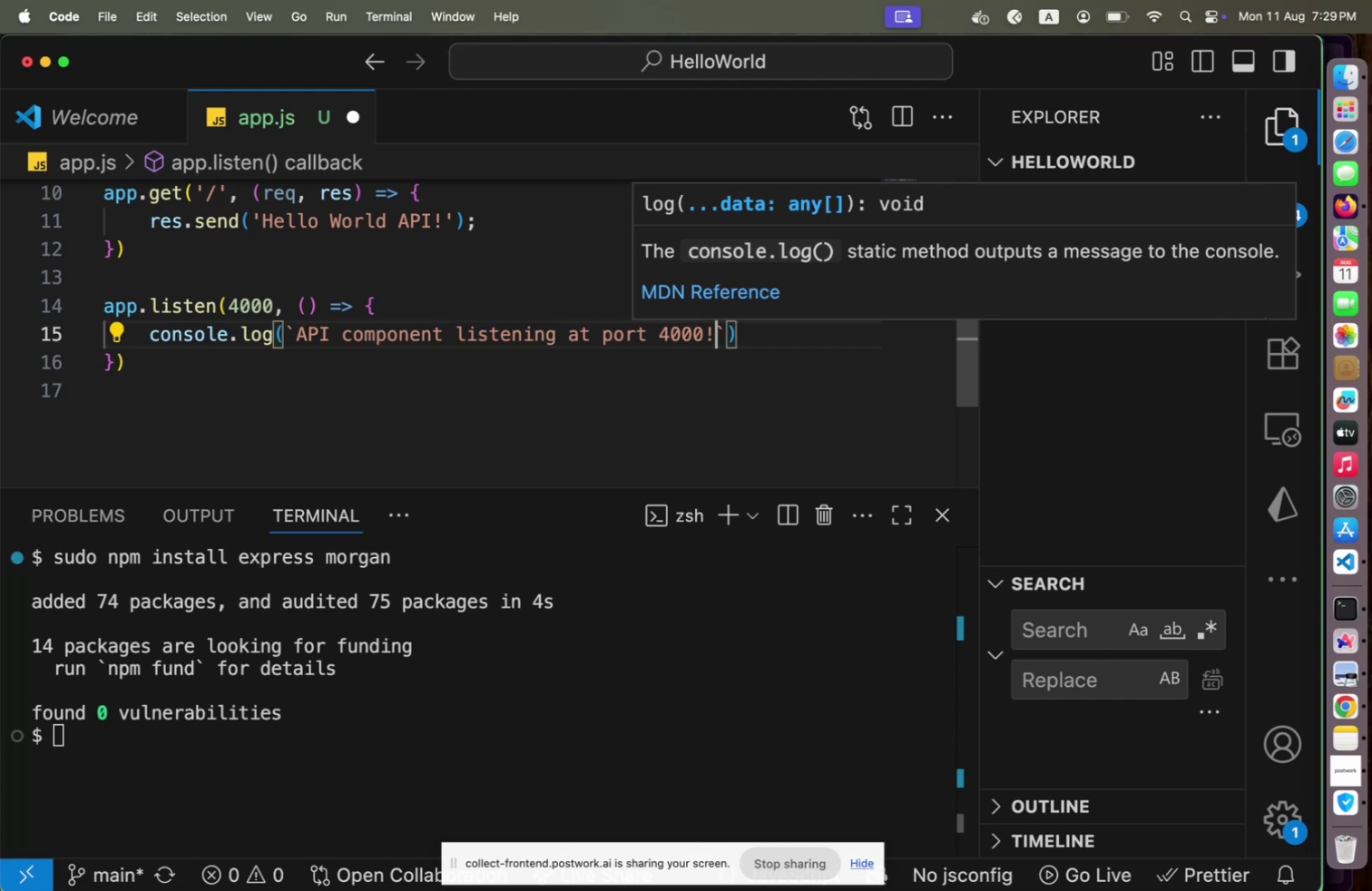 
key(ArrowRight)
 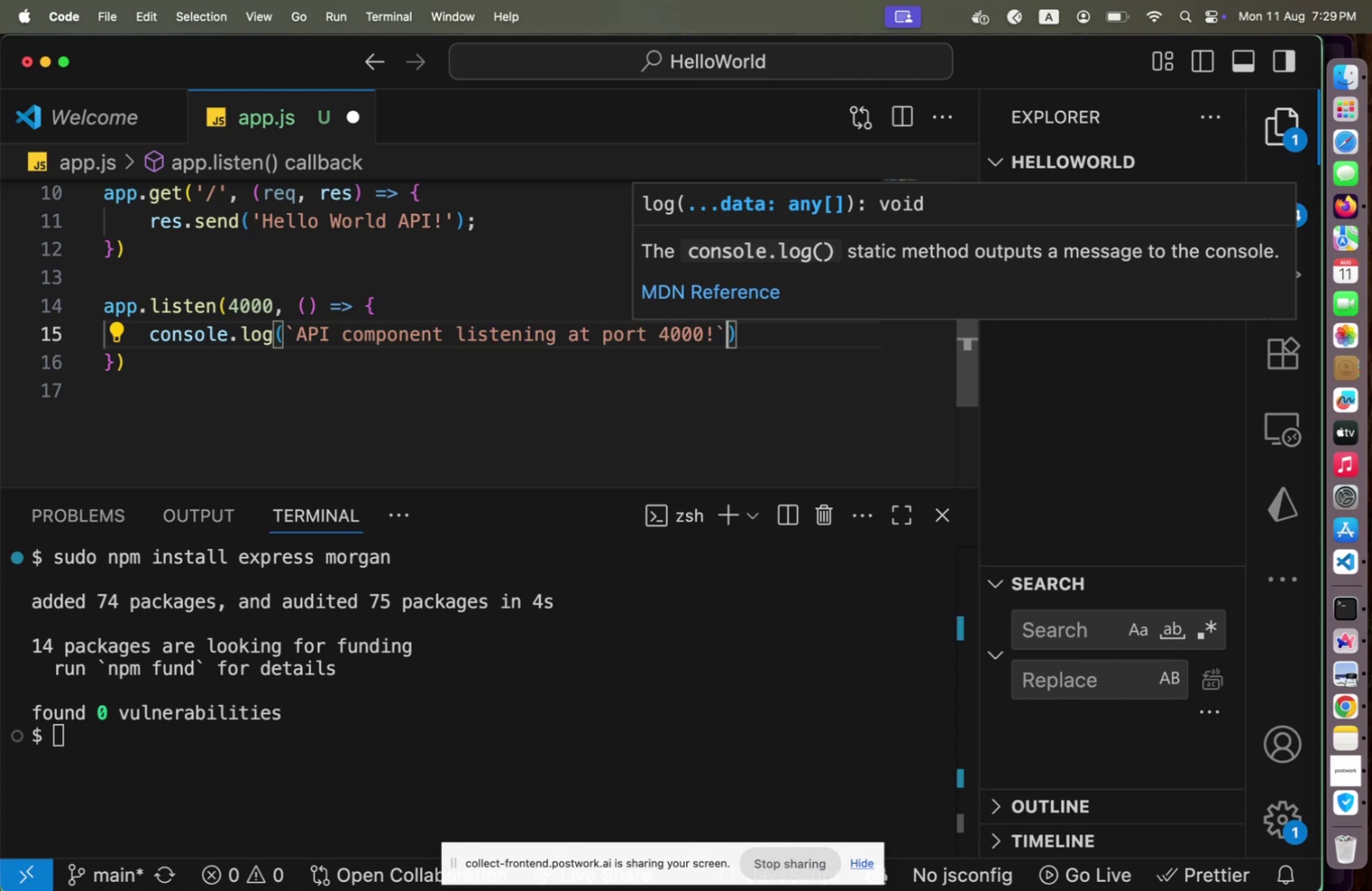 
key(ArrowRight)
 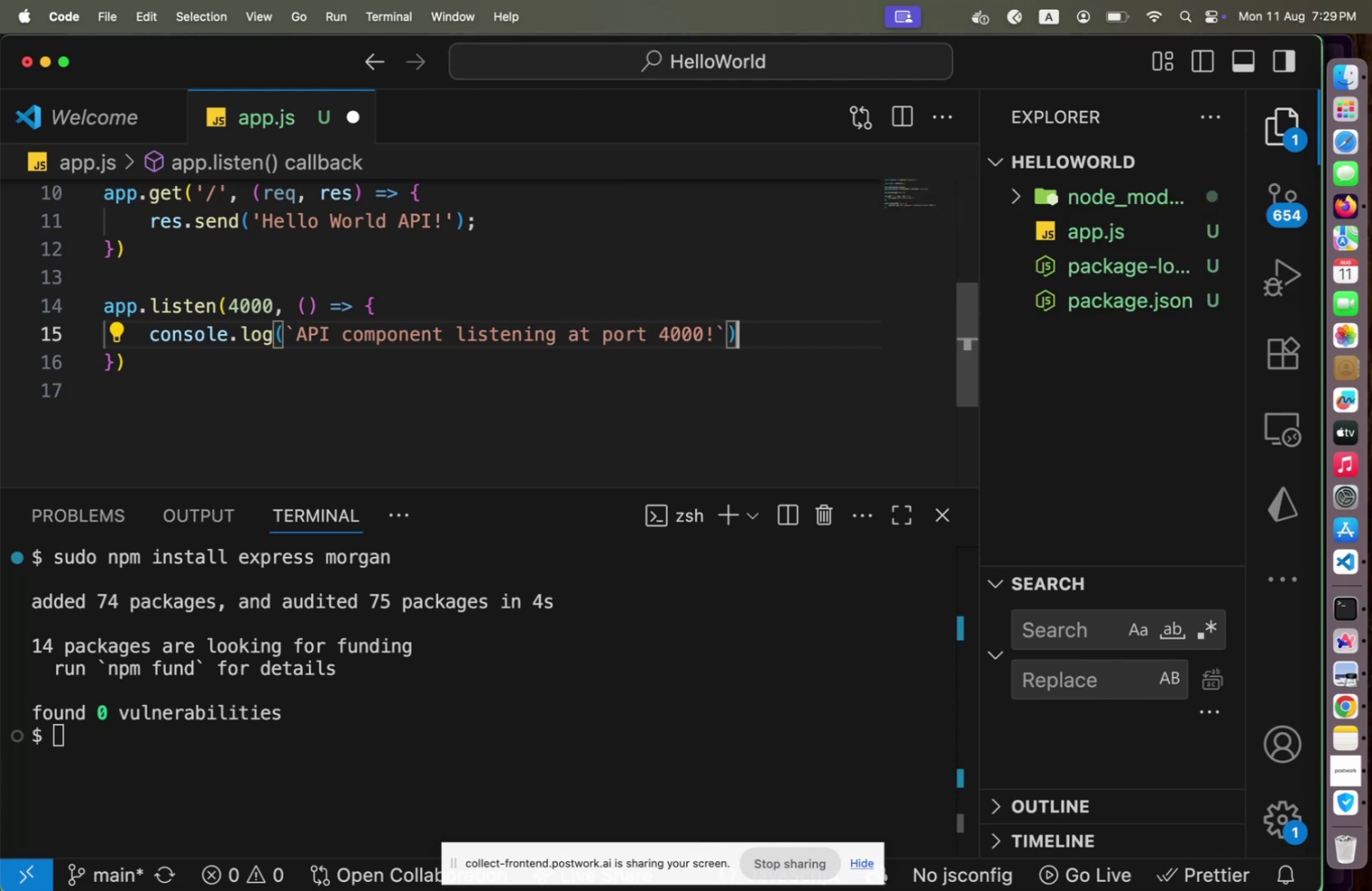 
key(Semicolon)
 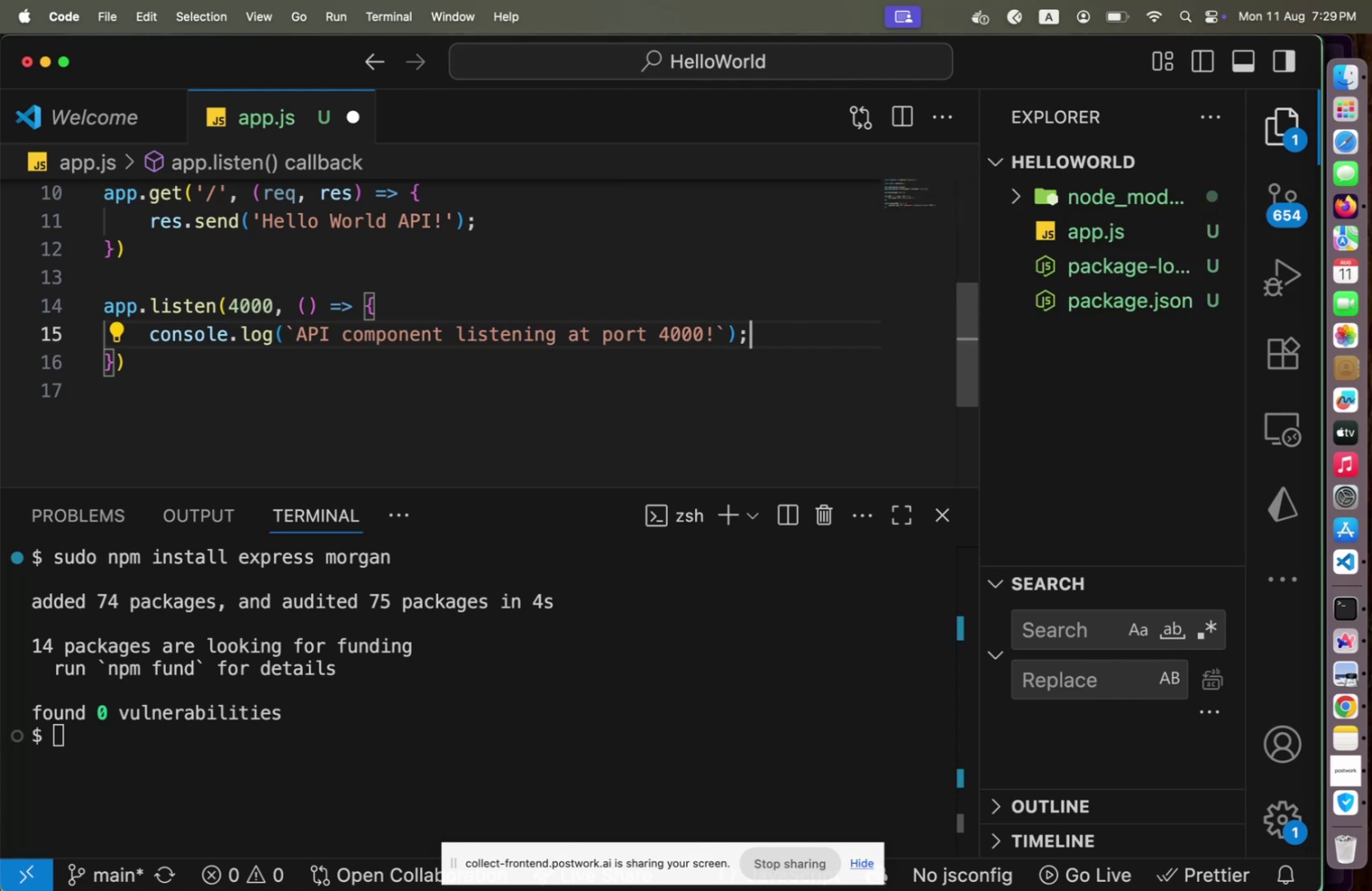 
key(ArrowDown)
 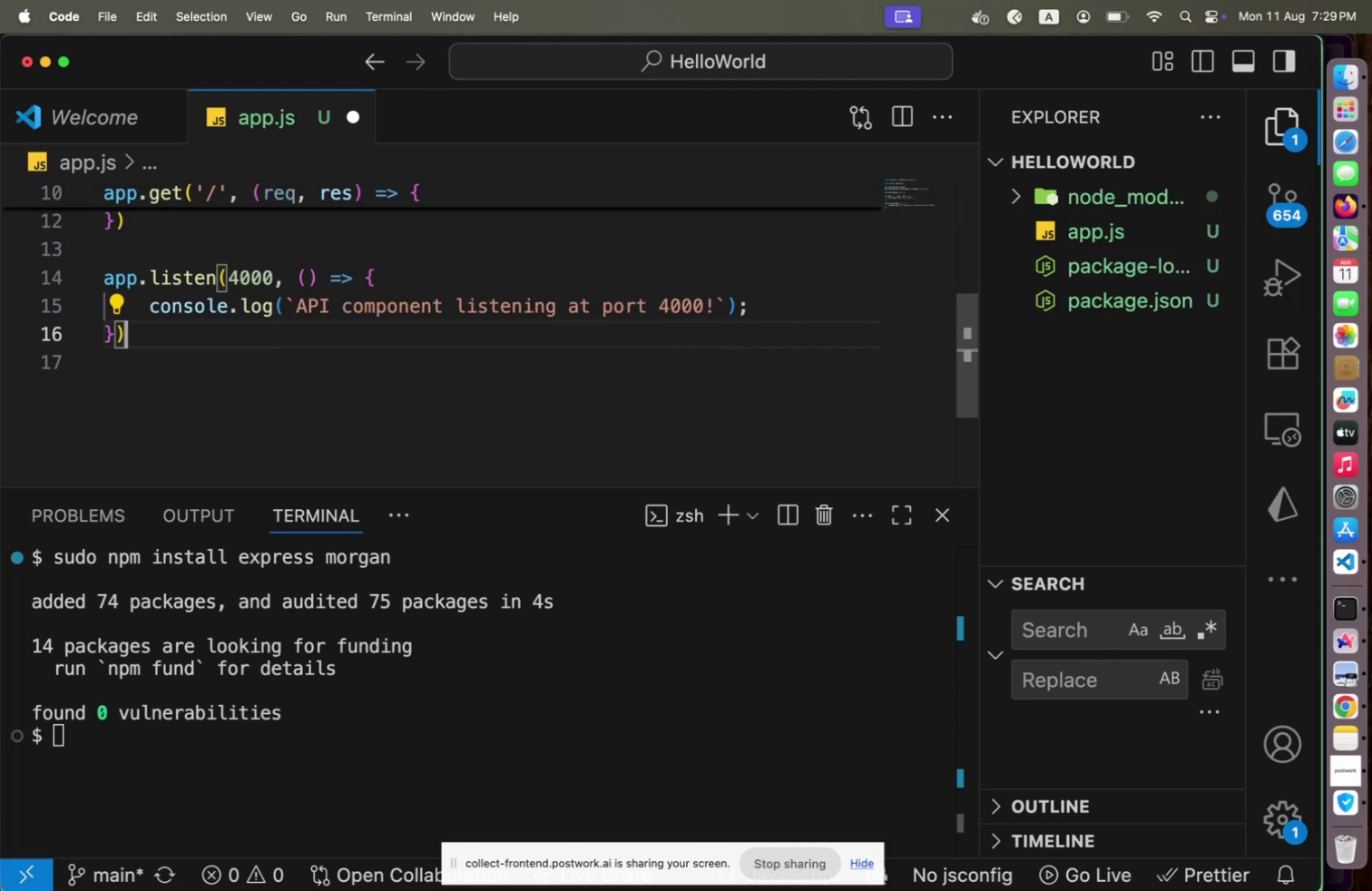 
key(Alt+Shift+F)
 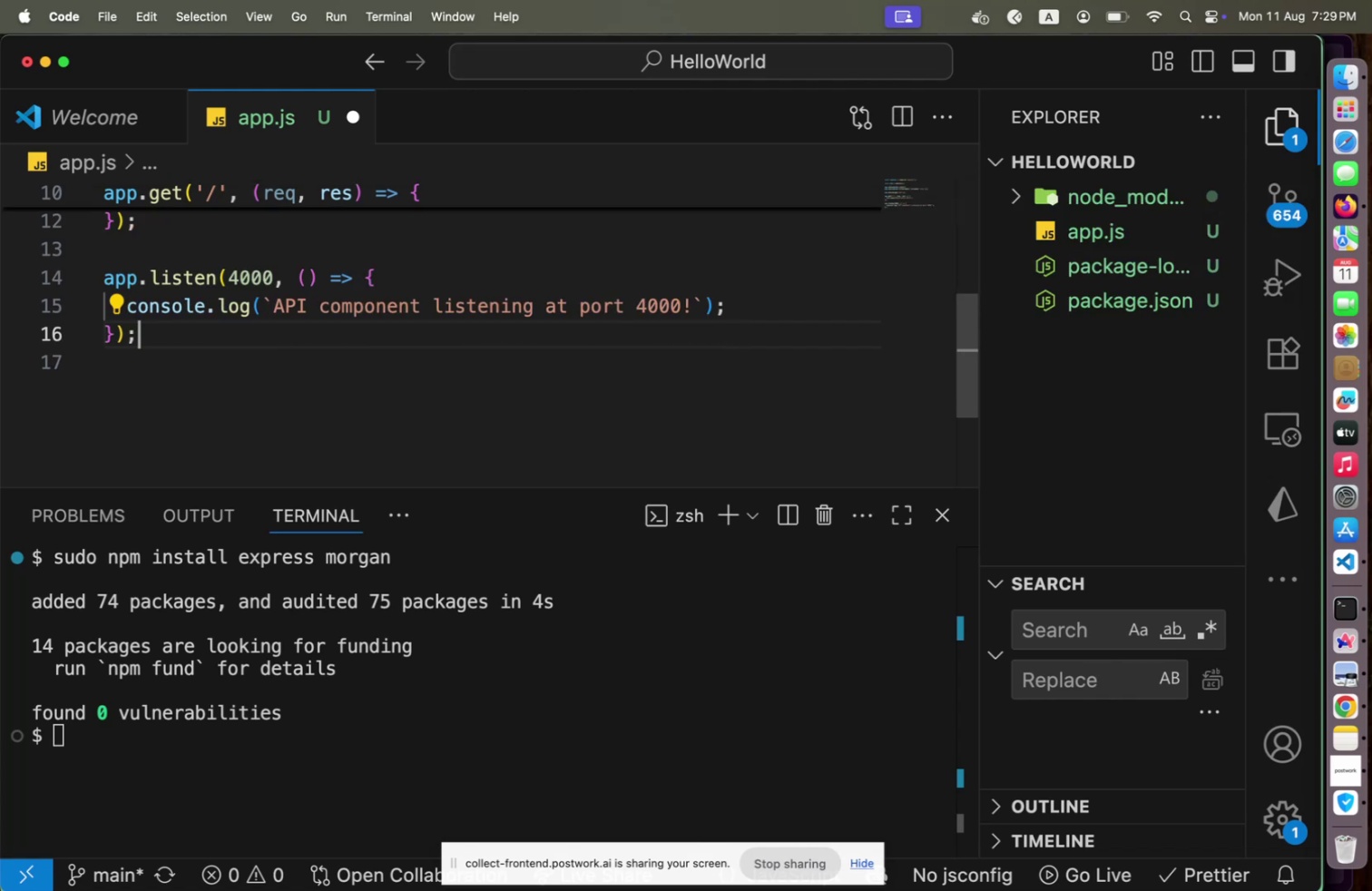 
key(Meta+CommandLeft)
 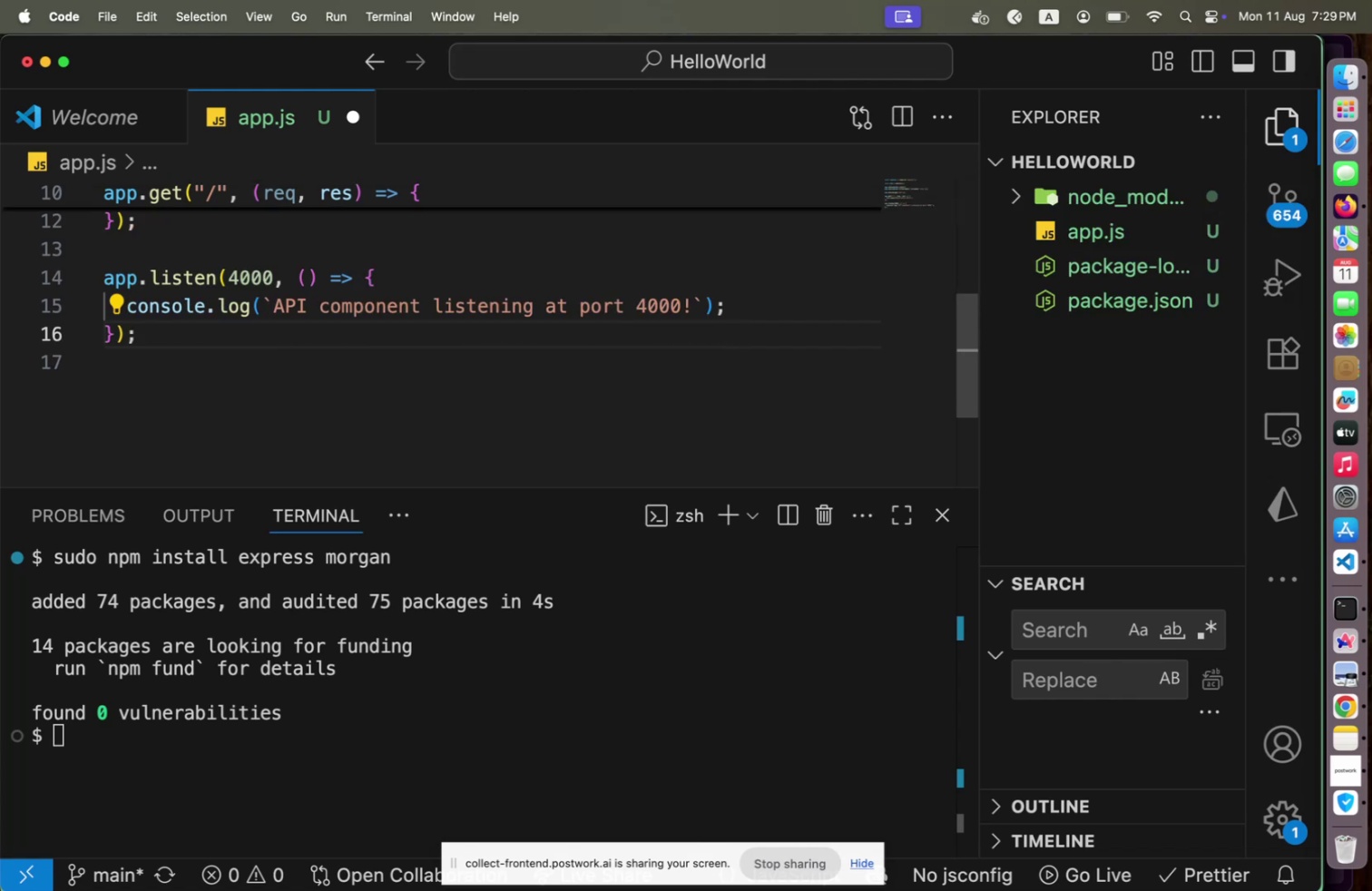 
key(Meta+S)
 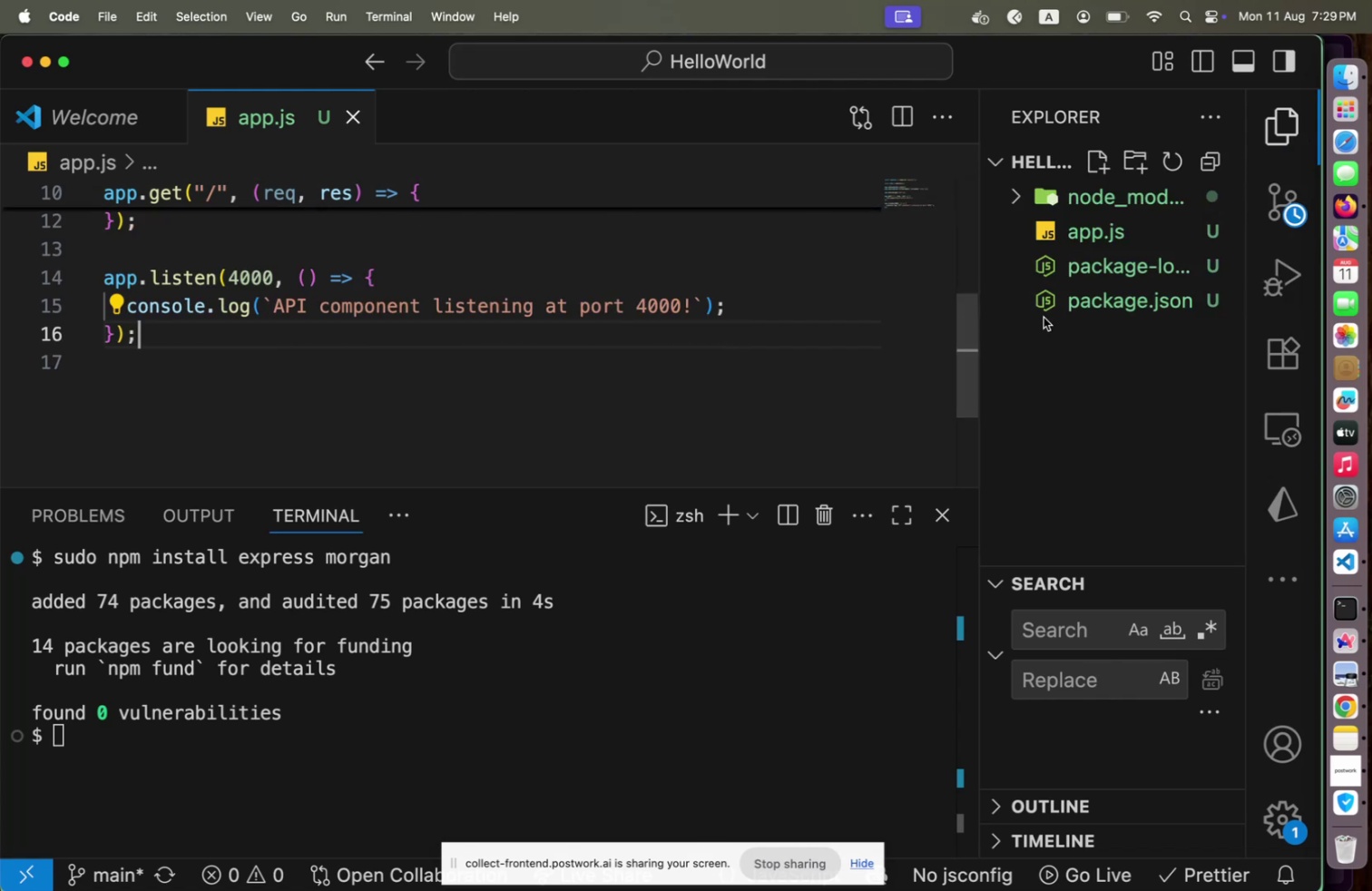 
left_click([1045, 317])
 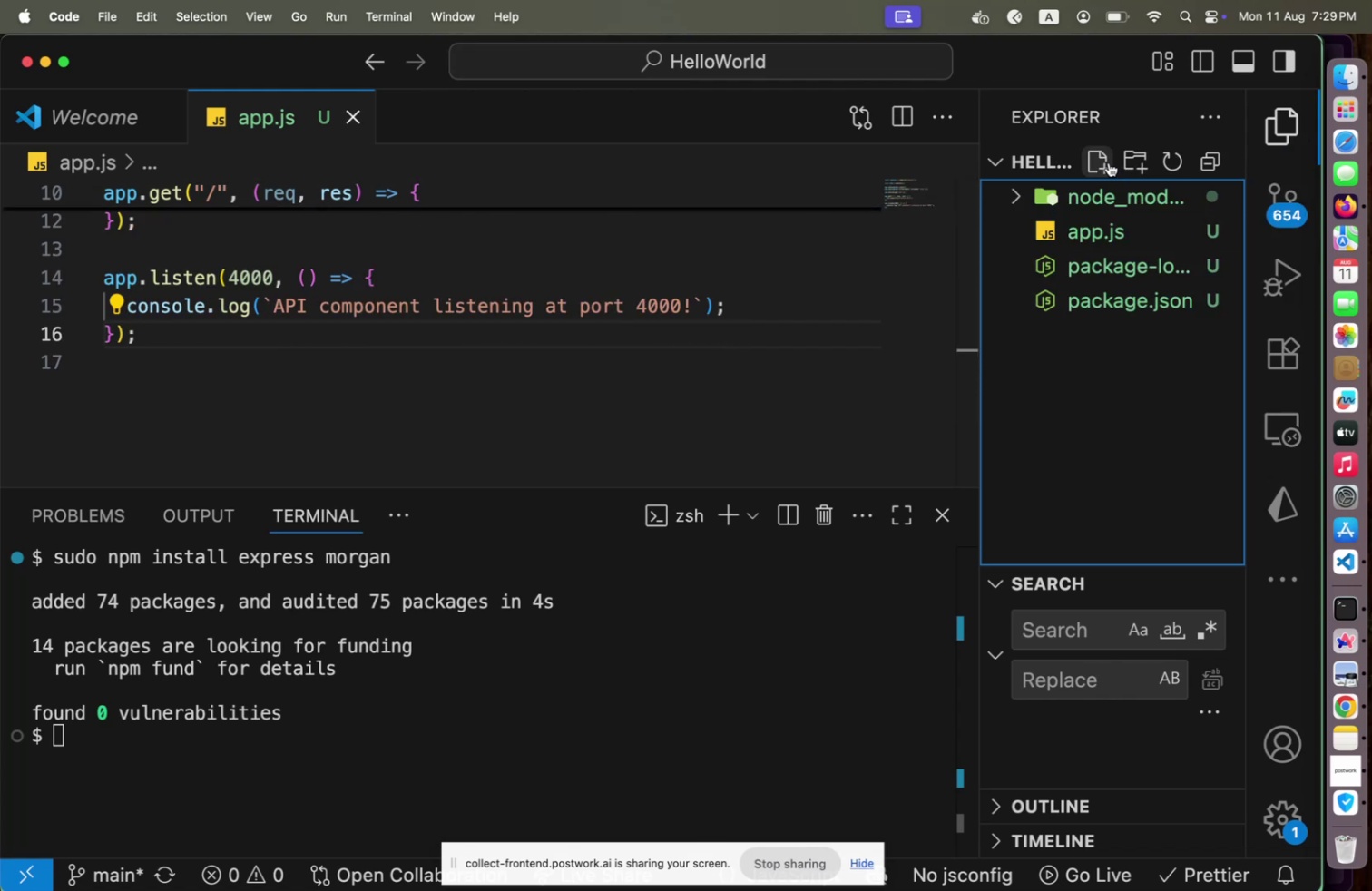 
left_click([1108, 162])
 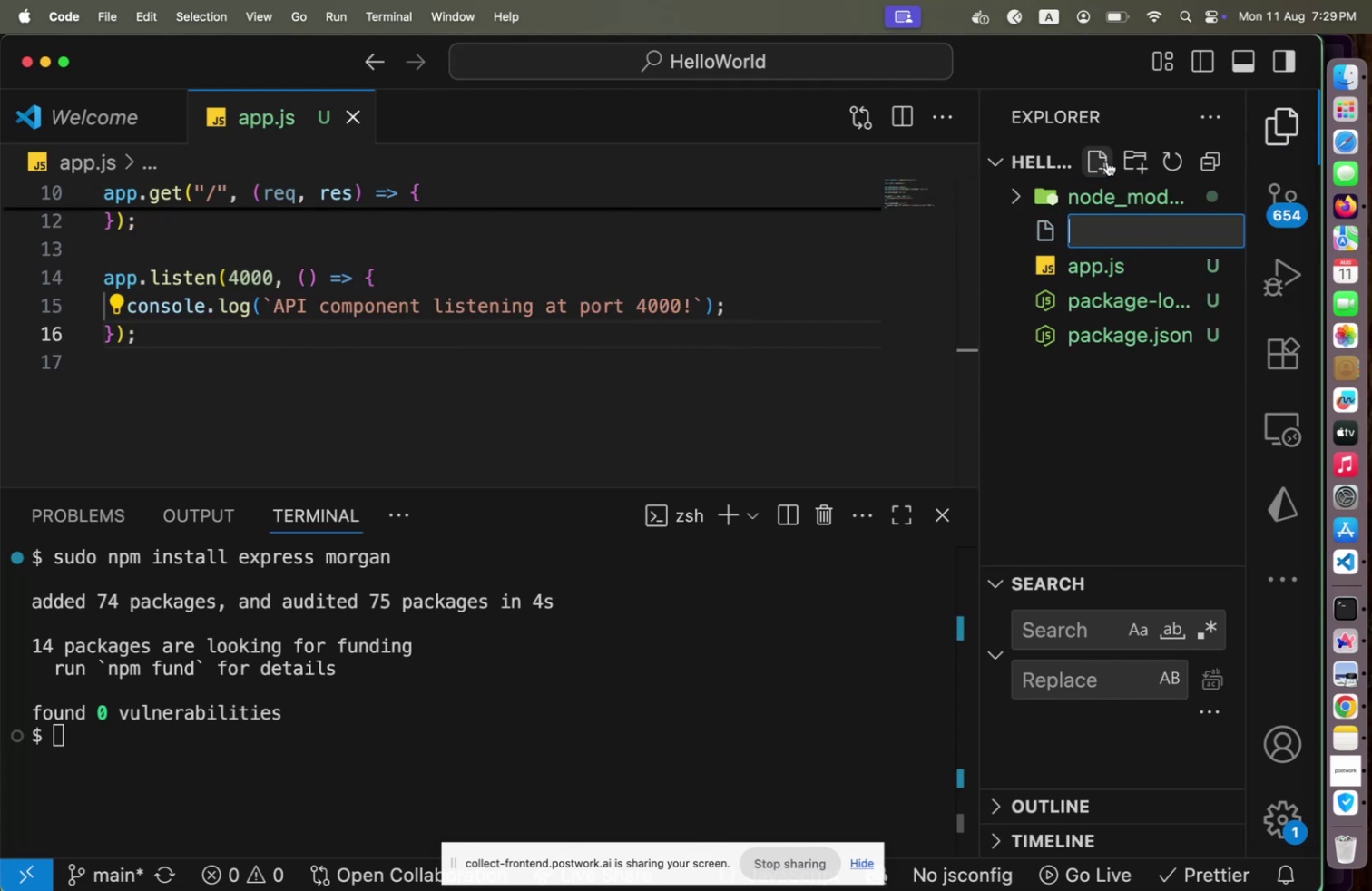 
type(README.md)
 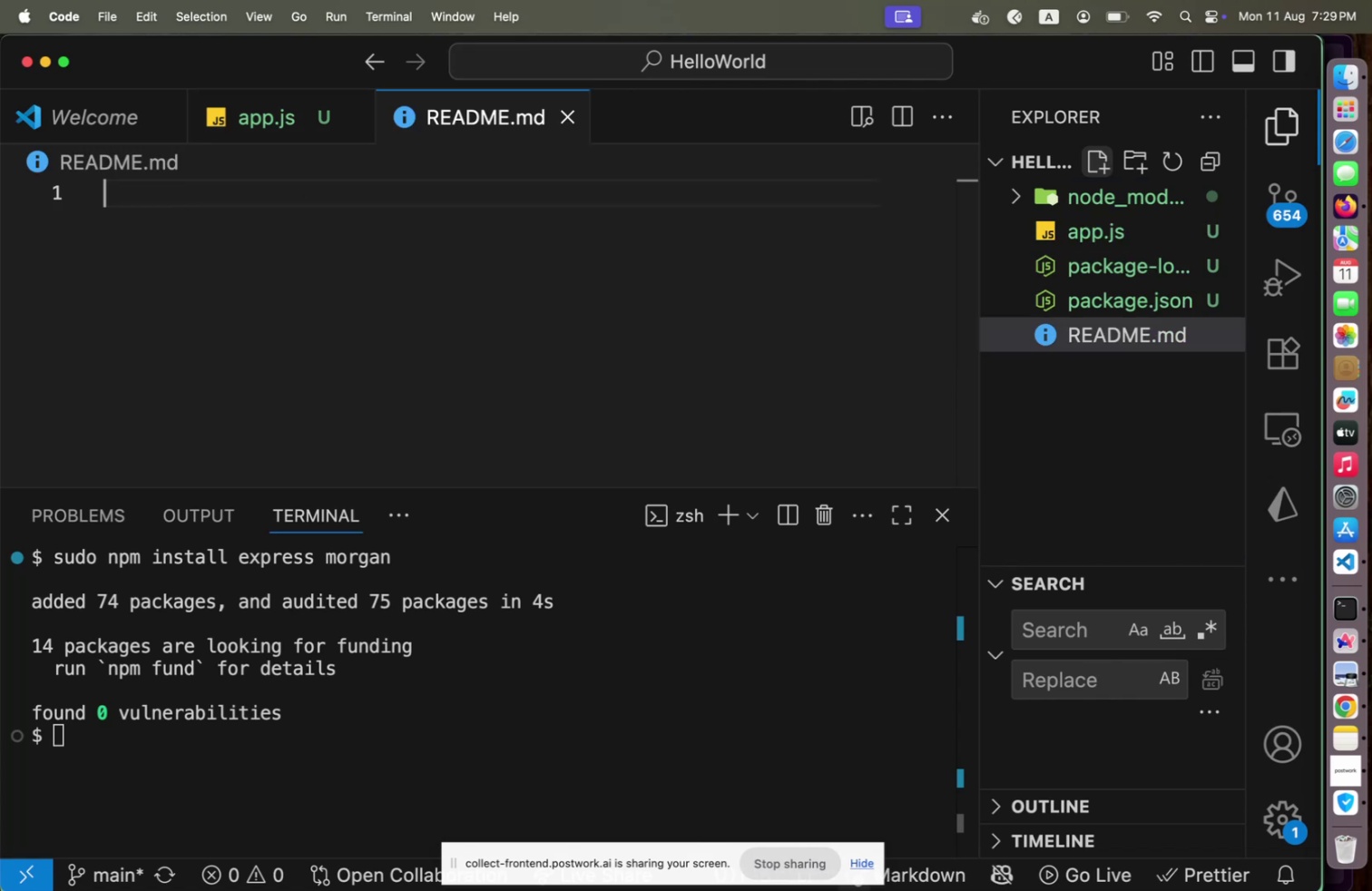 
 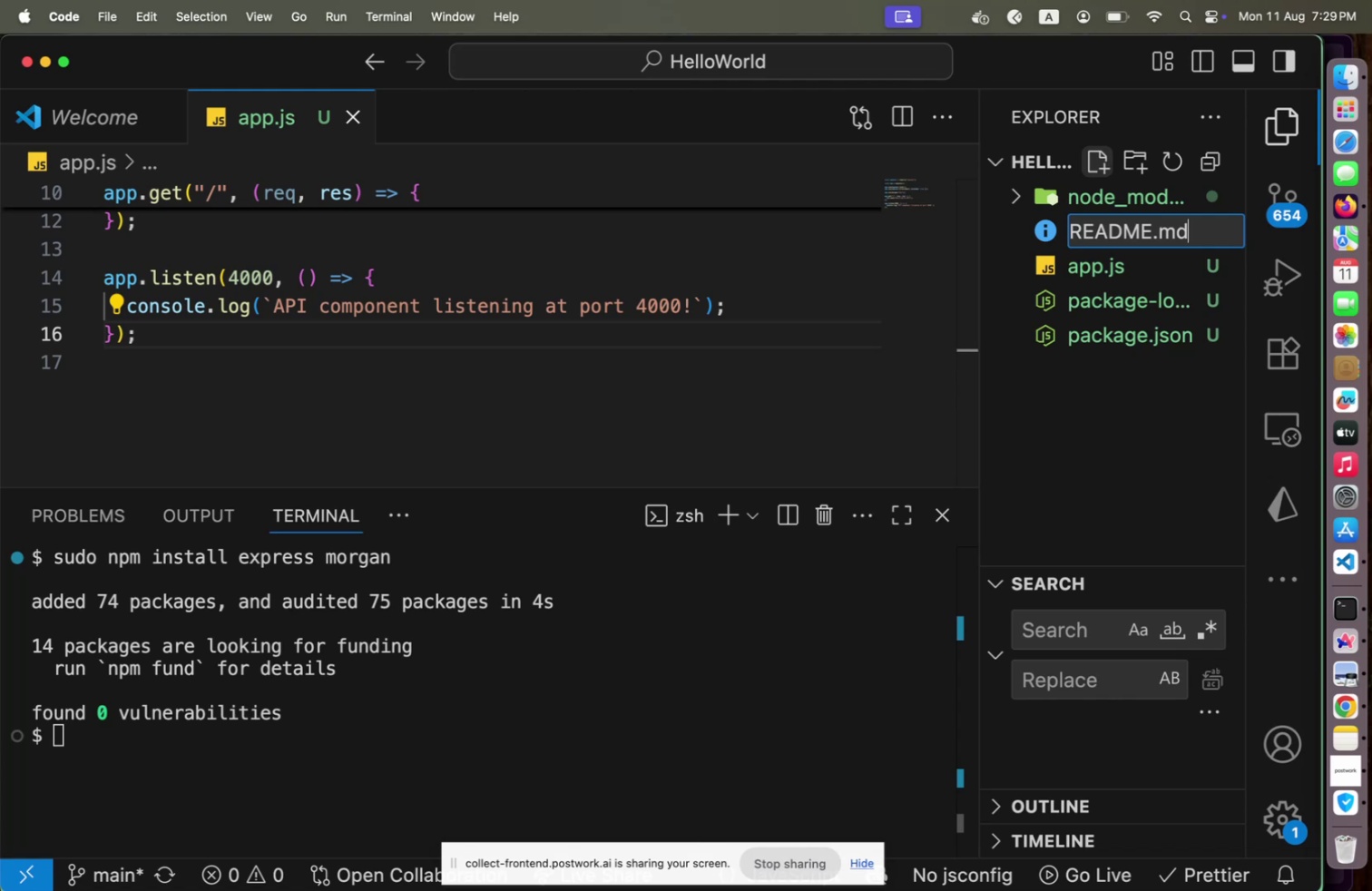 
key(Enter)
 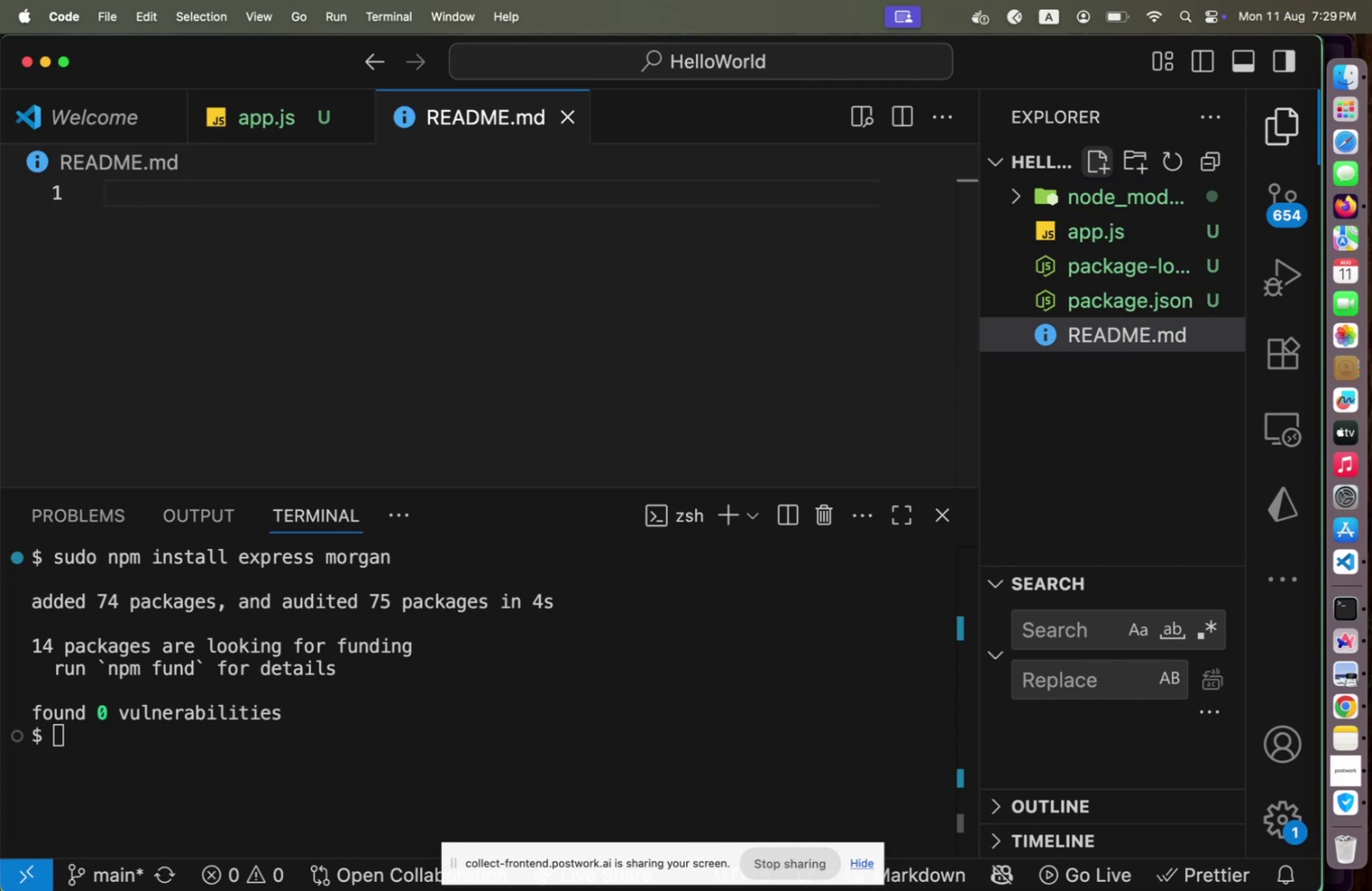 
type(Hellow)
key(Backspace)
type(World API)
 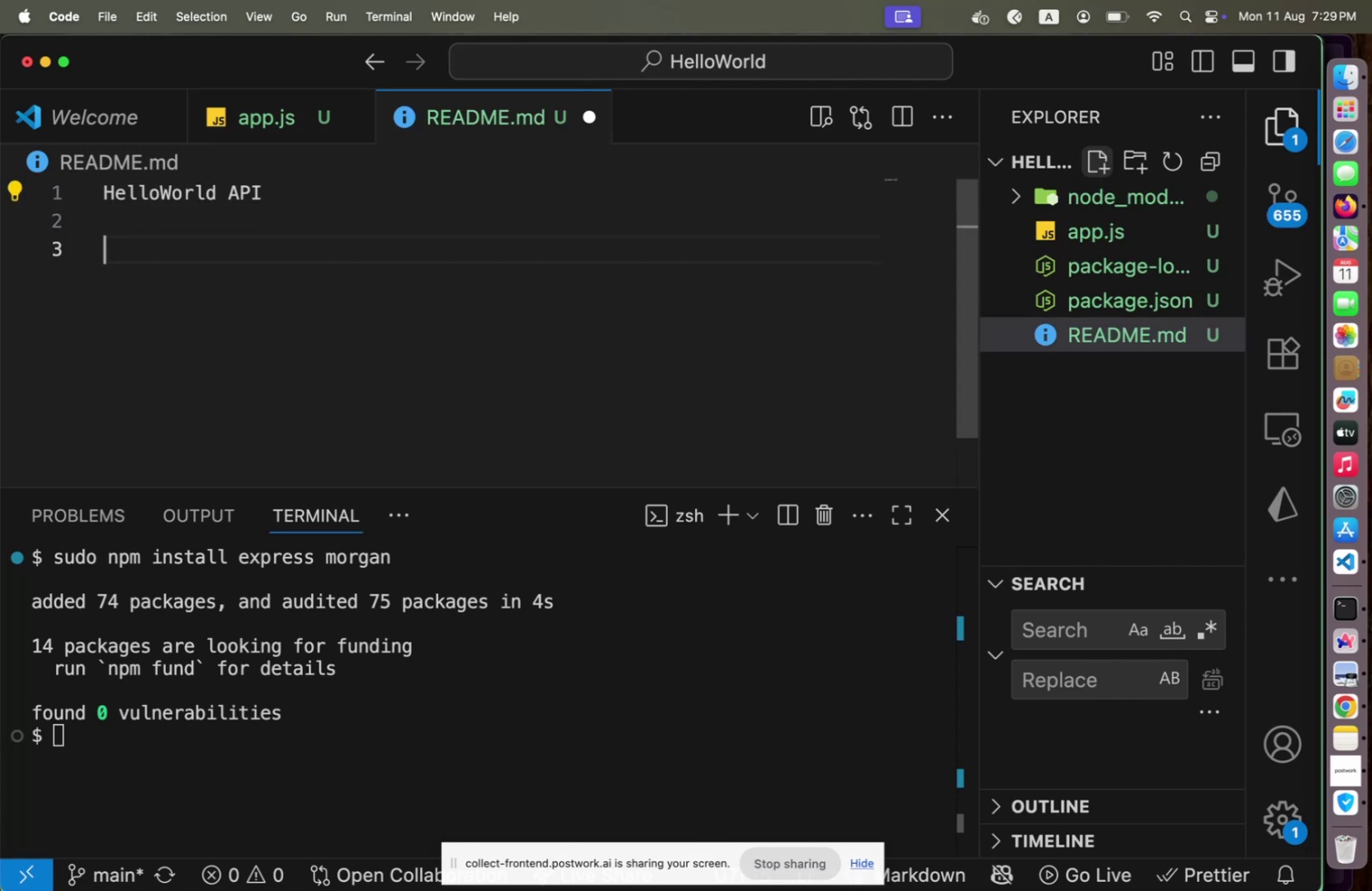 
 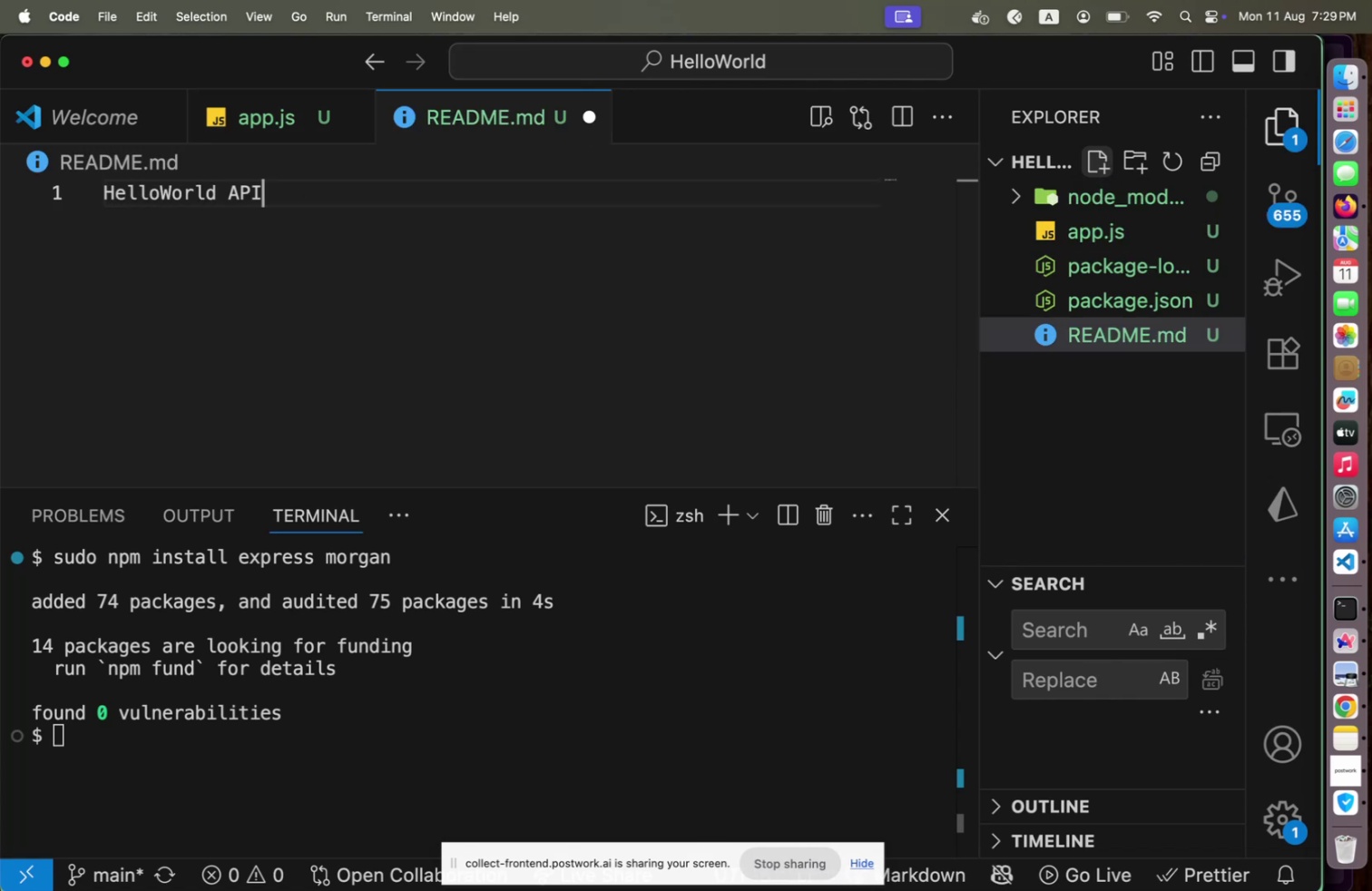 
key(Enter)
 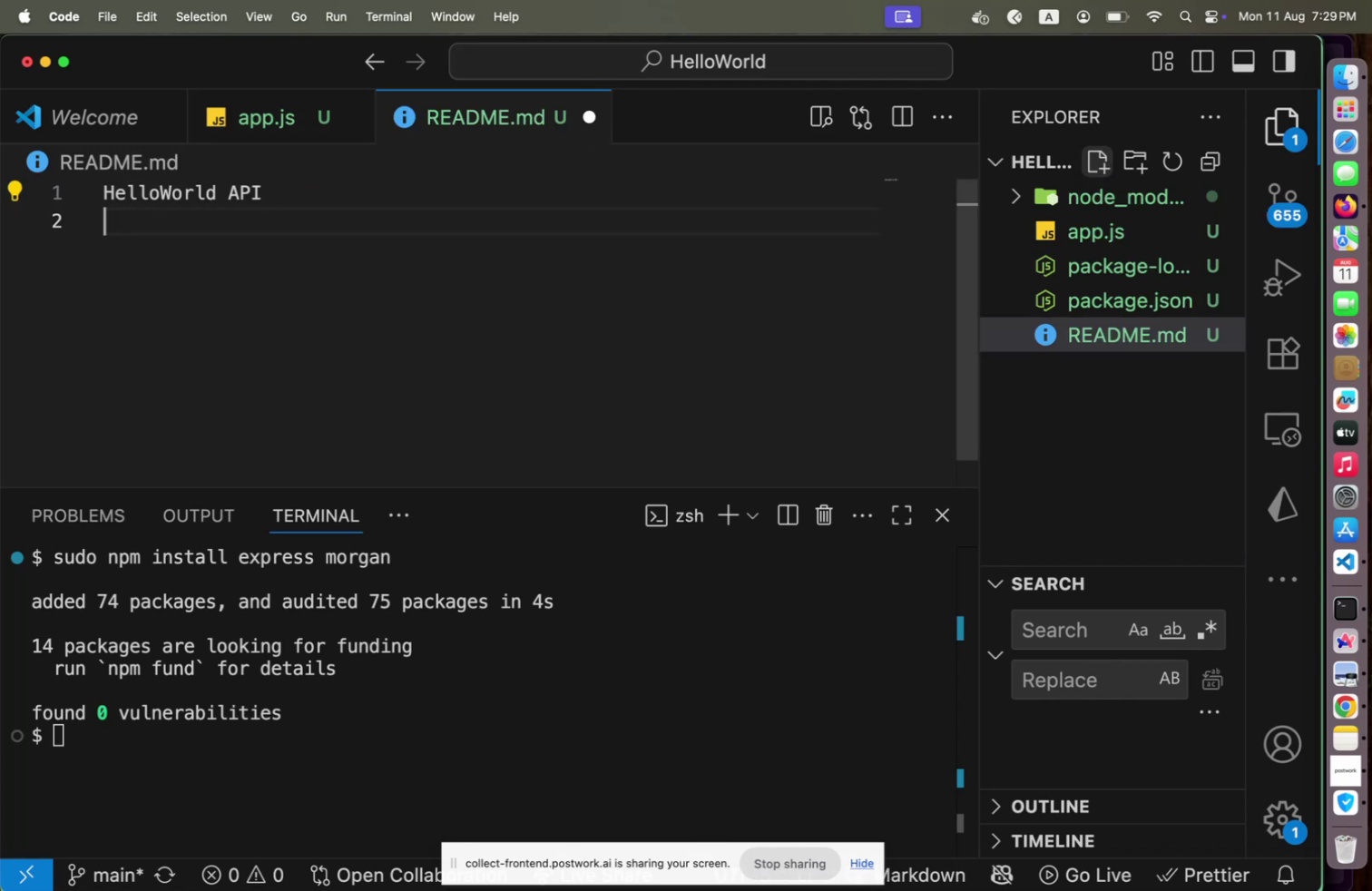 
key(Enter)
 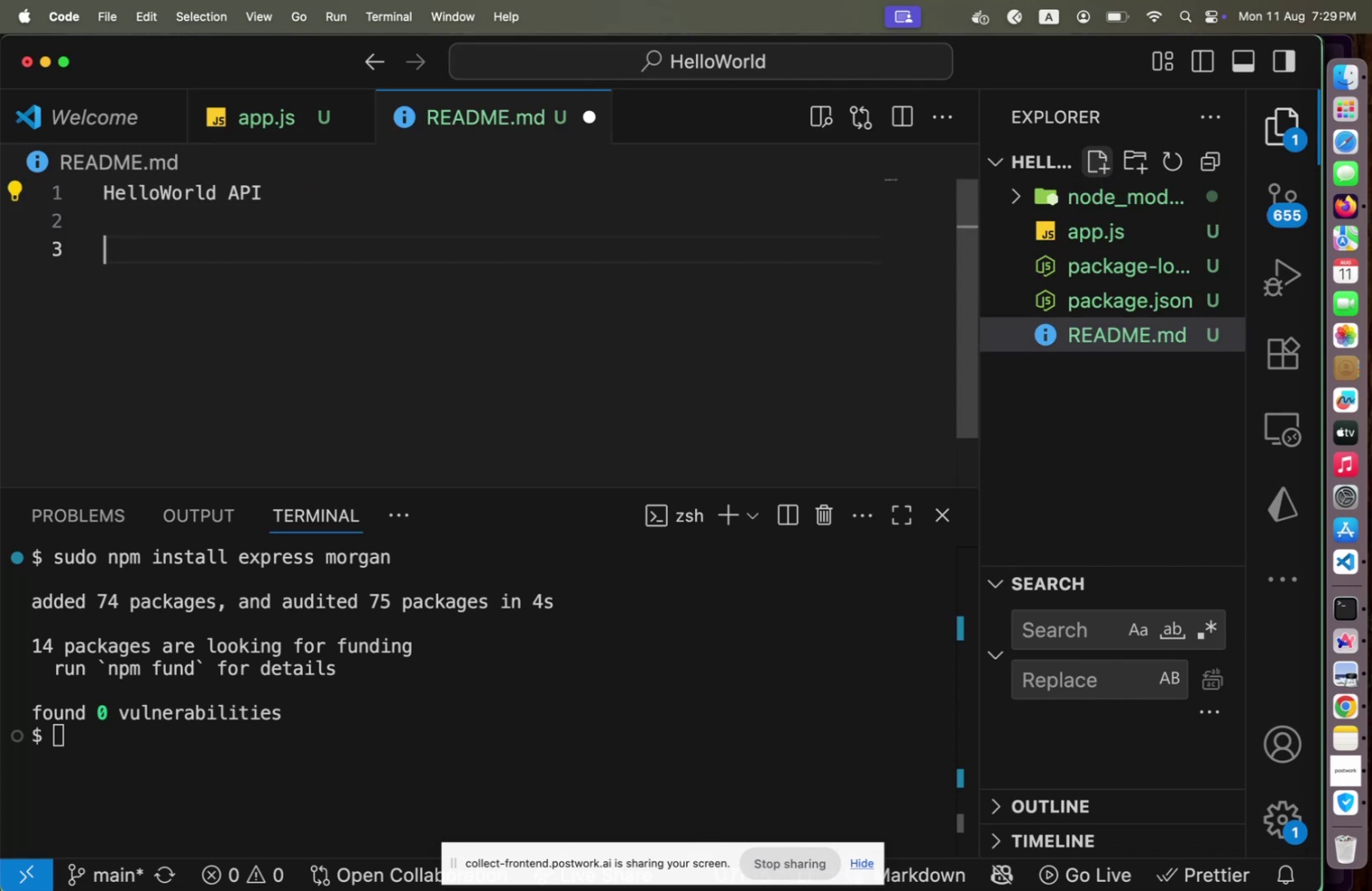 
key(Enter)
 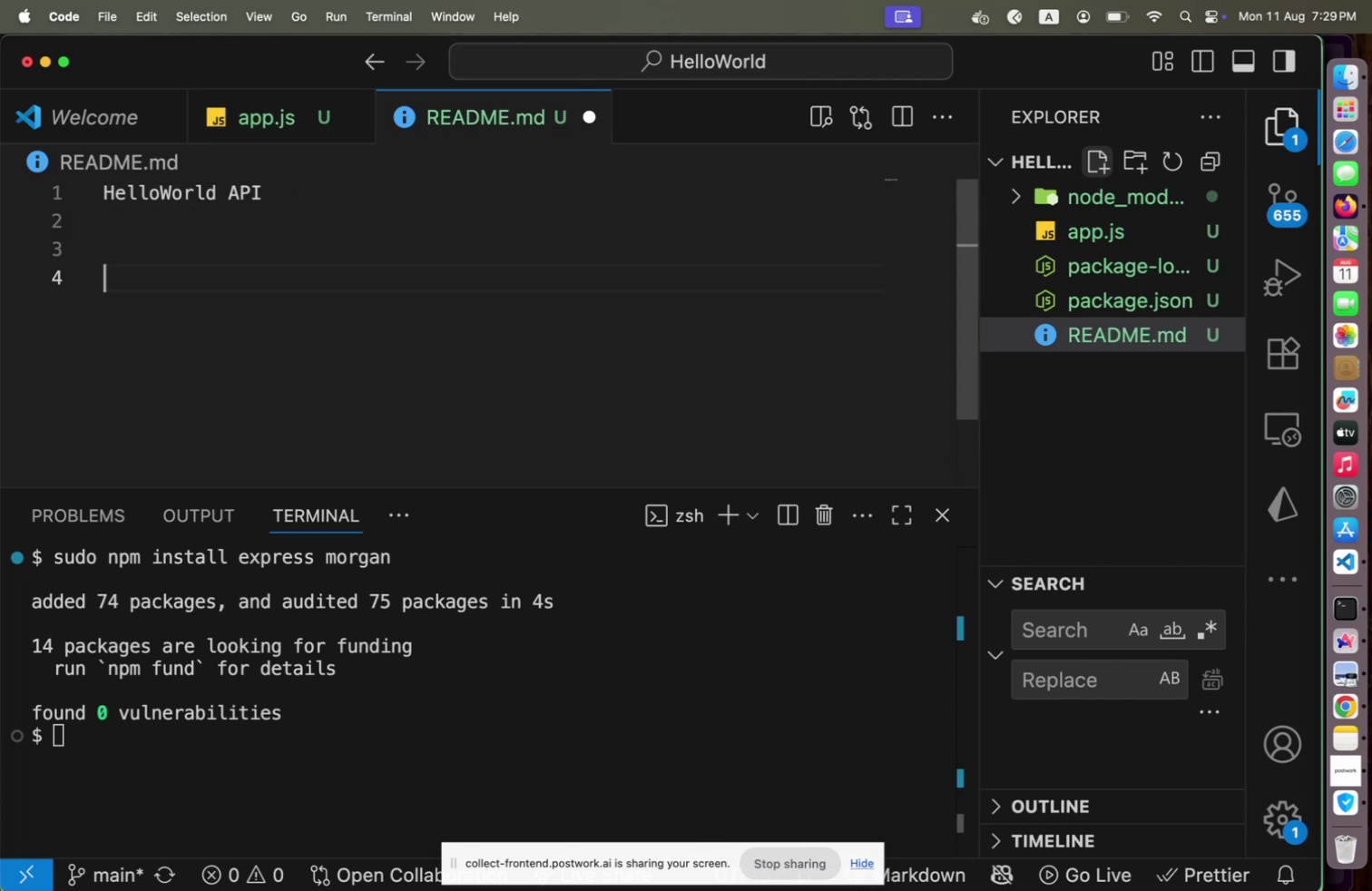 
key(Backspace)
 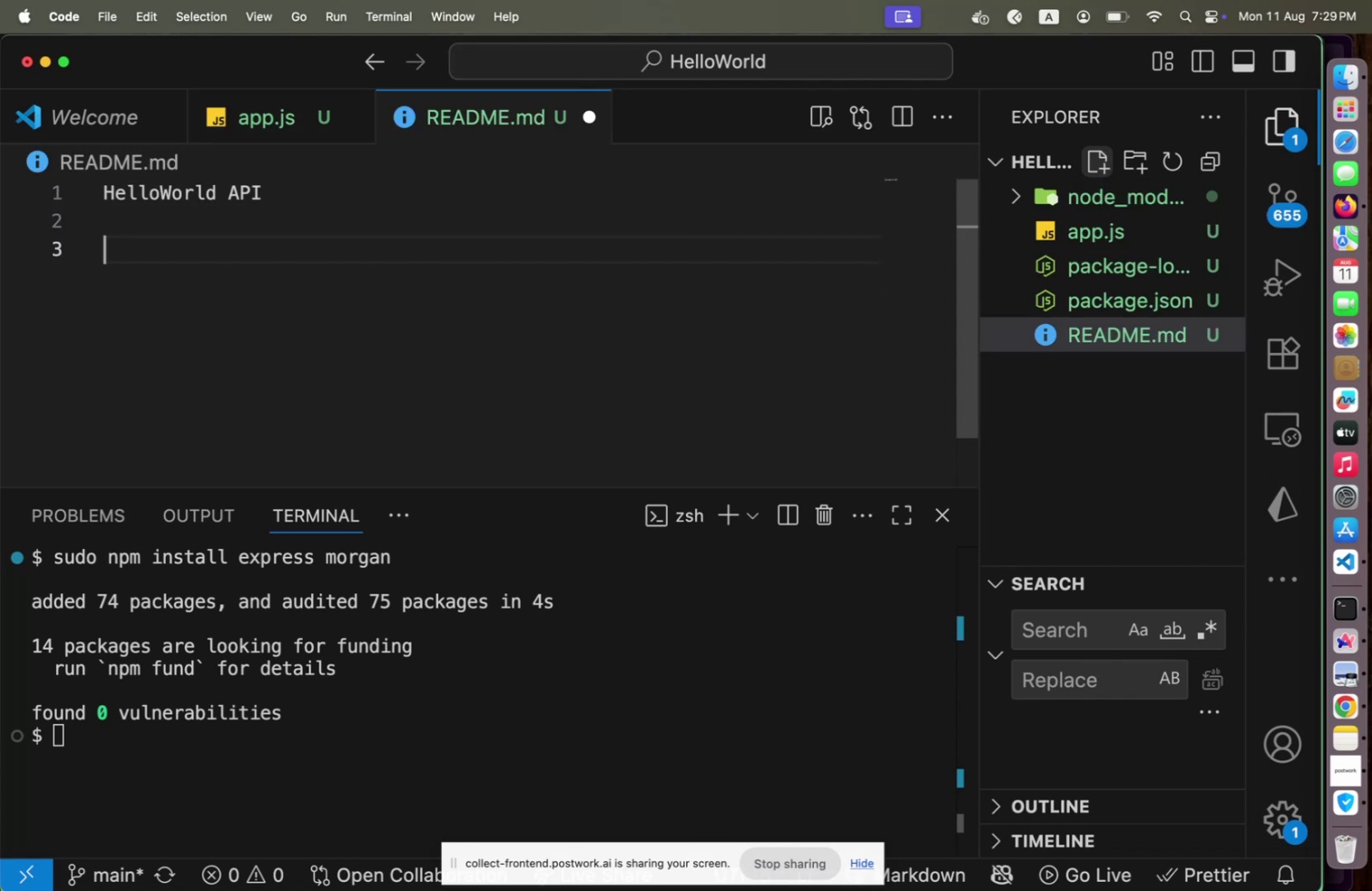 
key(Backspace)
 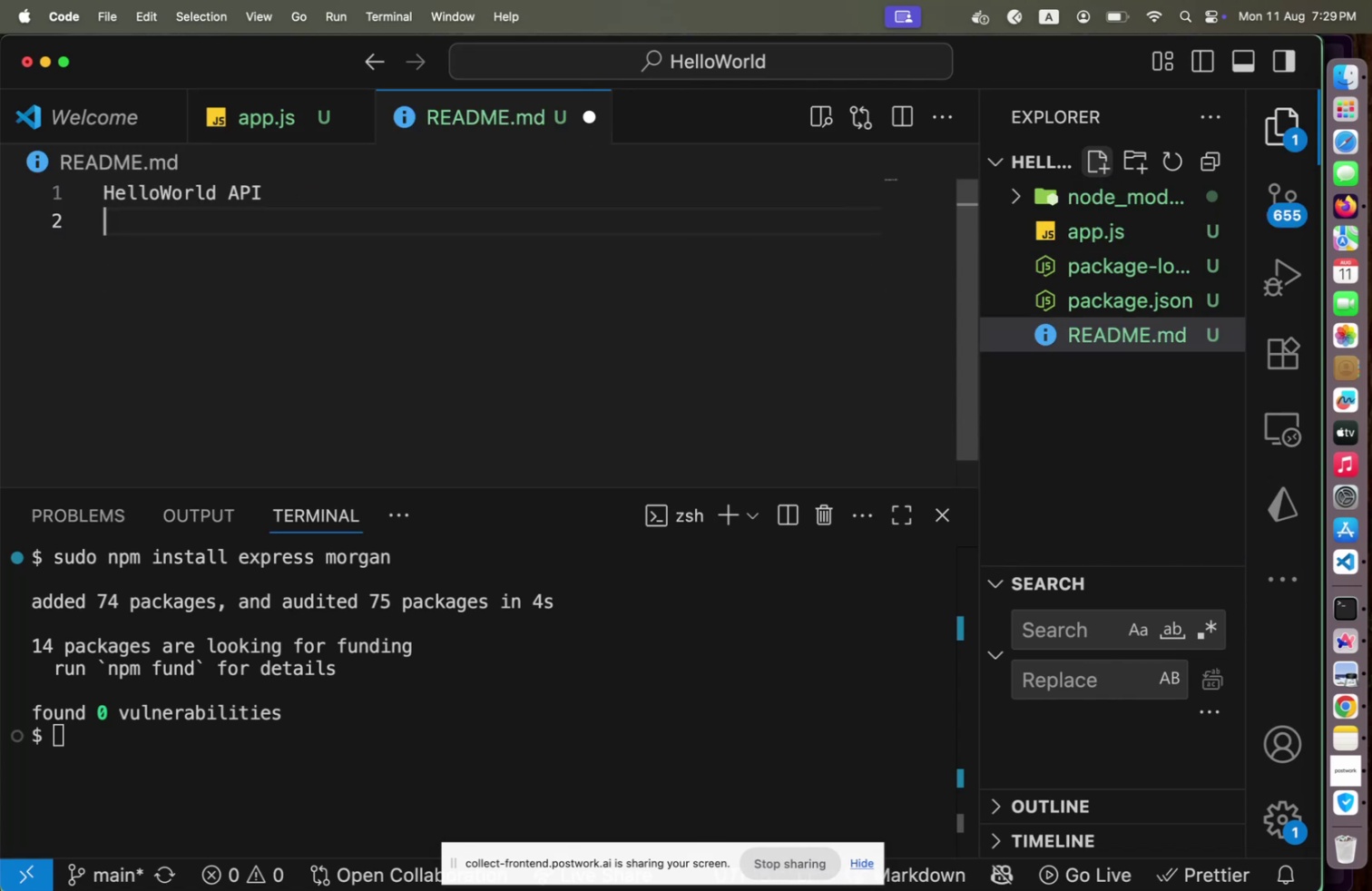 
key(ArrowUp)
 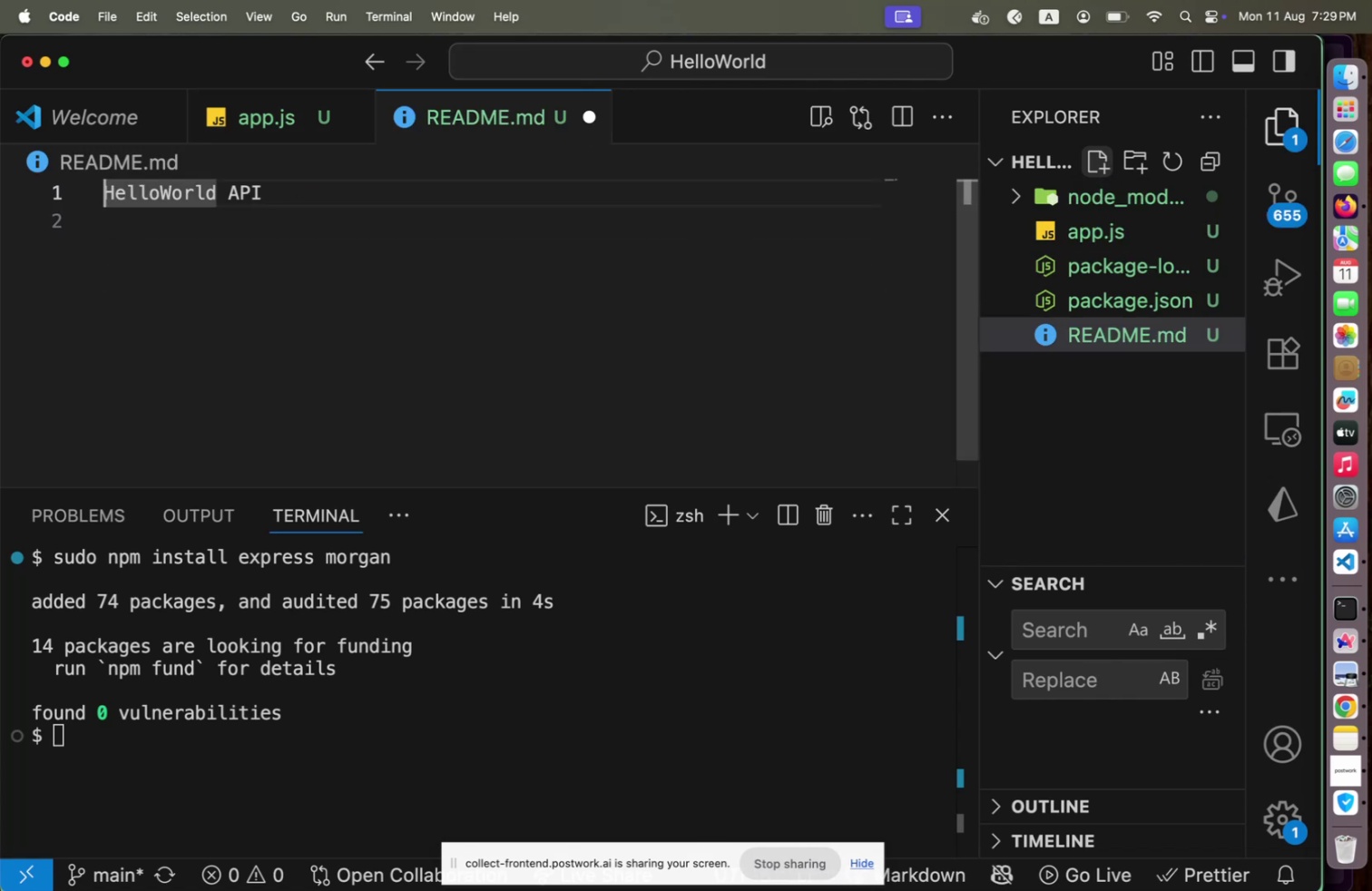 
type(## )
 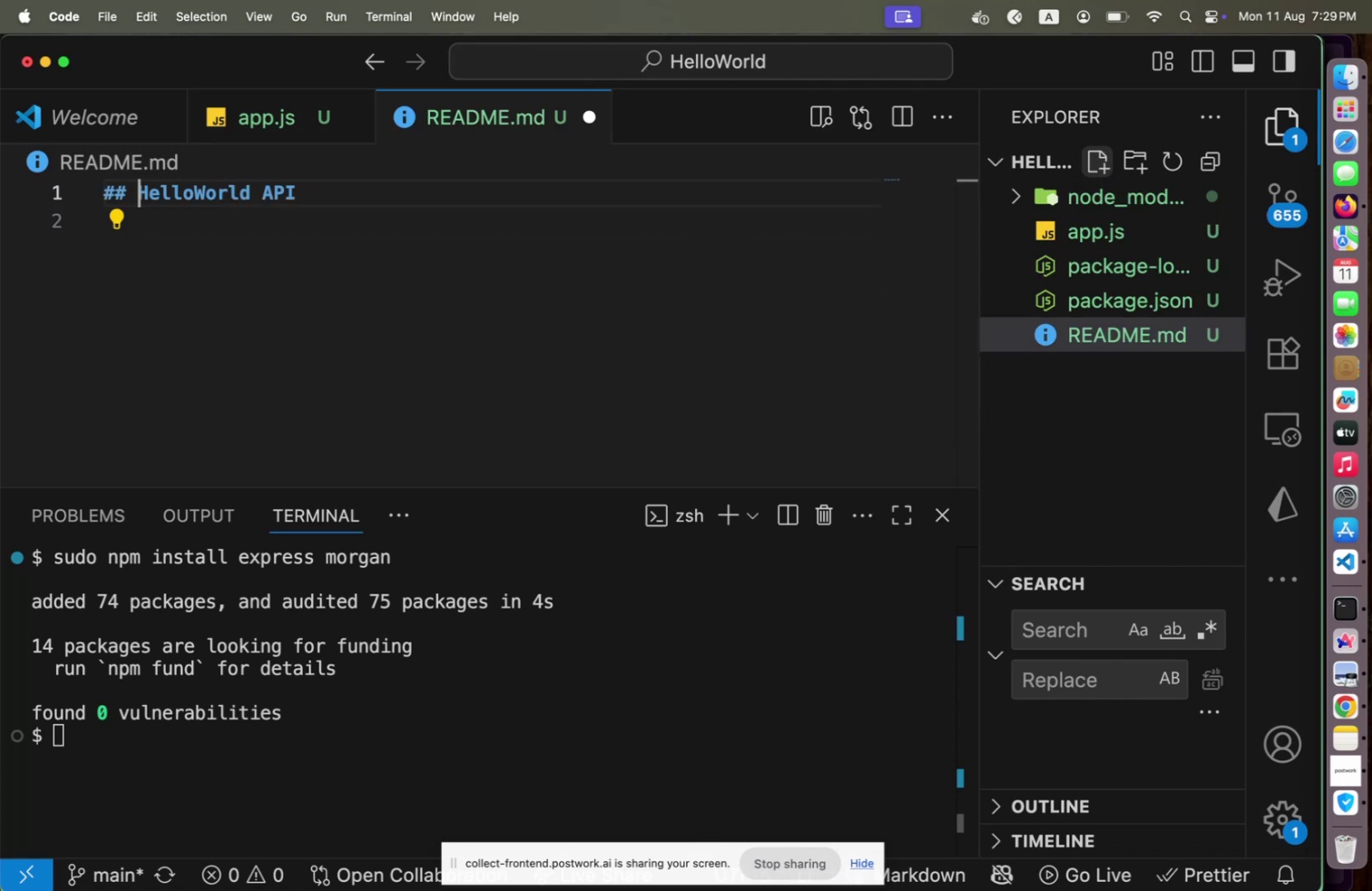 
key(ArrowDown)
 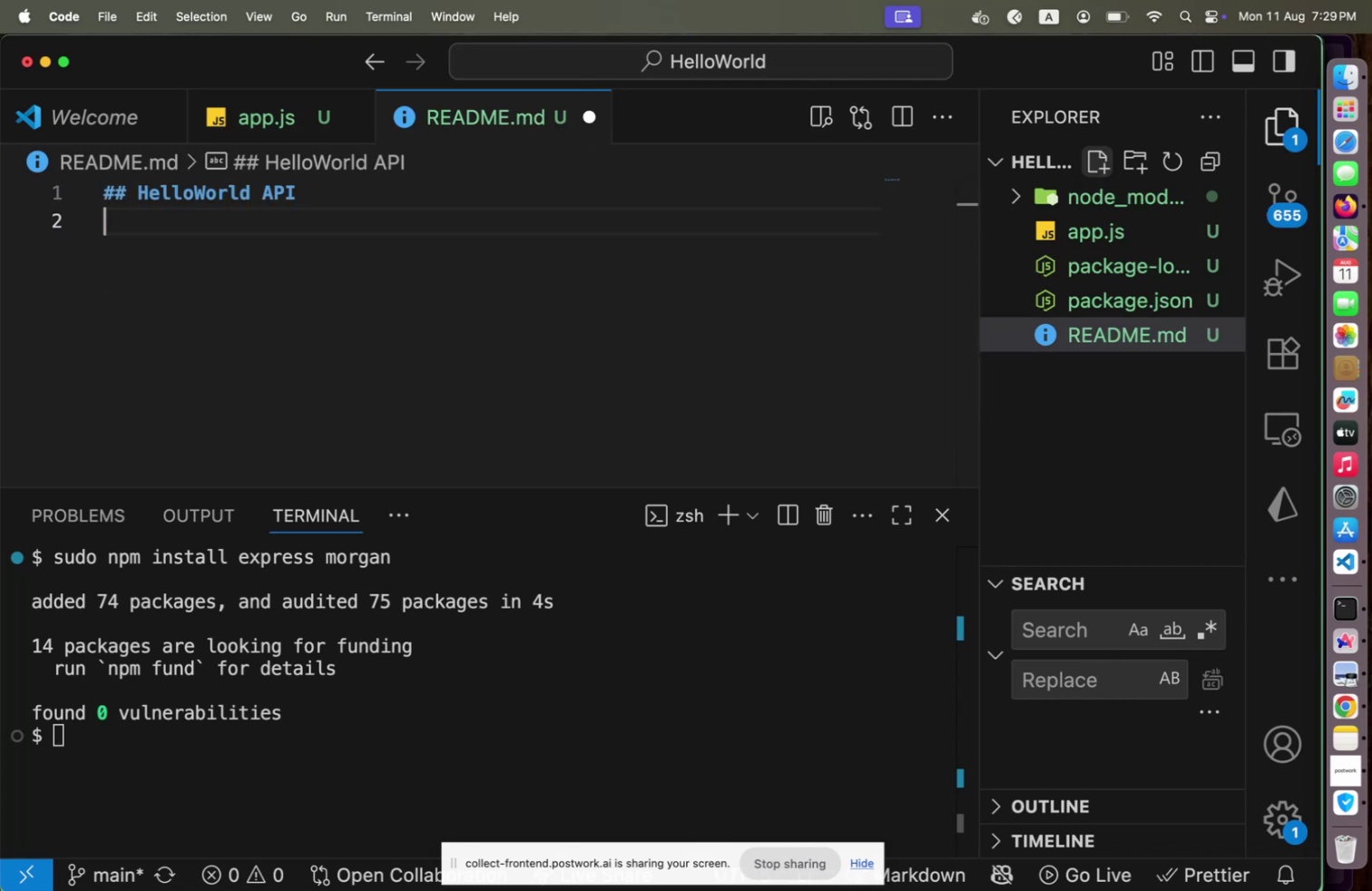 
key(Enter)
 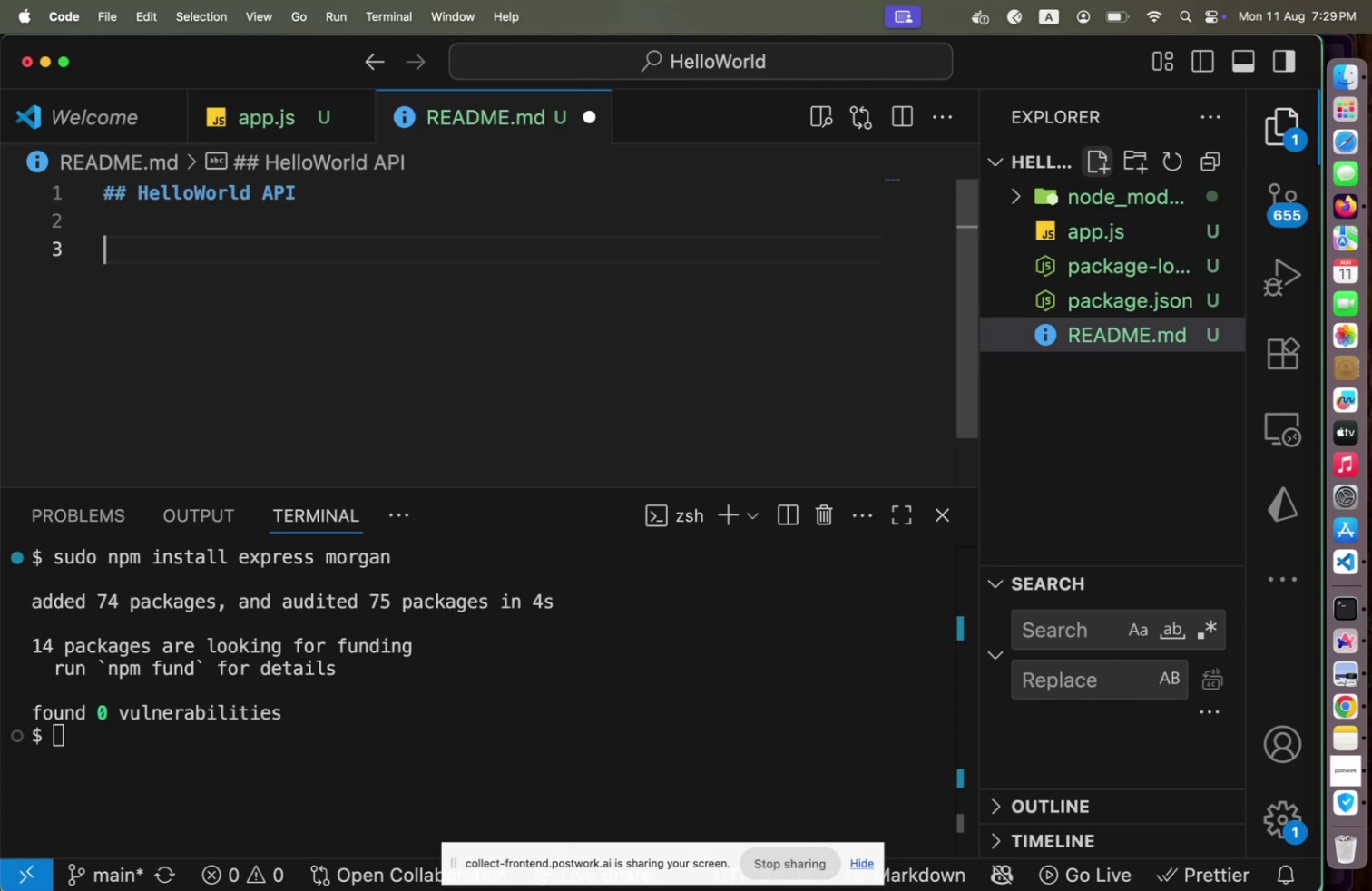 
type(An example )
key(Backspace)
type( APi )
key(Backspace)
key(Backspace)
type(I to femo)
key(Backspace)
key(Backspace)
key(Backspace)
key(Backspace)
type(demo Azure Dev)
key(Backspace)
key(Backspace)
key(Backspace)
type(web ser)
key(Backspace)
key(Backspace)
key(Backspace)
type(app servicea)
key(Backspace)
type(s and Azure DevOps.)
 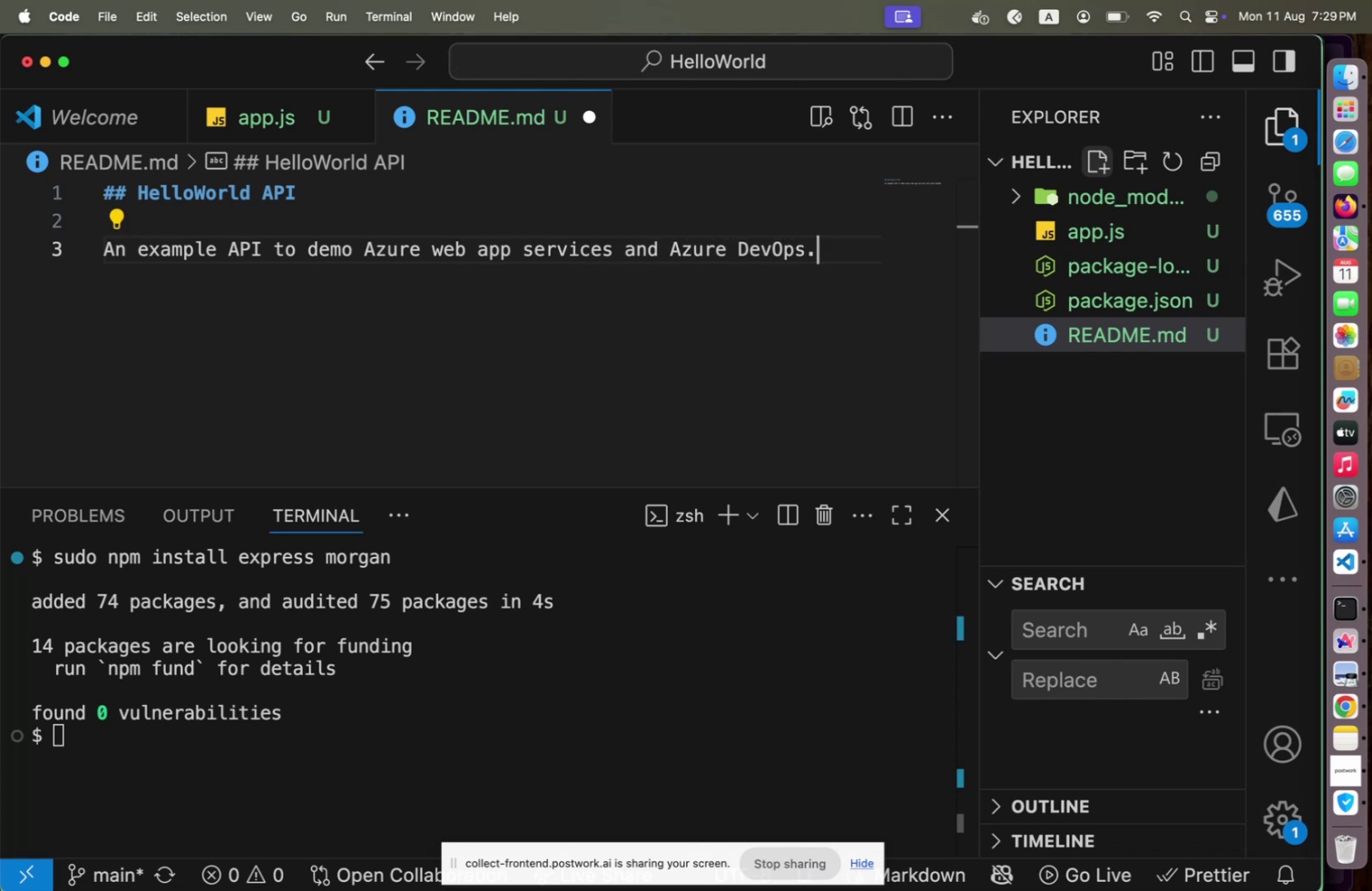 
key(Enter)
 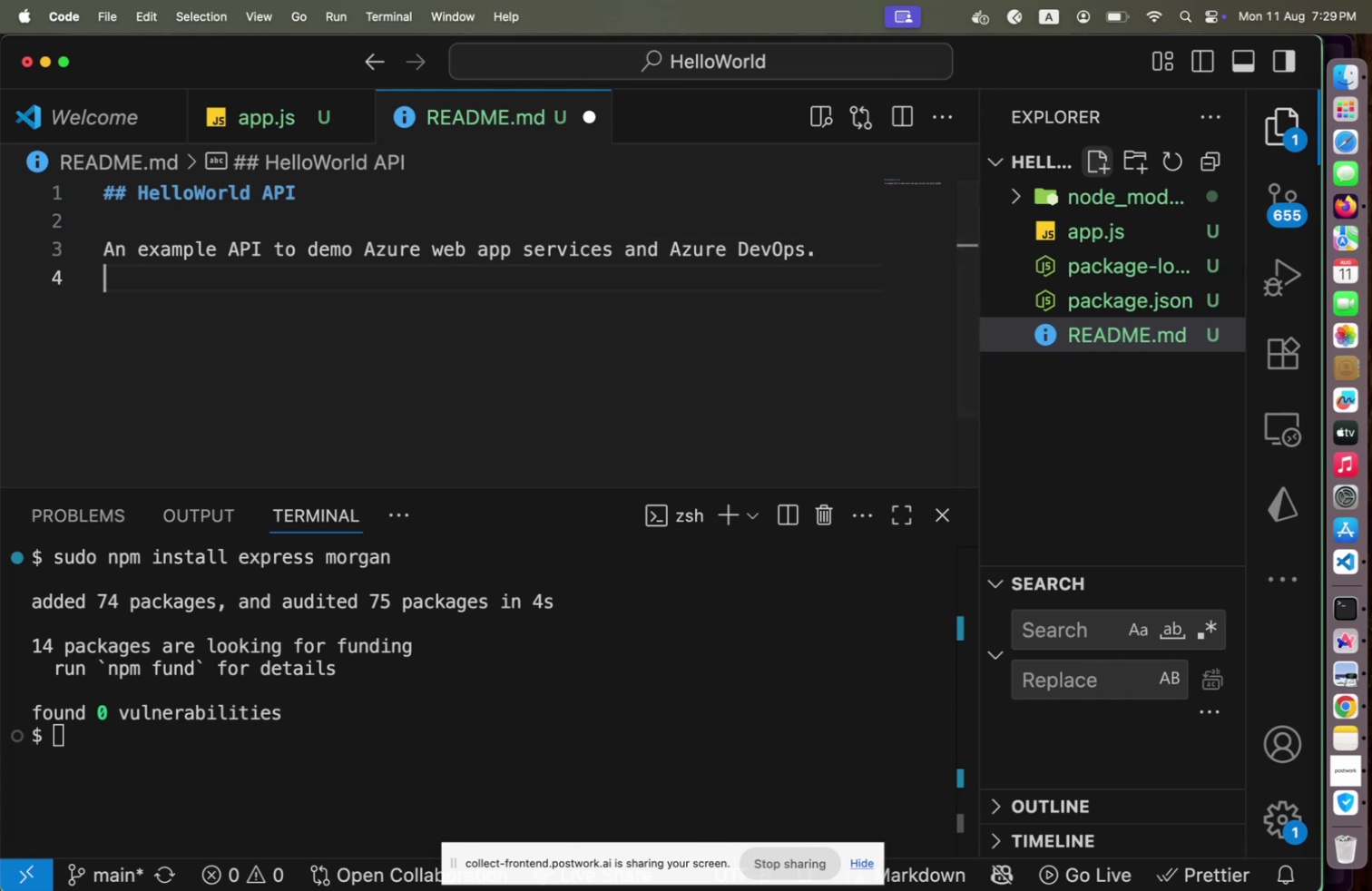 
key(Enter)
 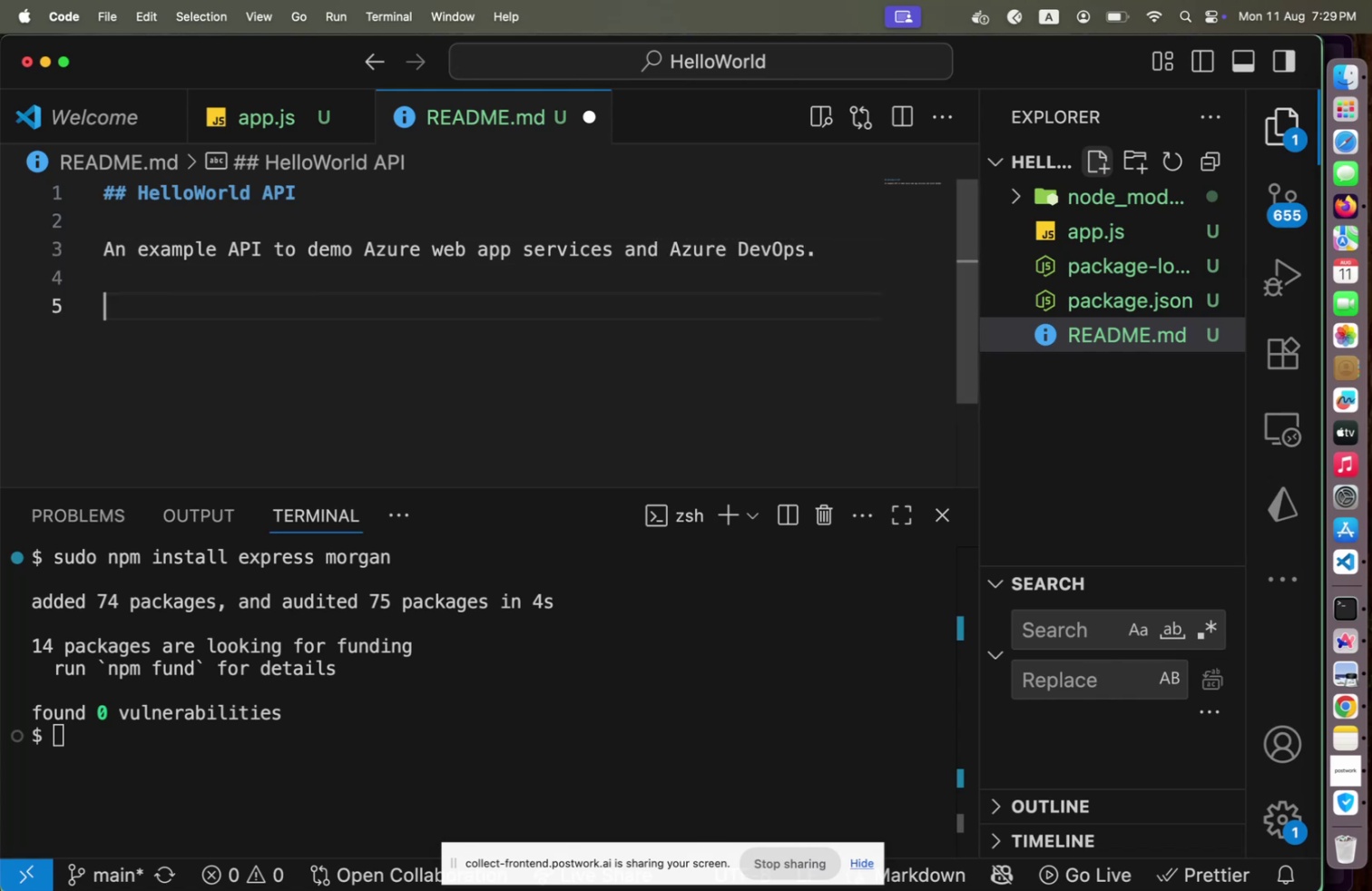 
key(Backspace)
 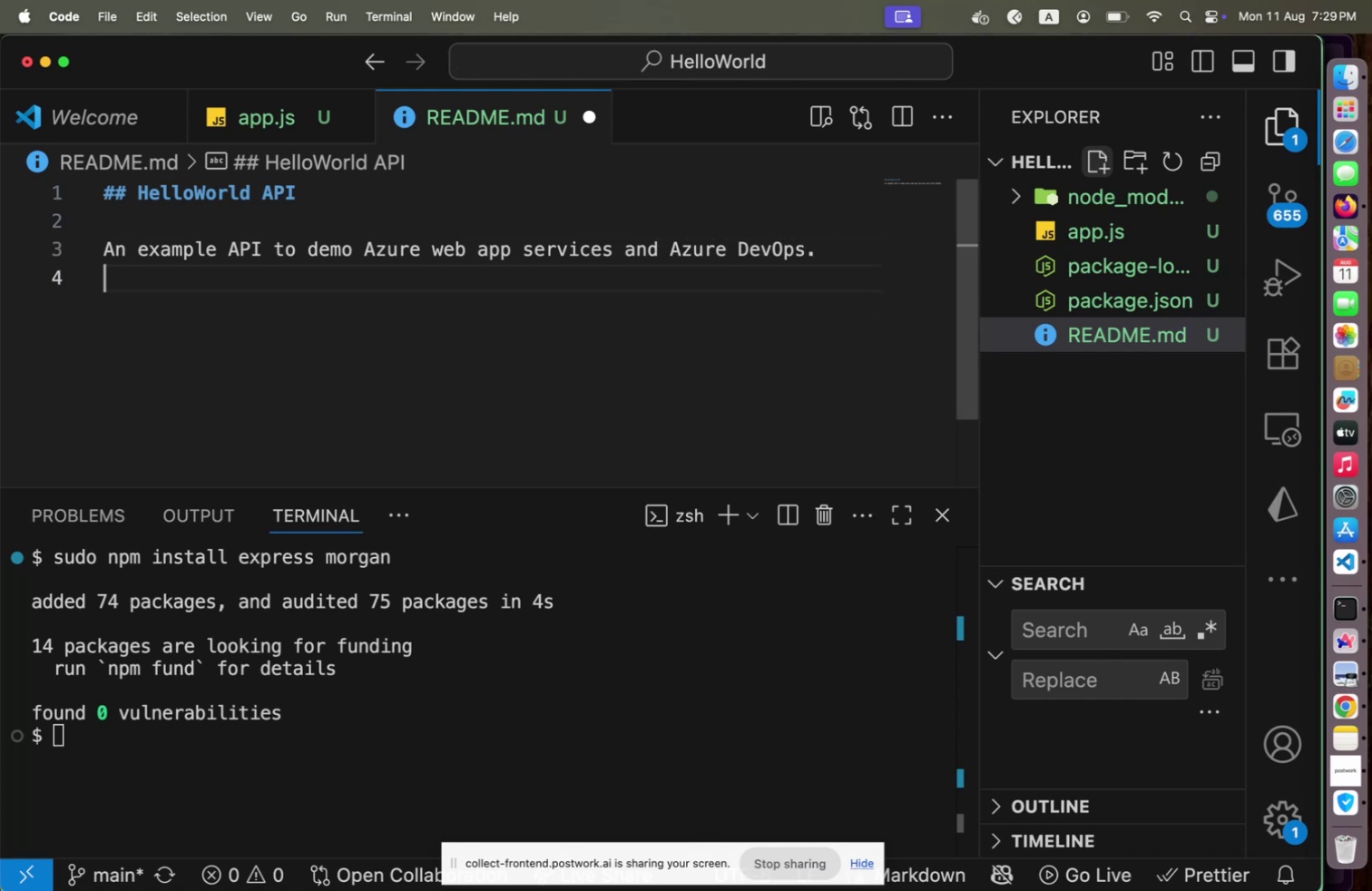 
key(Meta+CommandLeft)
 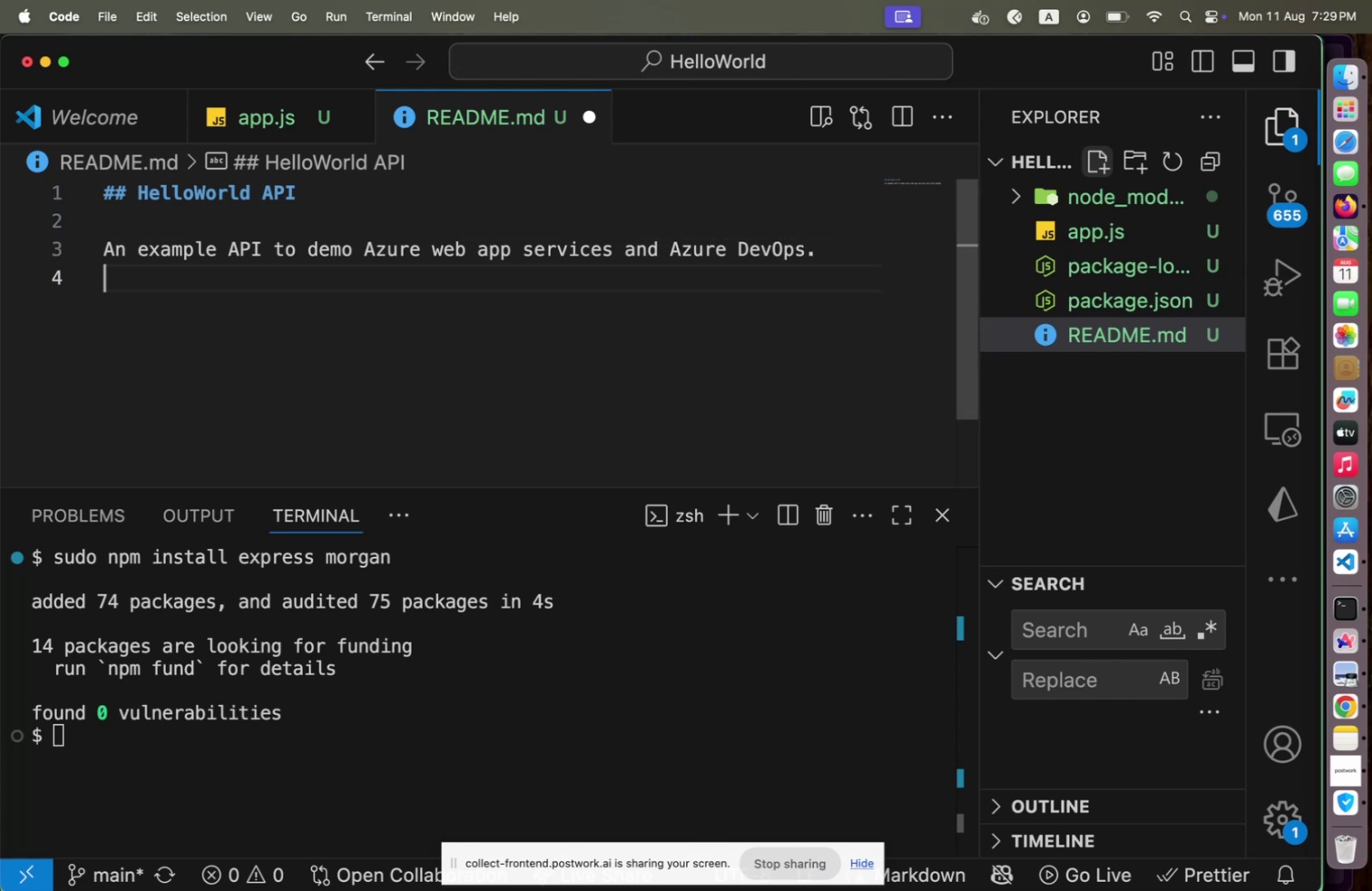 
key(Meta+S)
 